 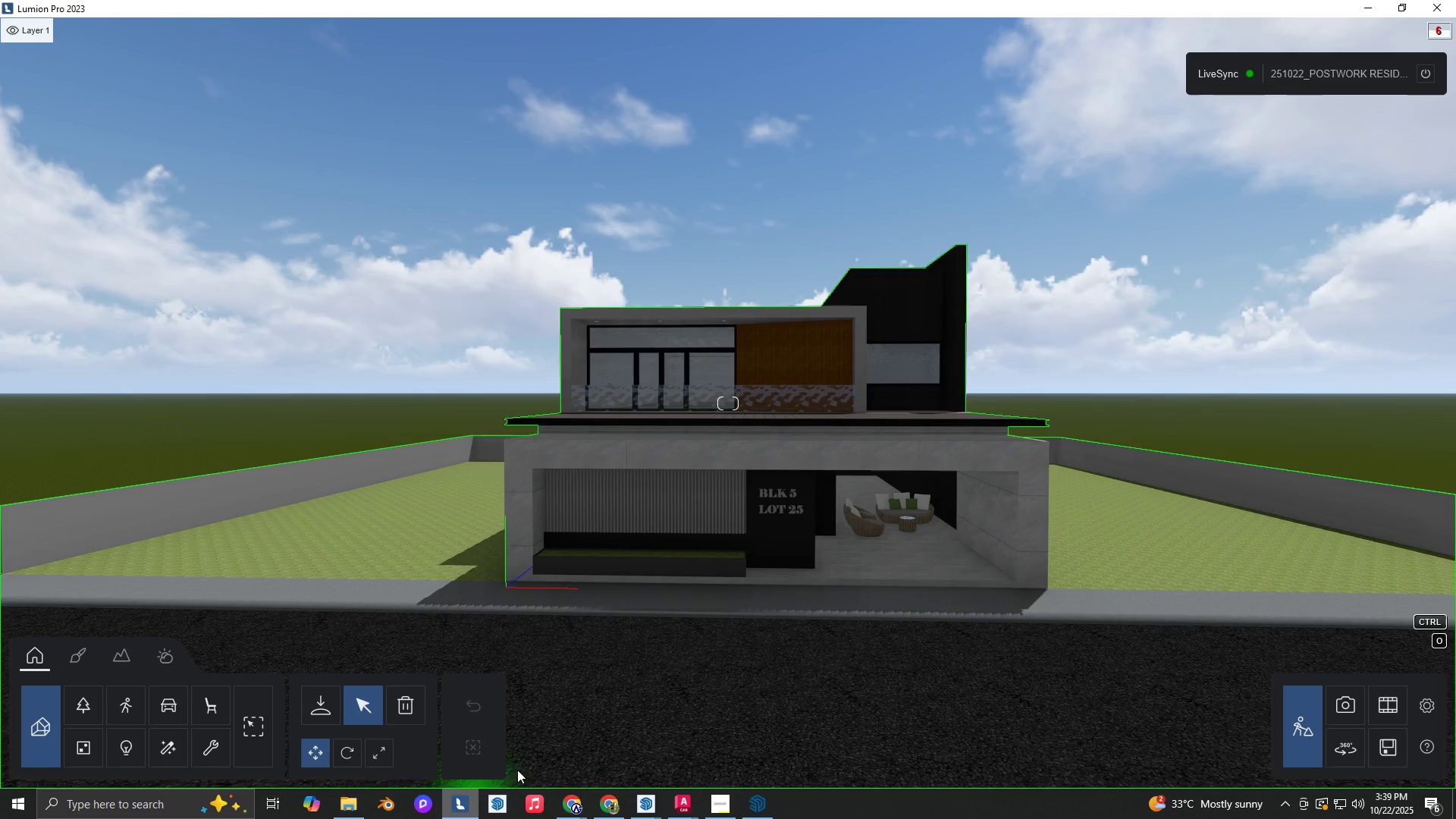 
hold_key(key=W, duration=0.3)
 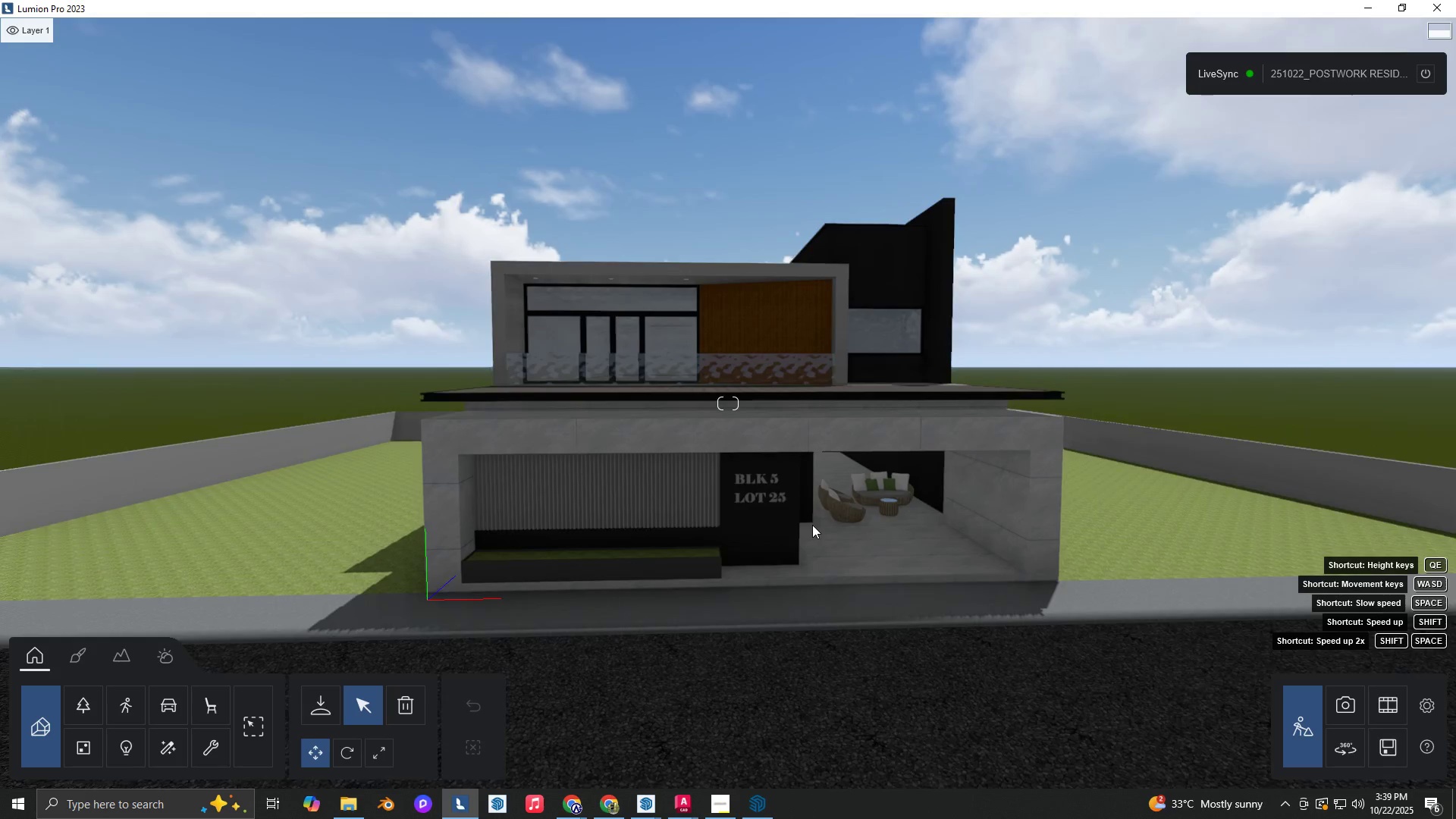 
hold_key(key=W, duration=0.46)
 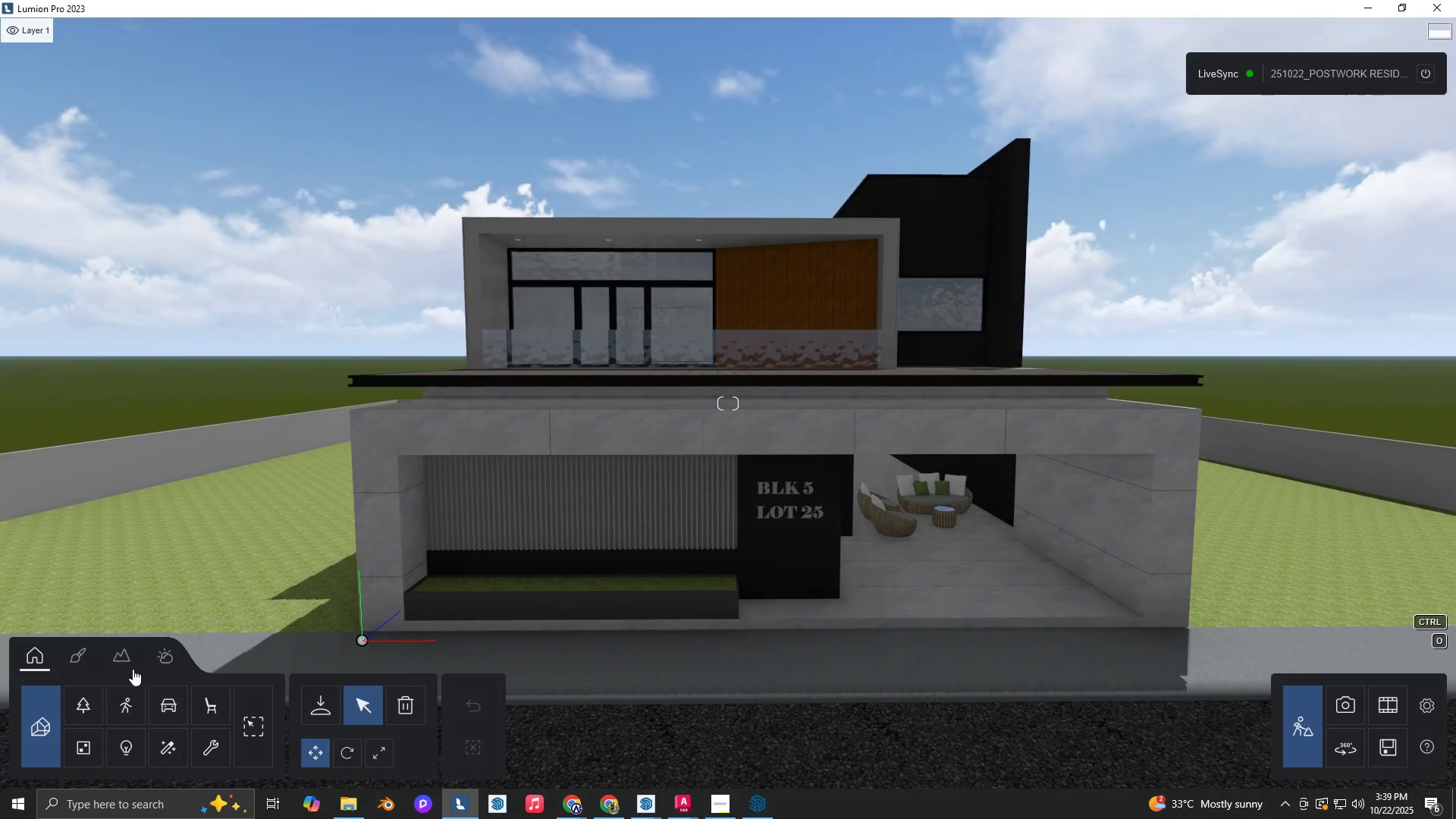 
hold_key(key=D, duration=0.42)
 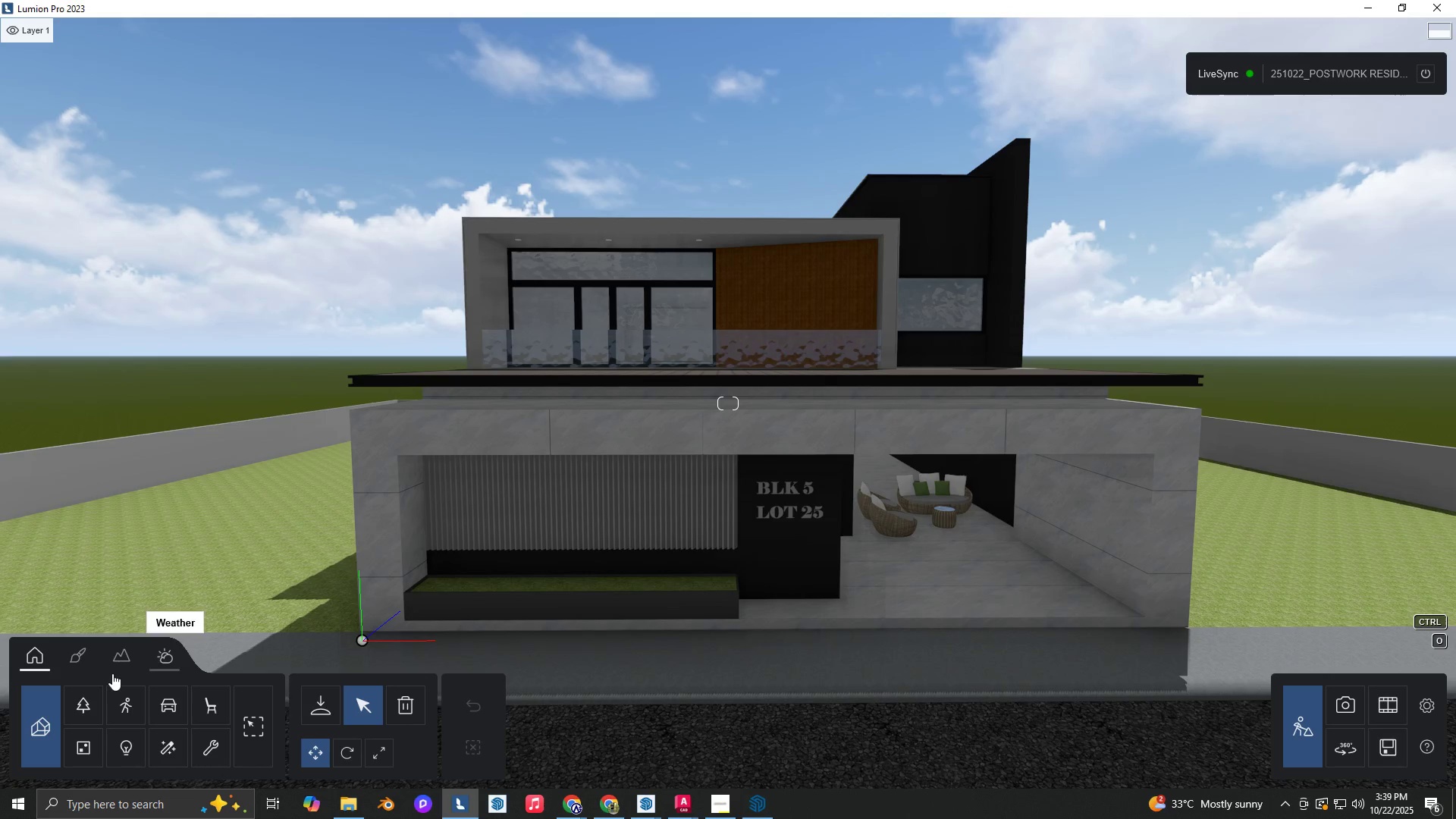 
hold_key(key=A, duration=0.31)
 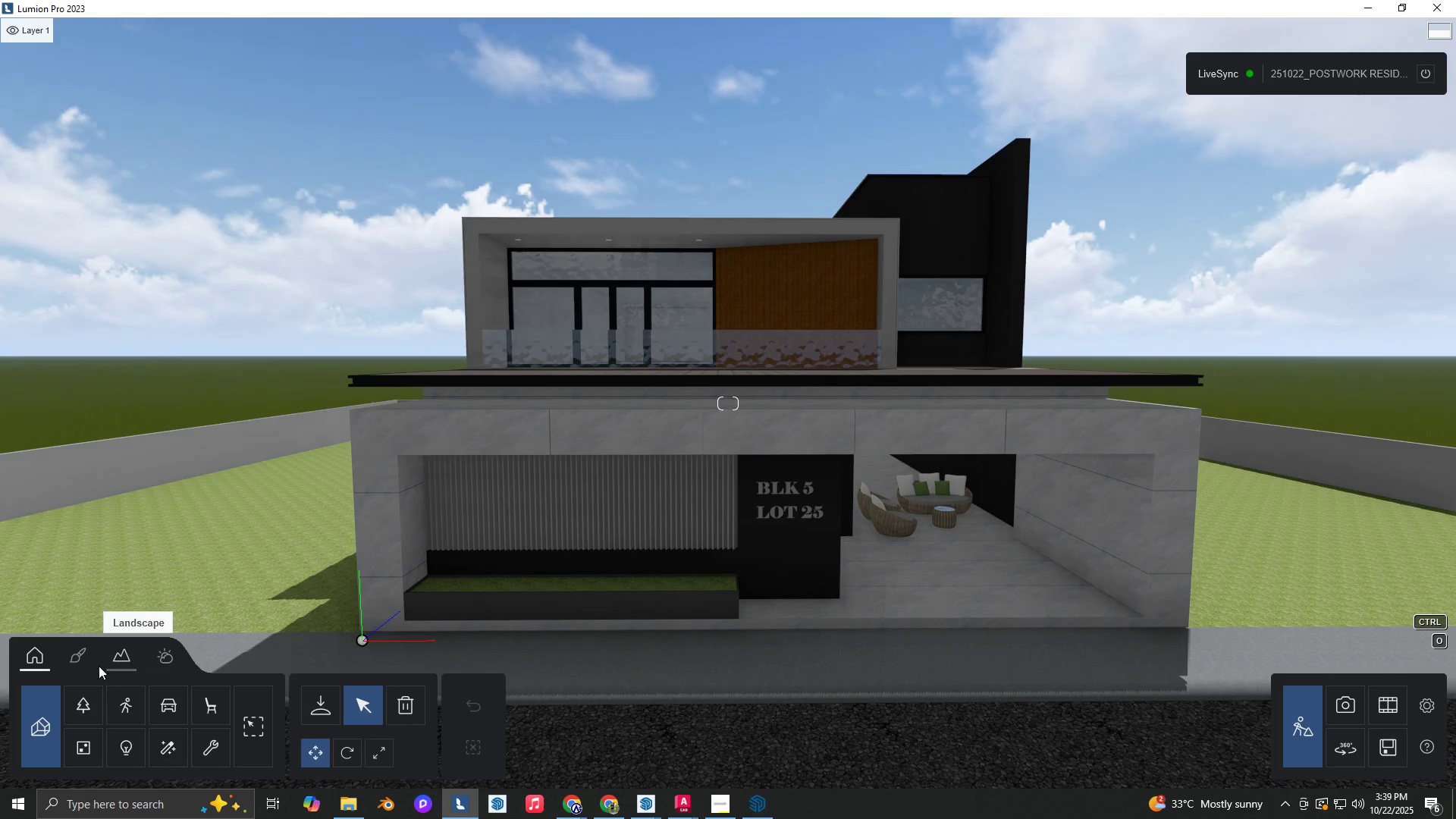 
left_click([80, 659])
 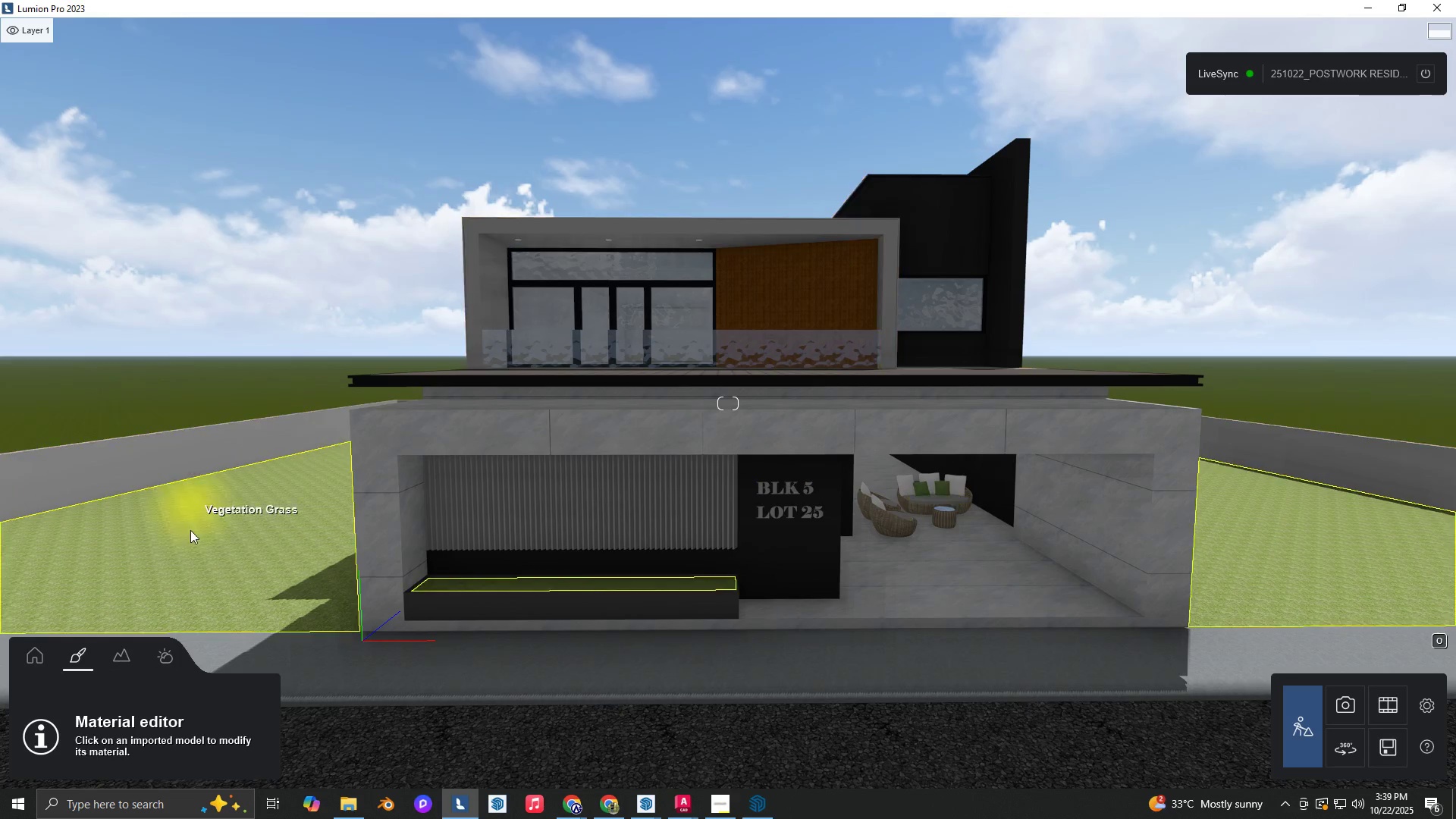 
left_click([184, 573])
 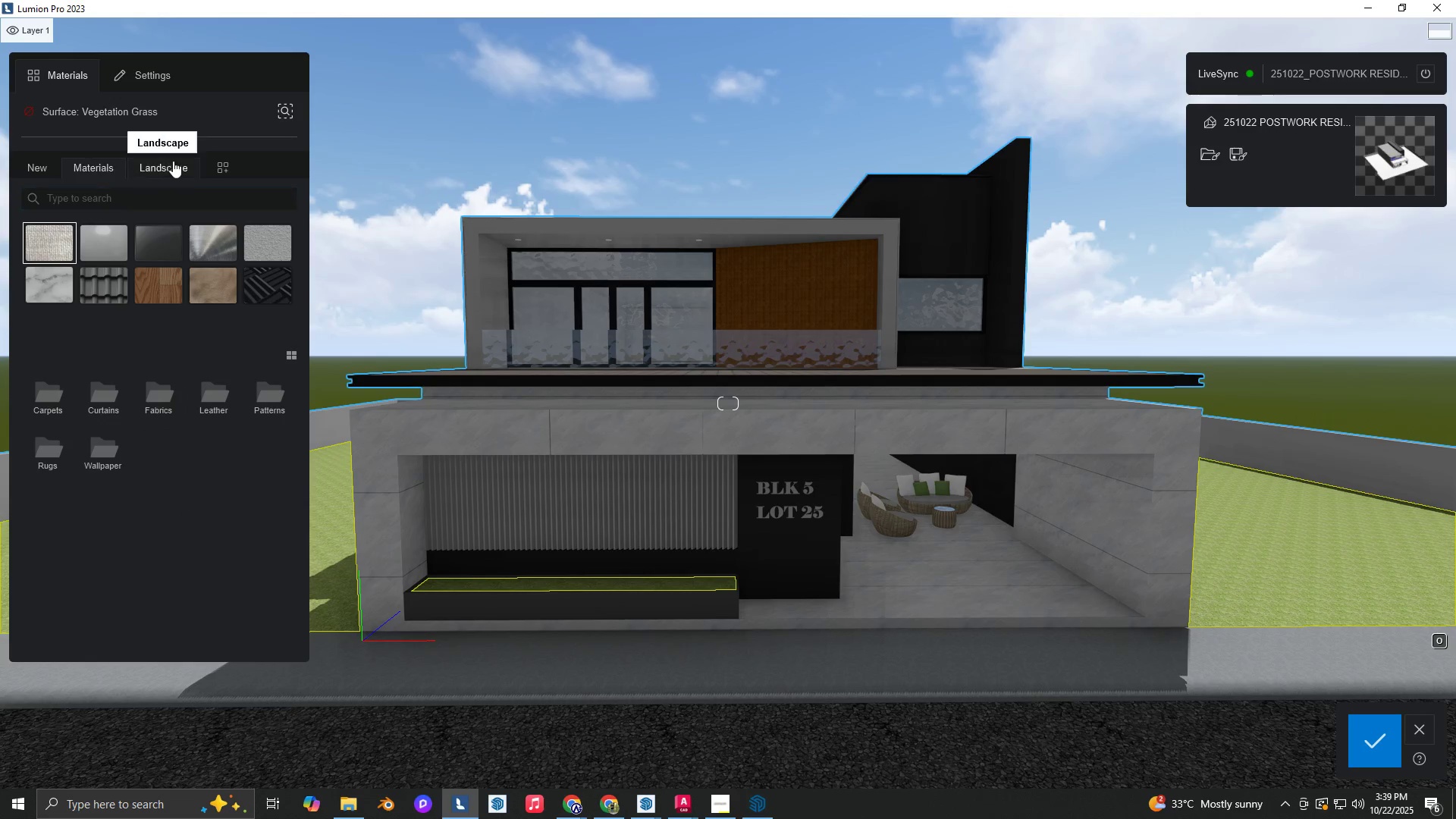 
left_click([174, 167])
 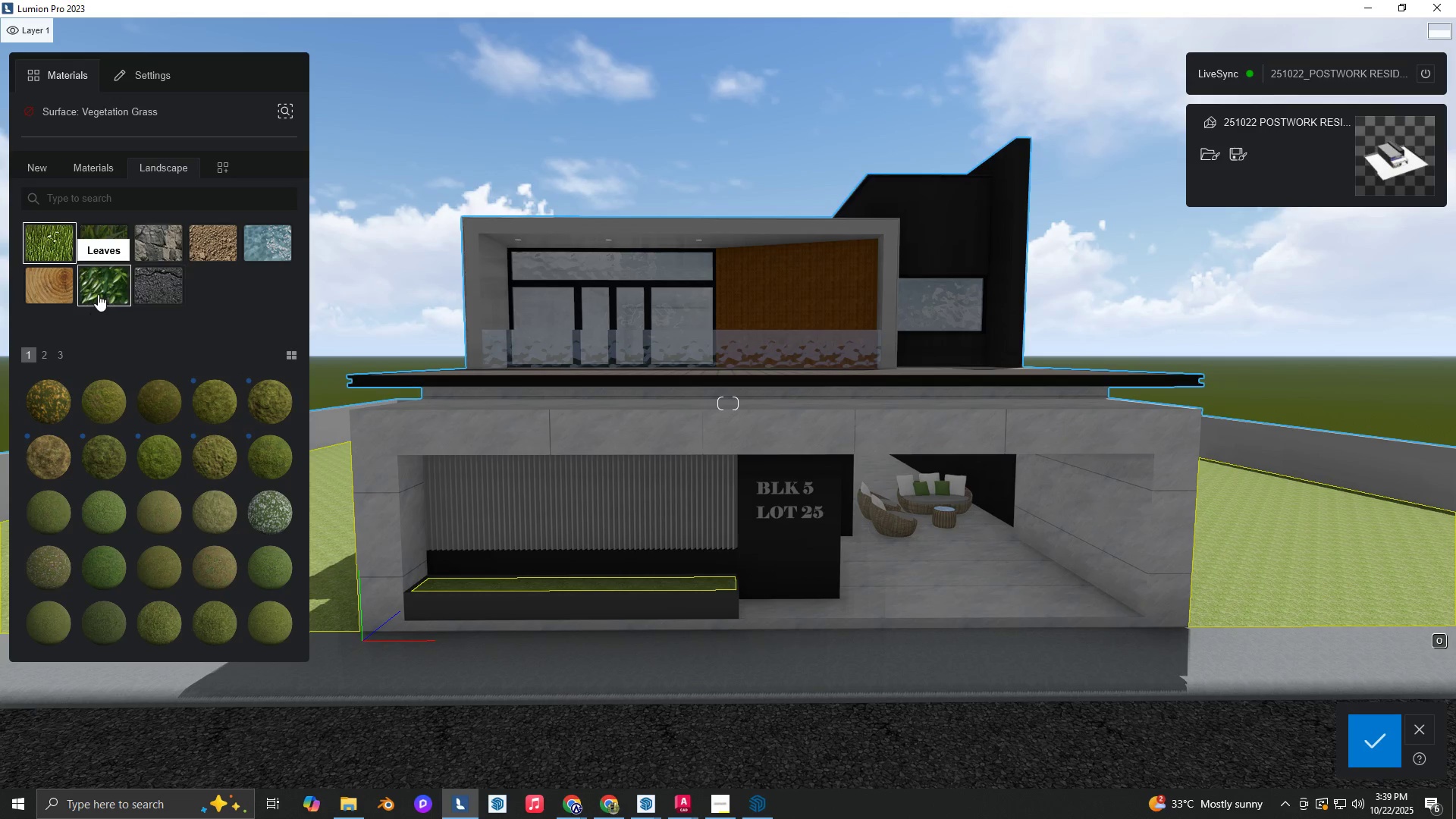 
left_click([113, 245])
 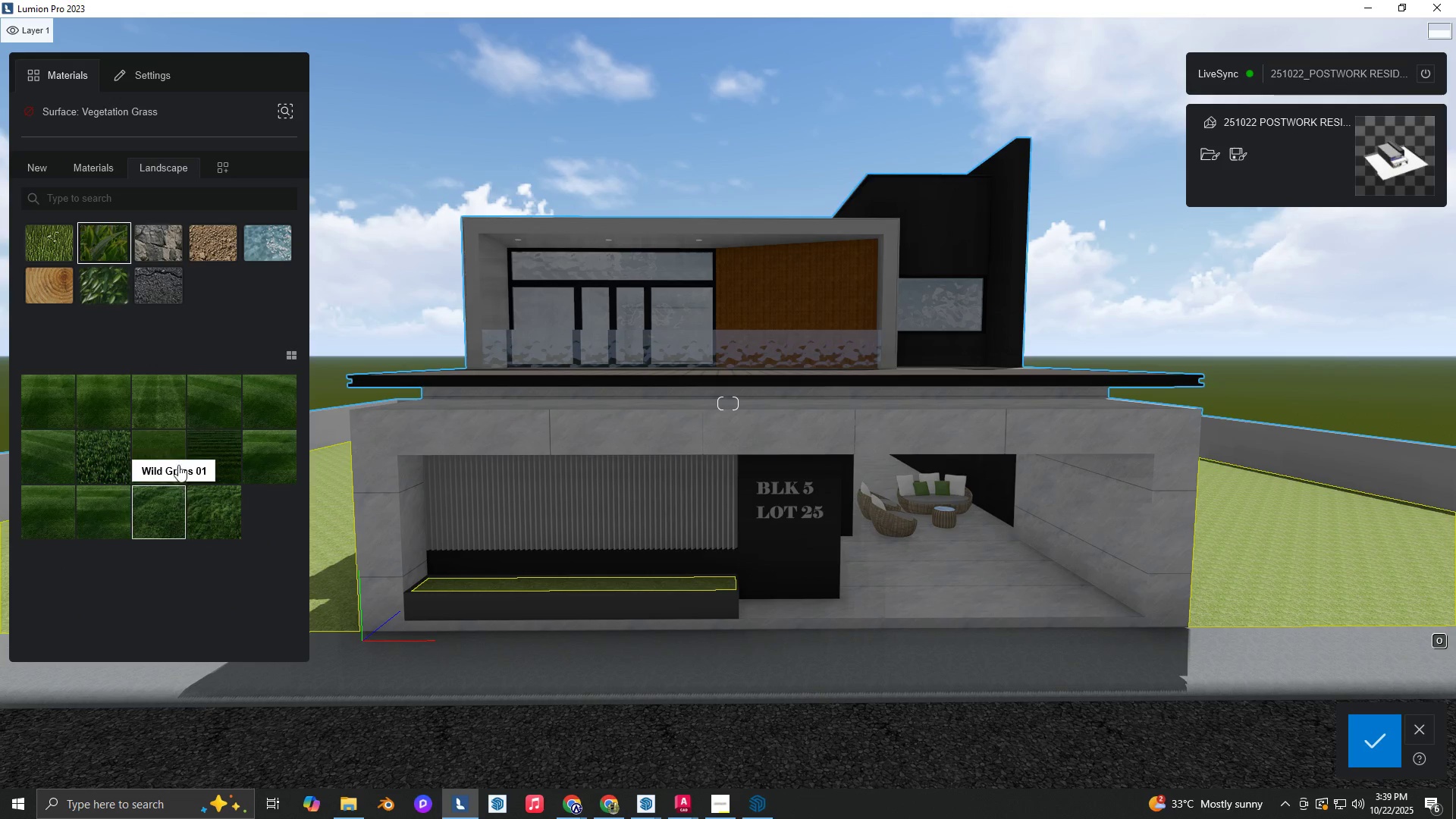 
left_click([178, 463])
 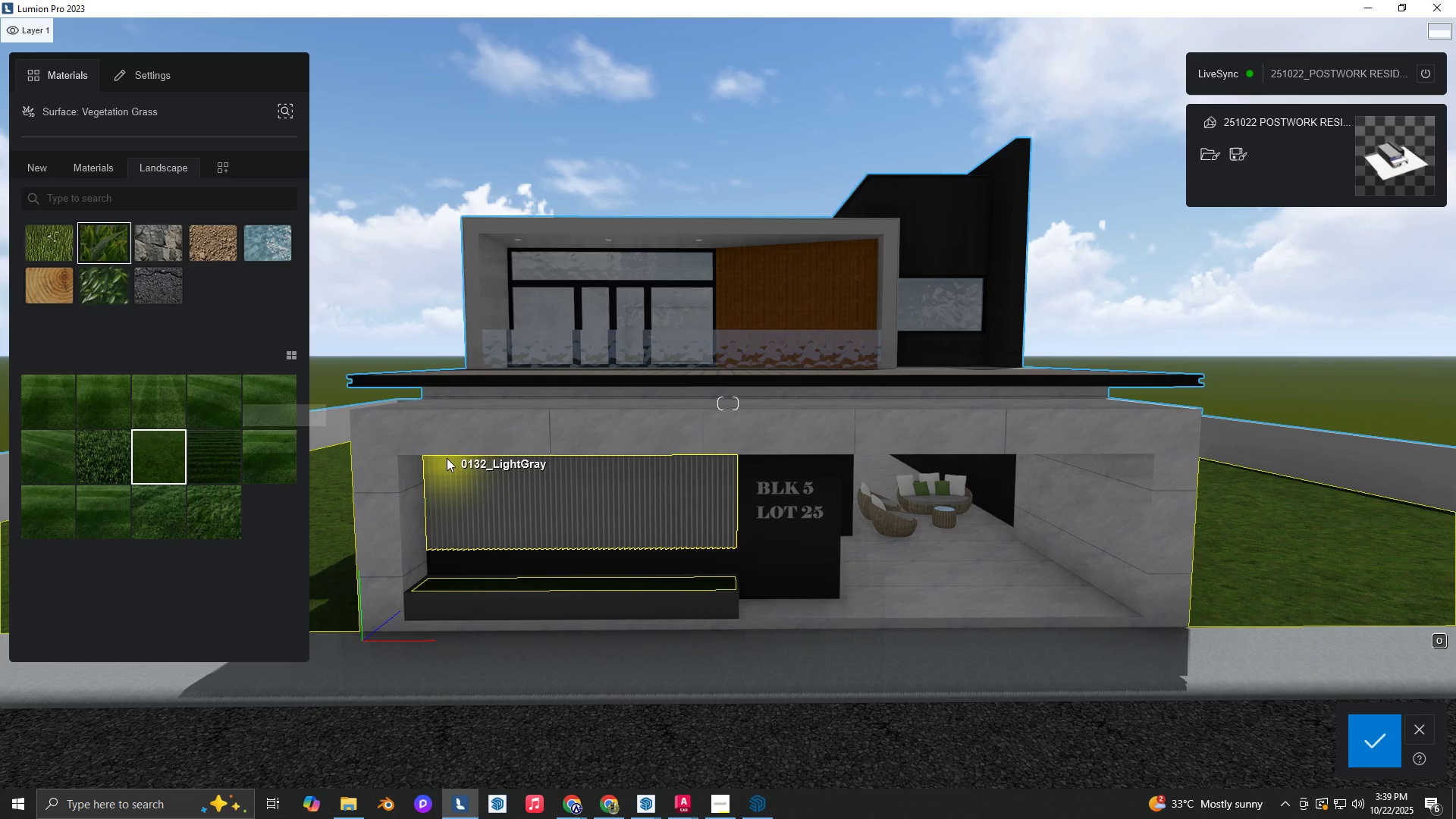 
key(A)
 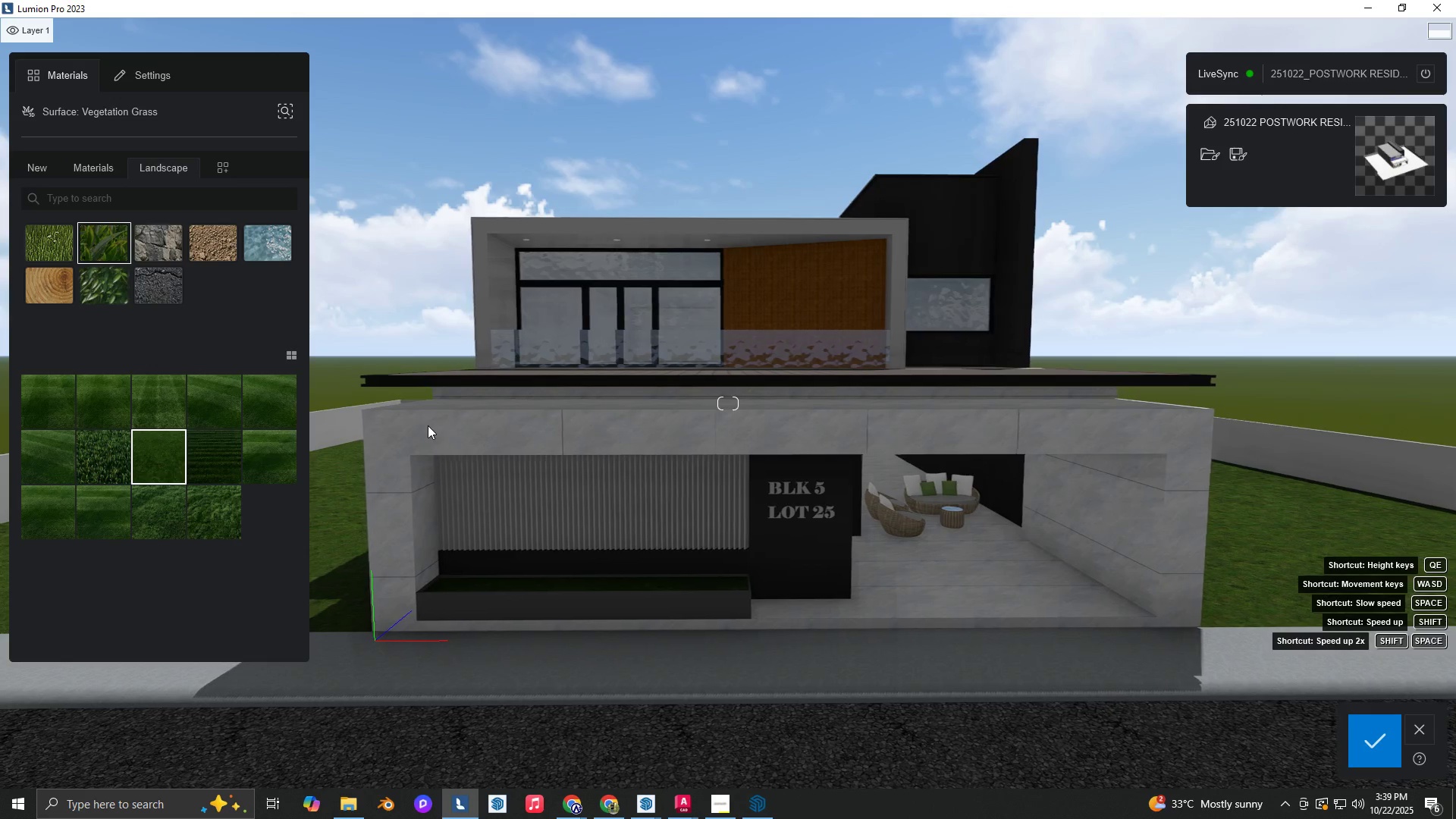 
left_click([428, 425])
 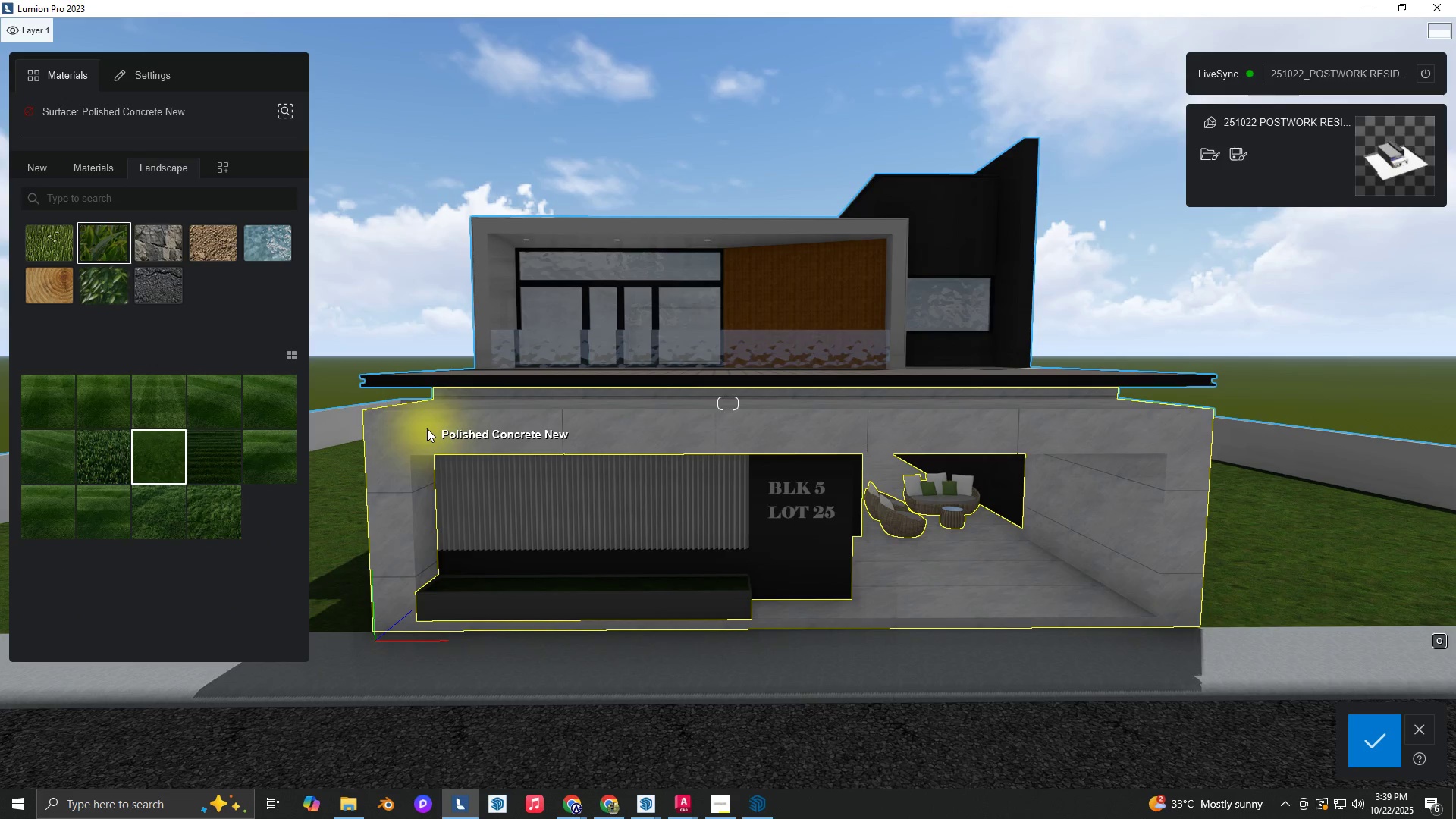 
left_click([427, 428])
 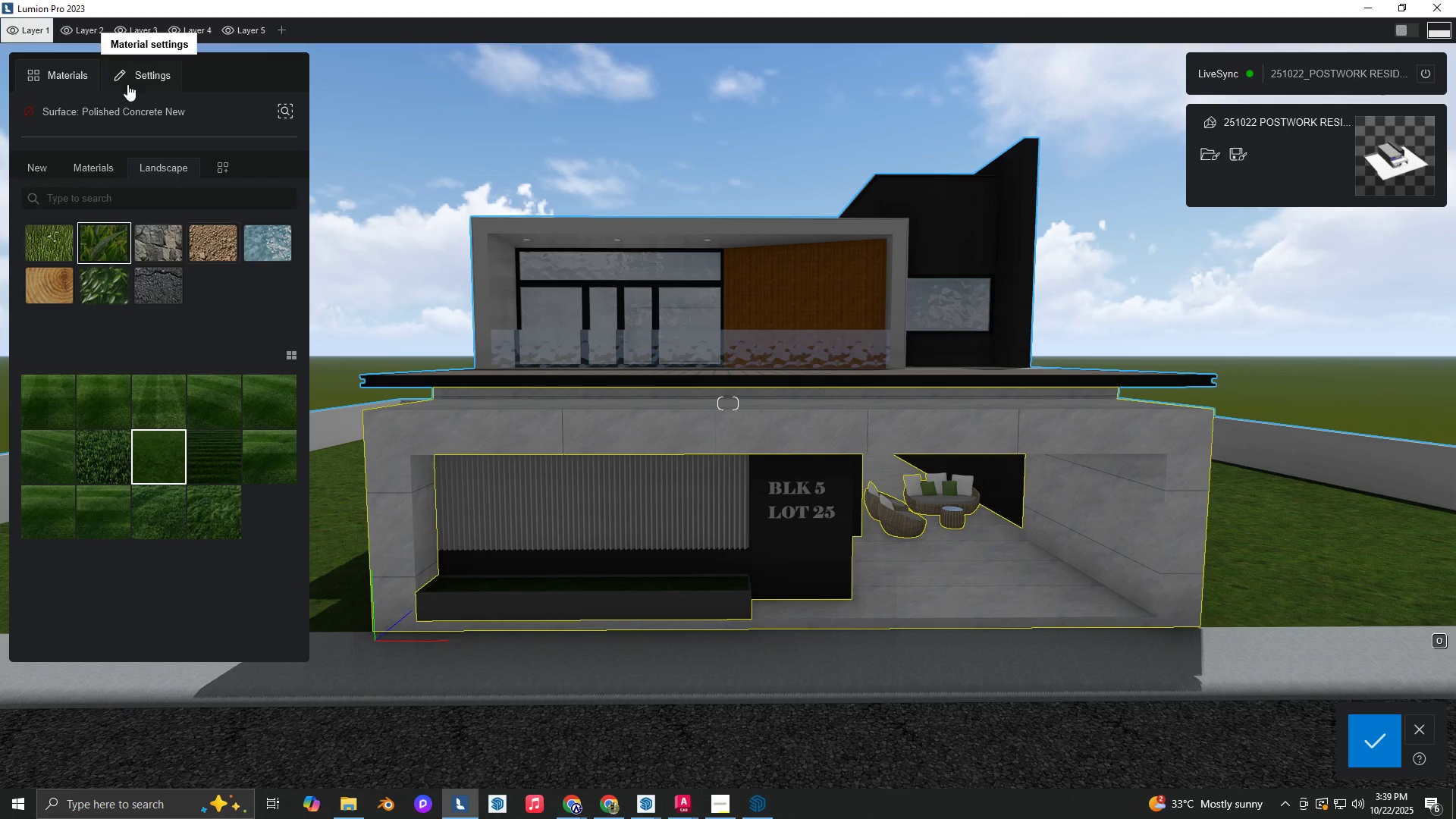 
left_click([127, 84])
 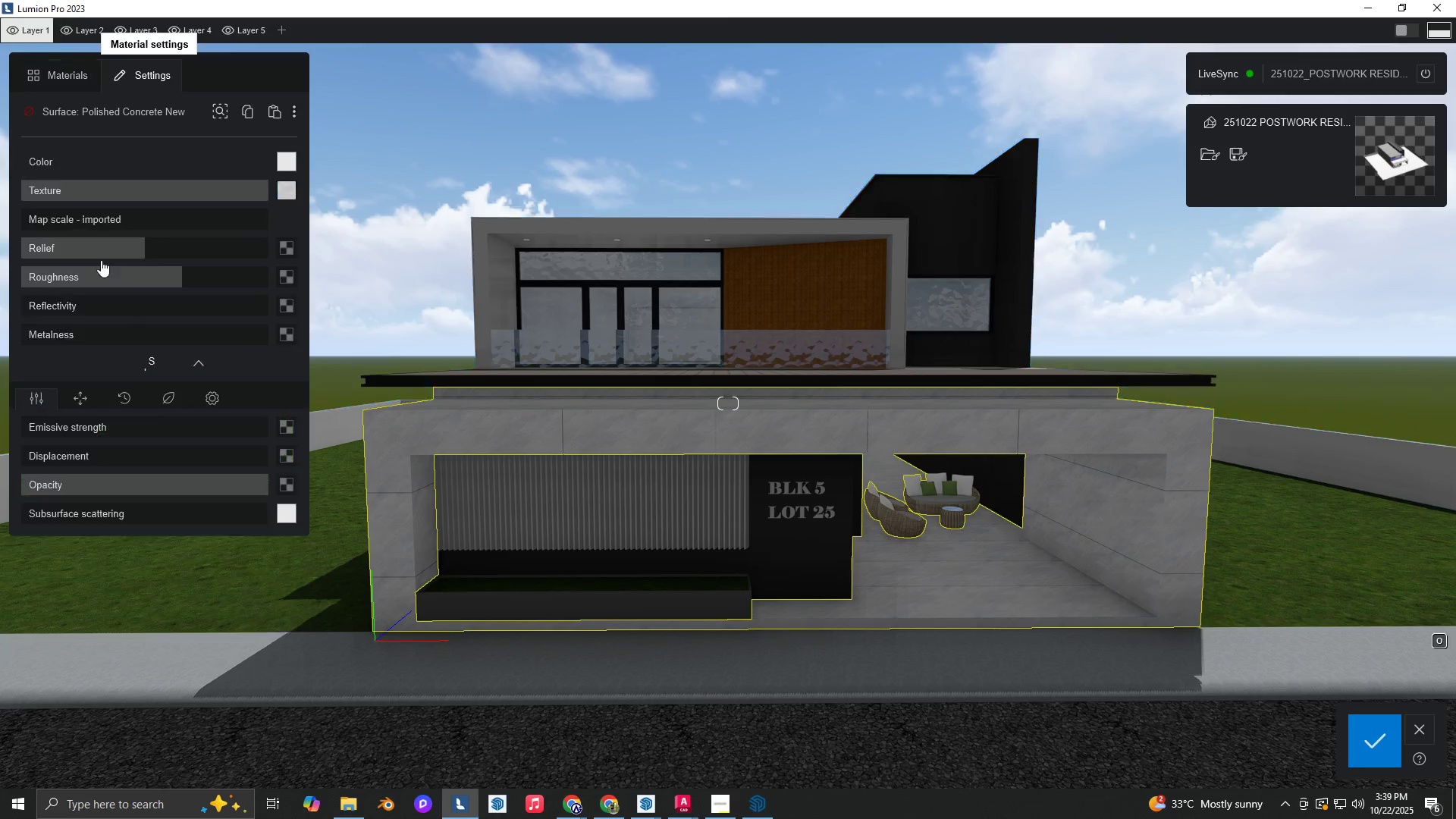 
key(W)
 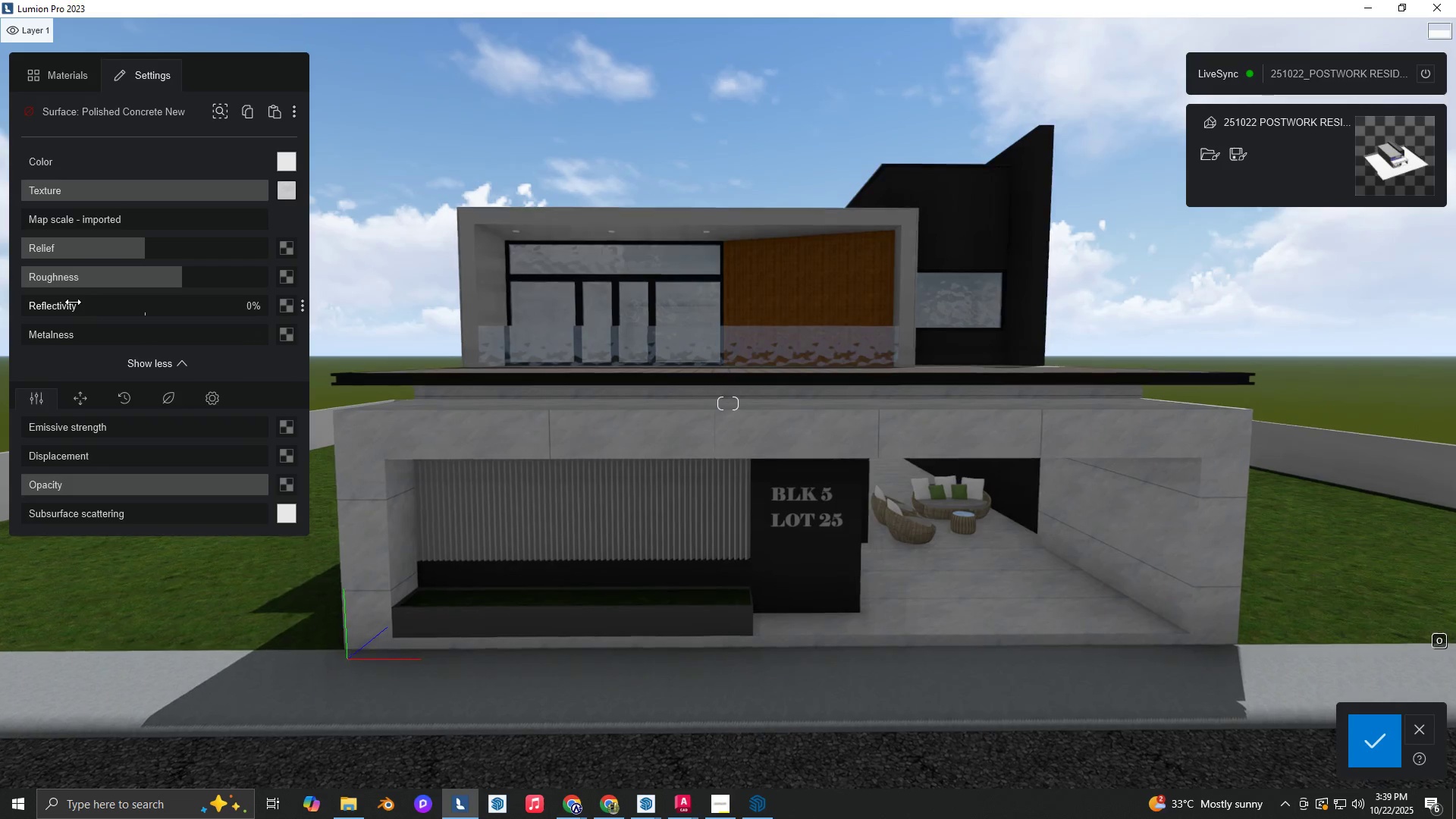 
left_click_drag(start_coordinate=[73, 303], to_coordinate=[108, 304])
 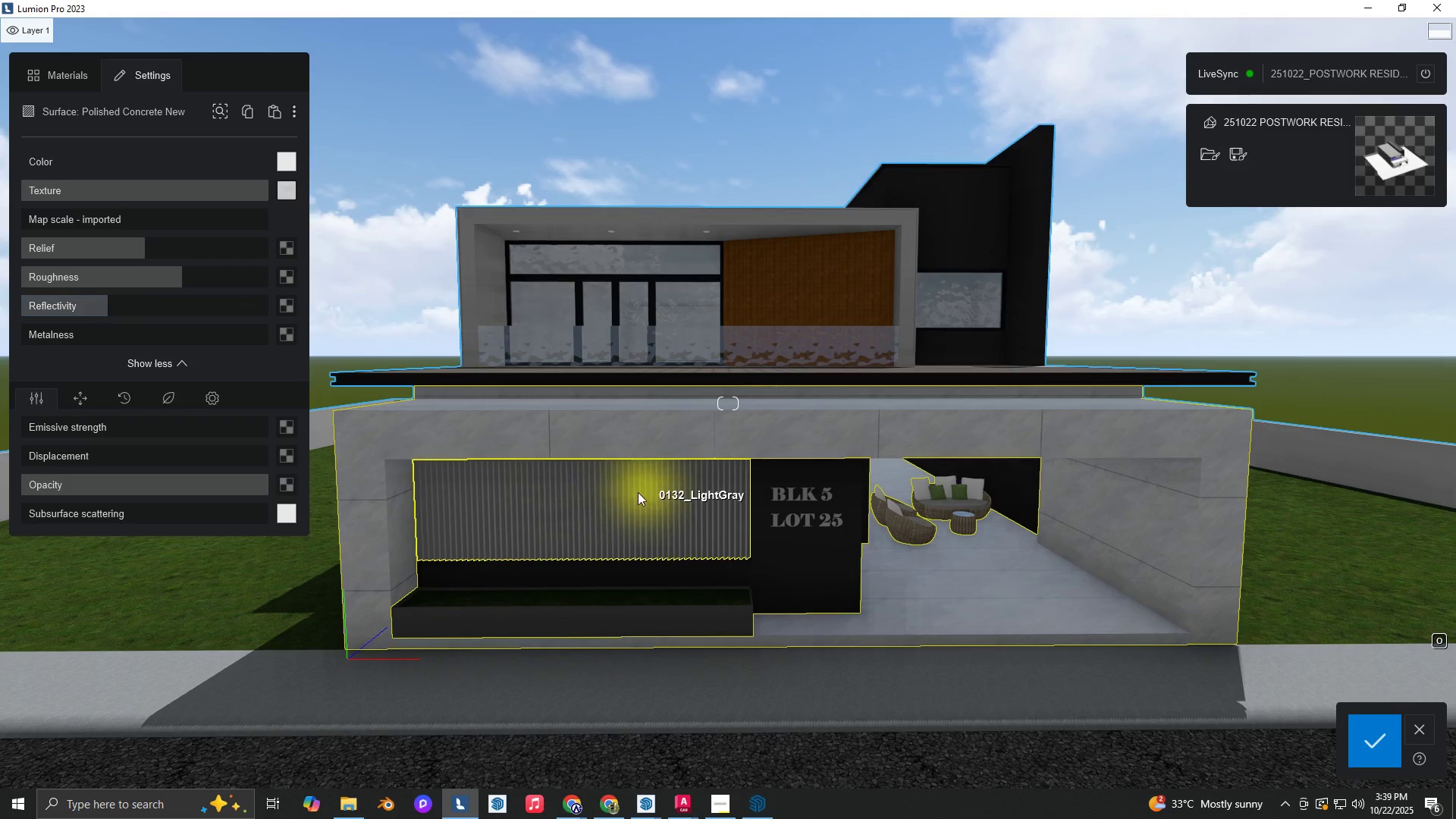 
left_click([636, 494])
 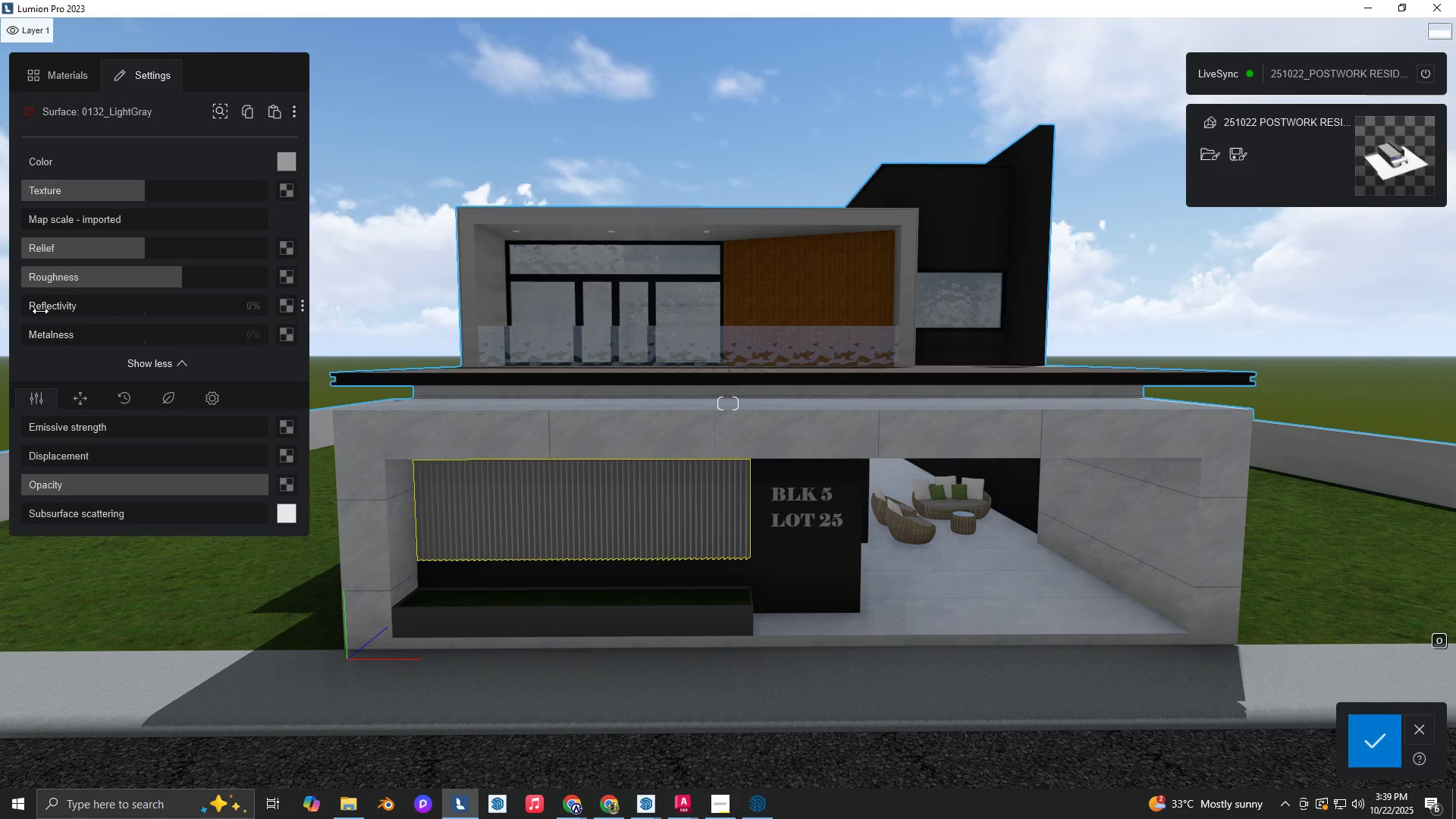 
left_click_drag(start_coordinate=[40, 311], to_coordinate=[129, 326])
 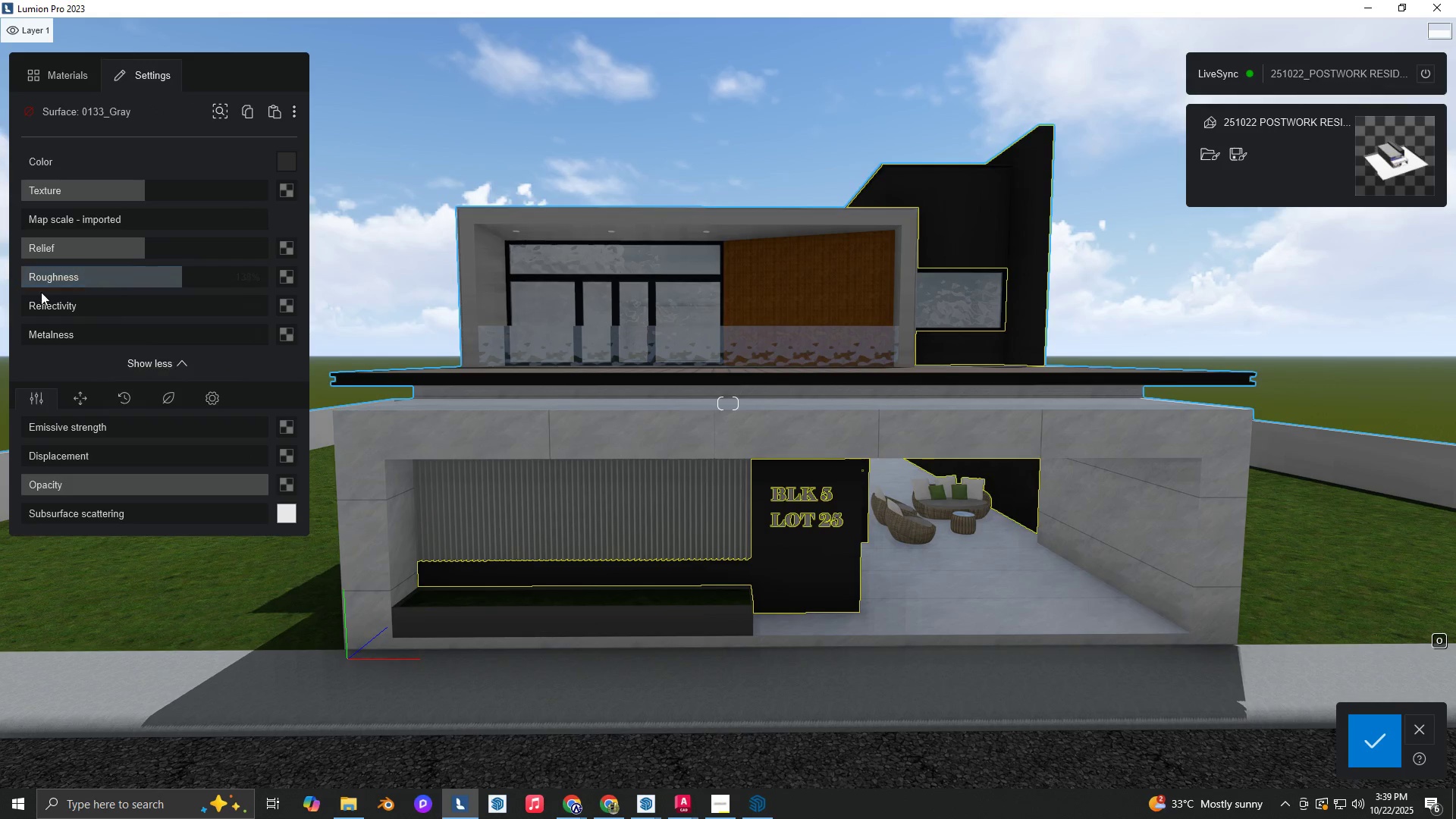 
left_click_drag(start_coordinate=[49, 315], to_coordinate=[128, 310])
 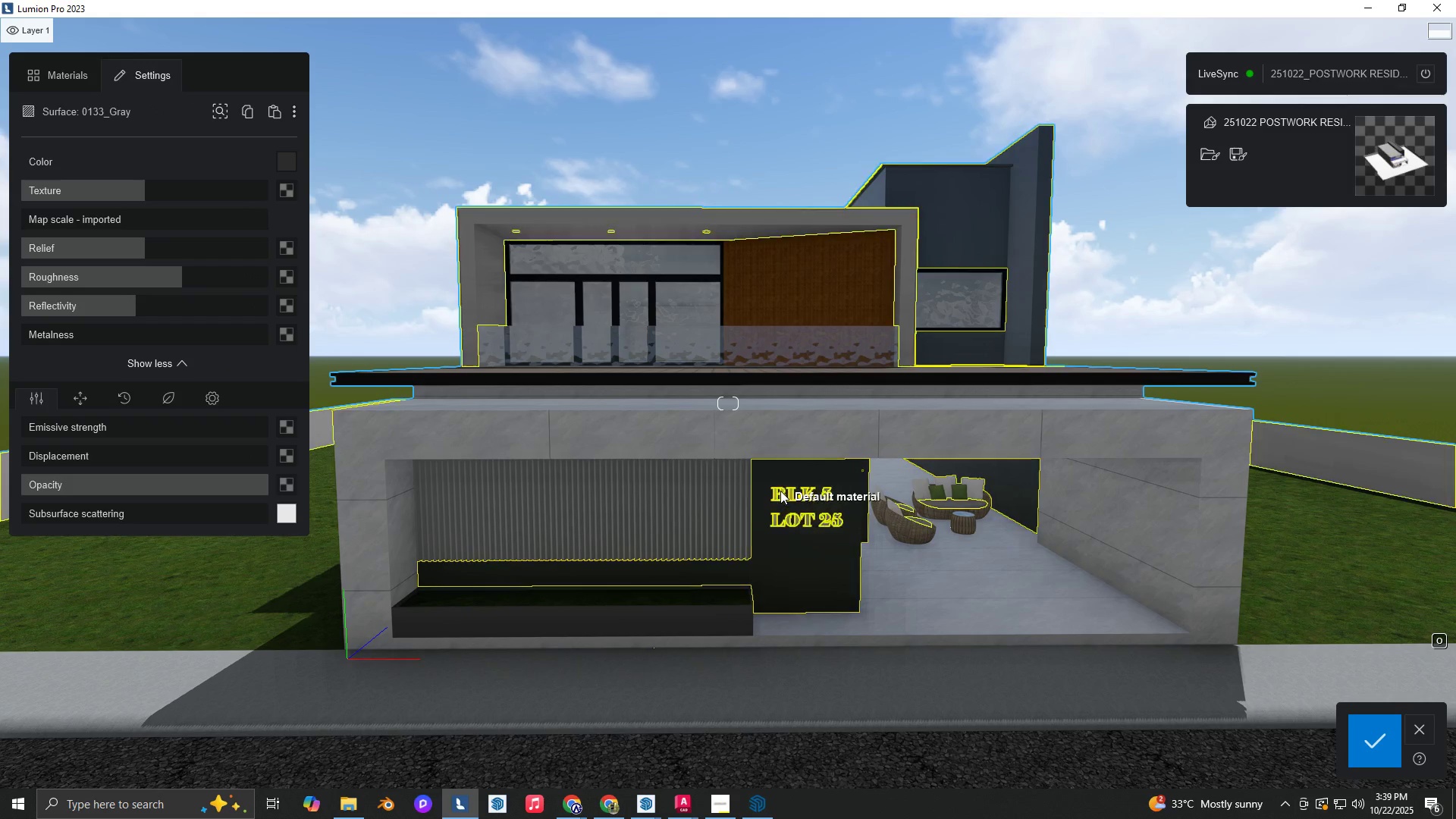 
left_click([780, 491])
 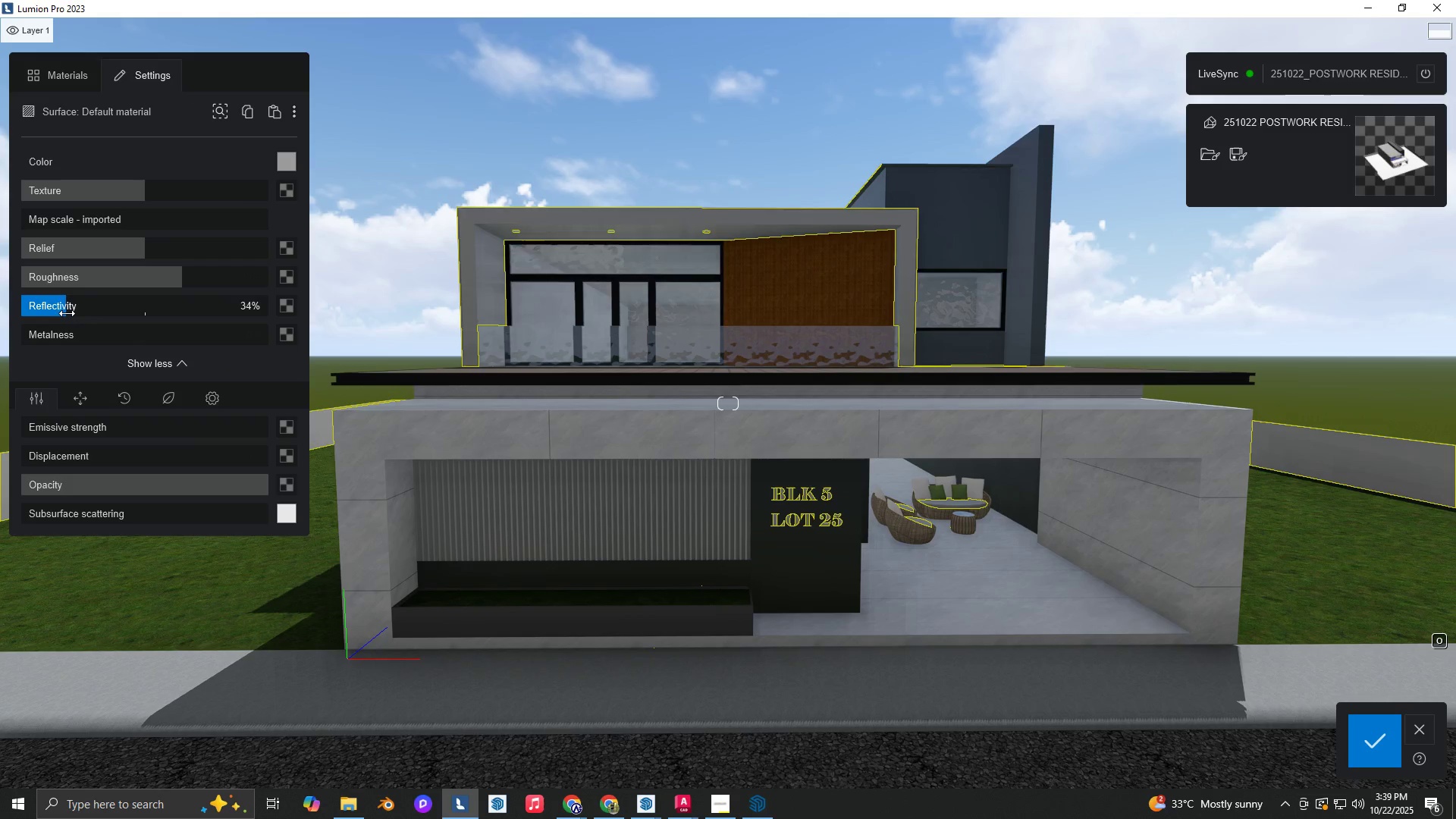 
left_click([614, 254])
 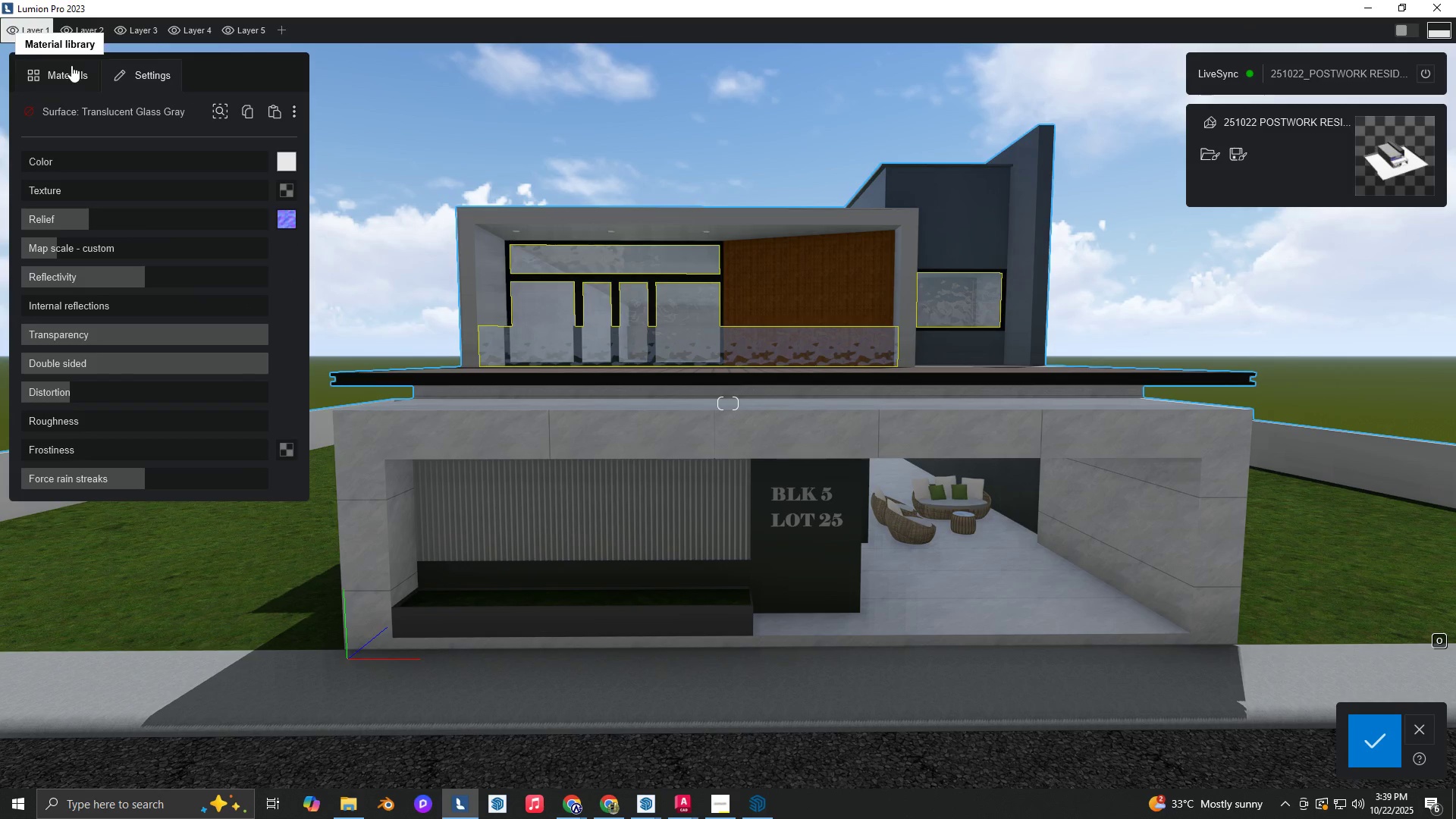 
left_click([67, 64])
 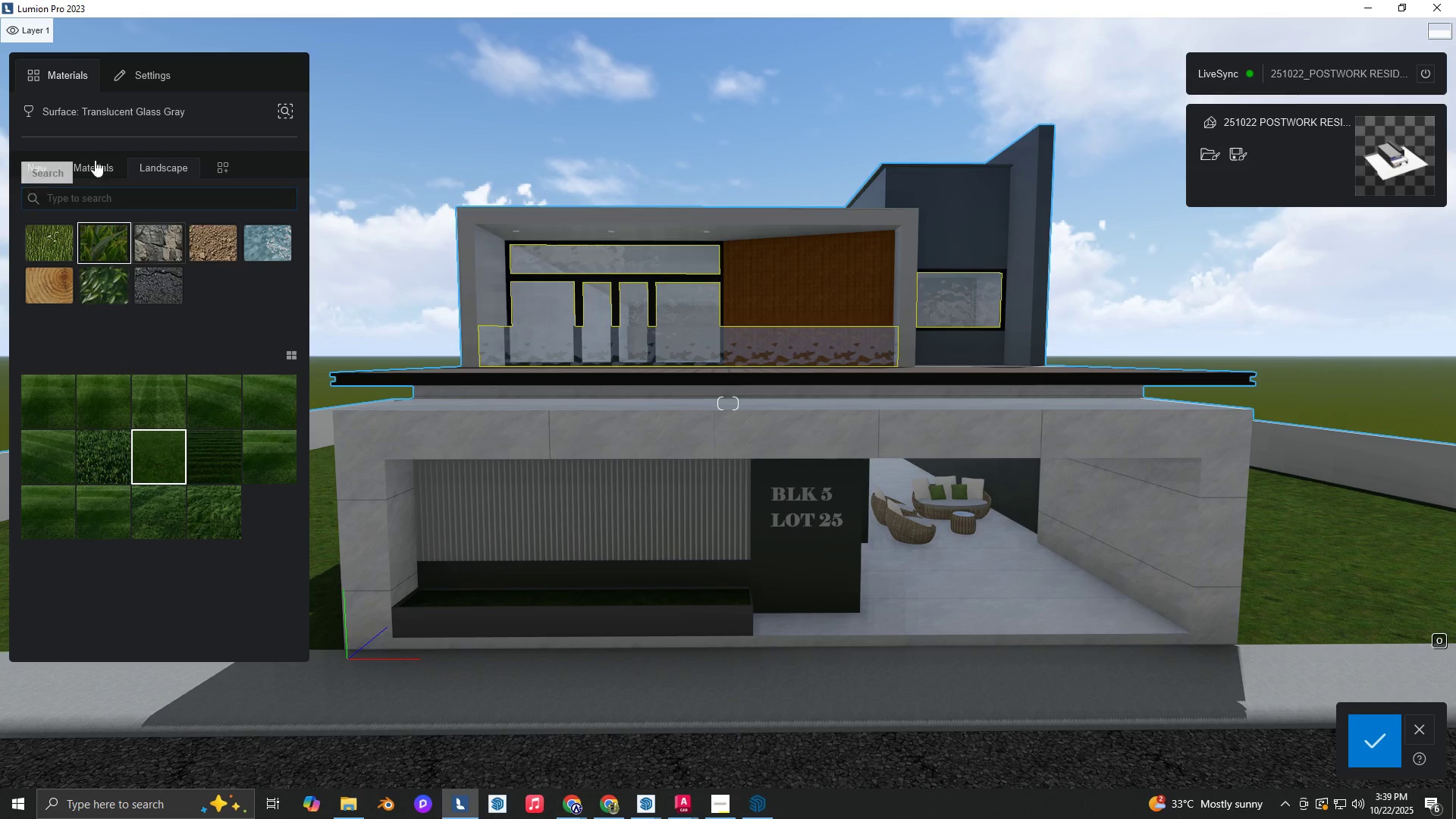 
left_click([99, 165])
 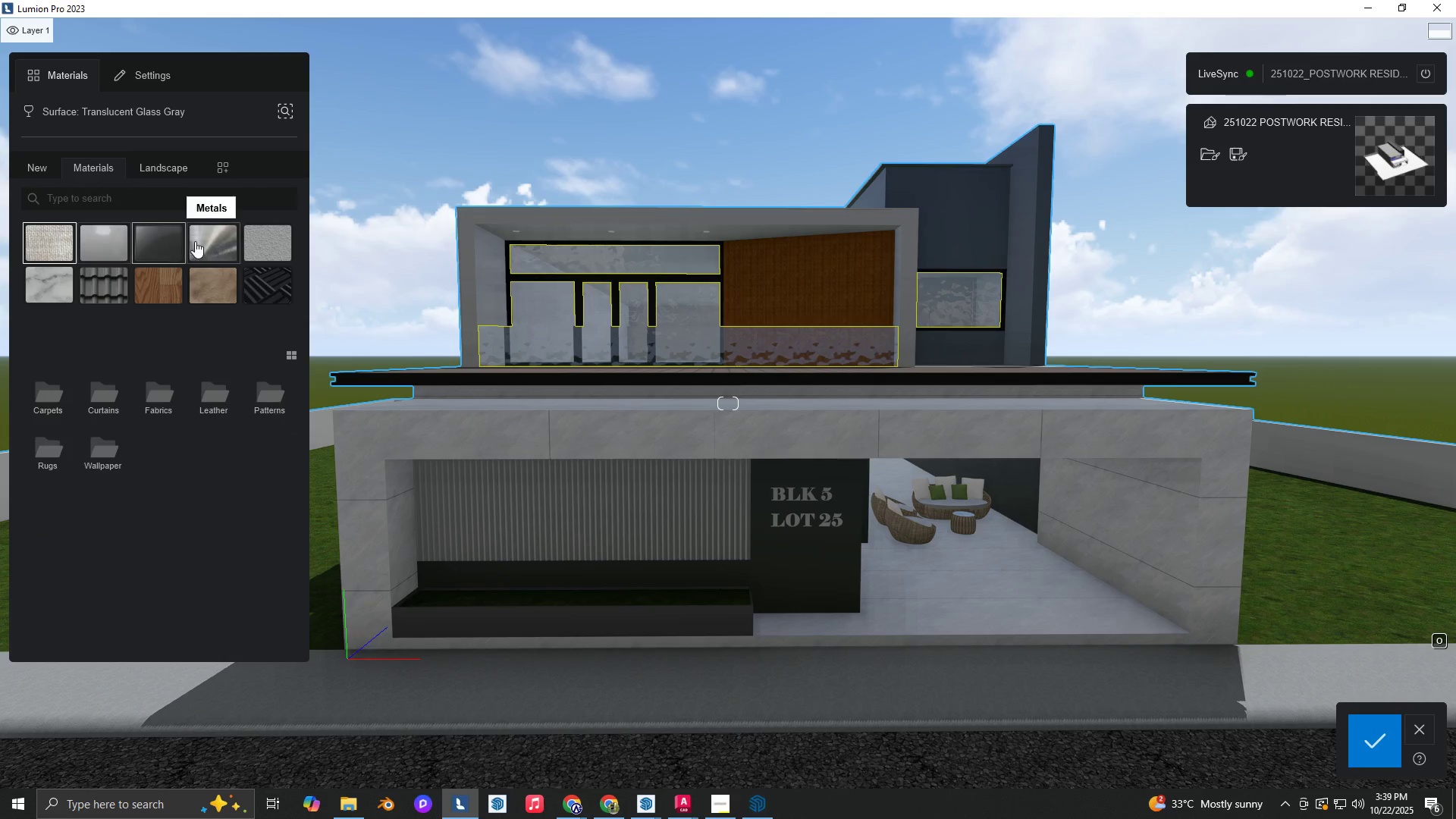 
left_click([171, 237])
 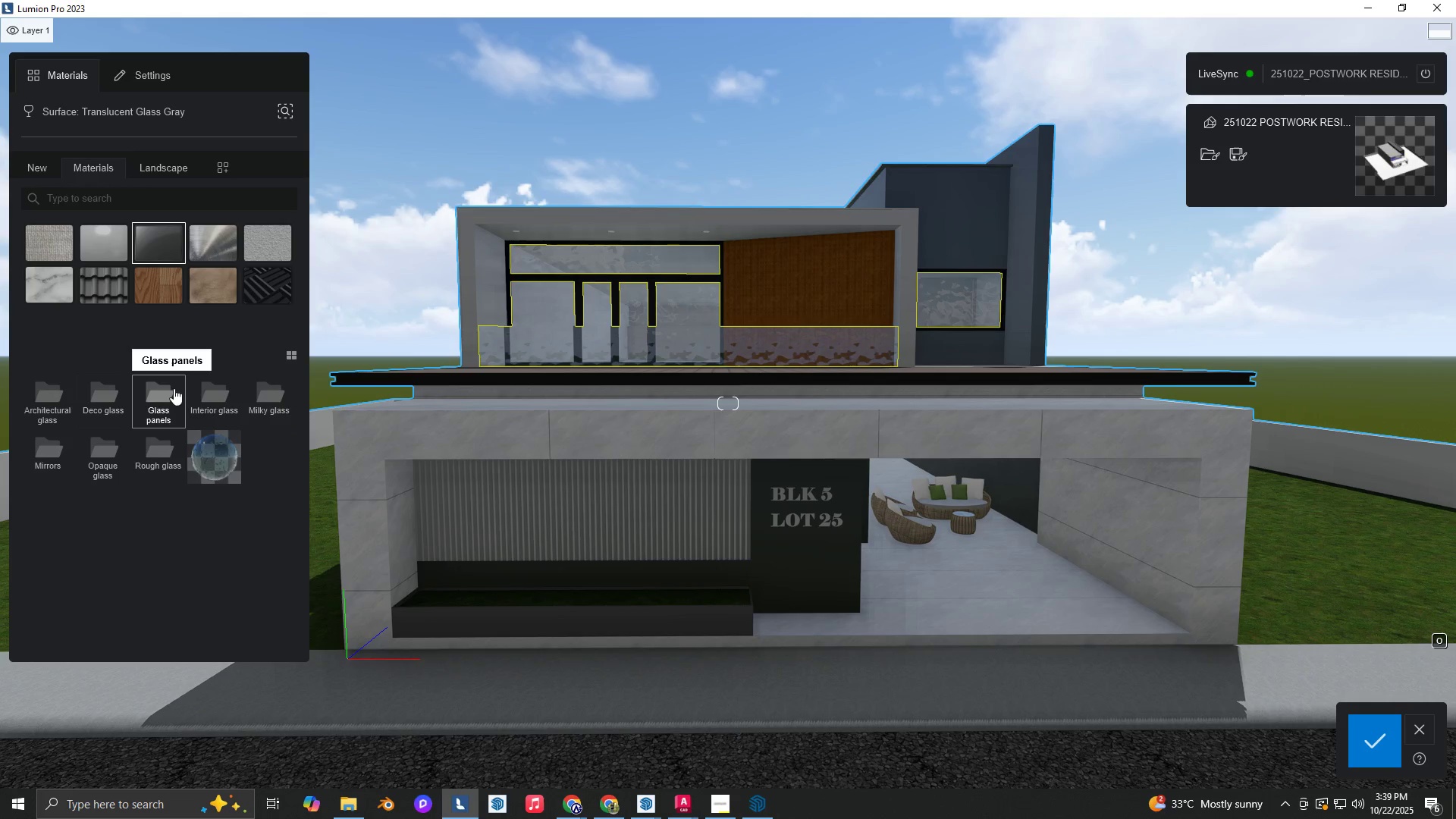 
double_click([164, 384])
 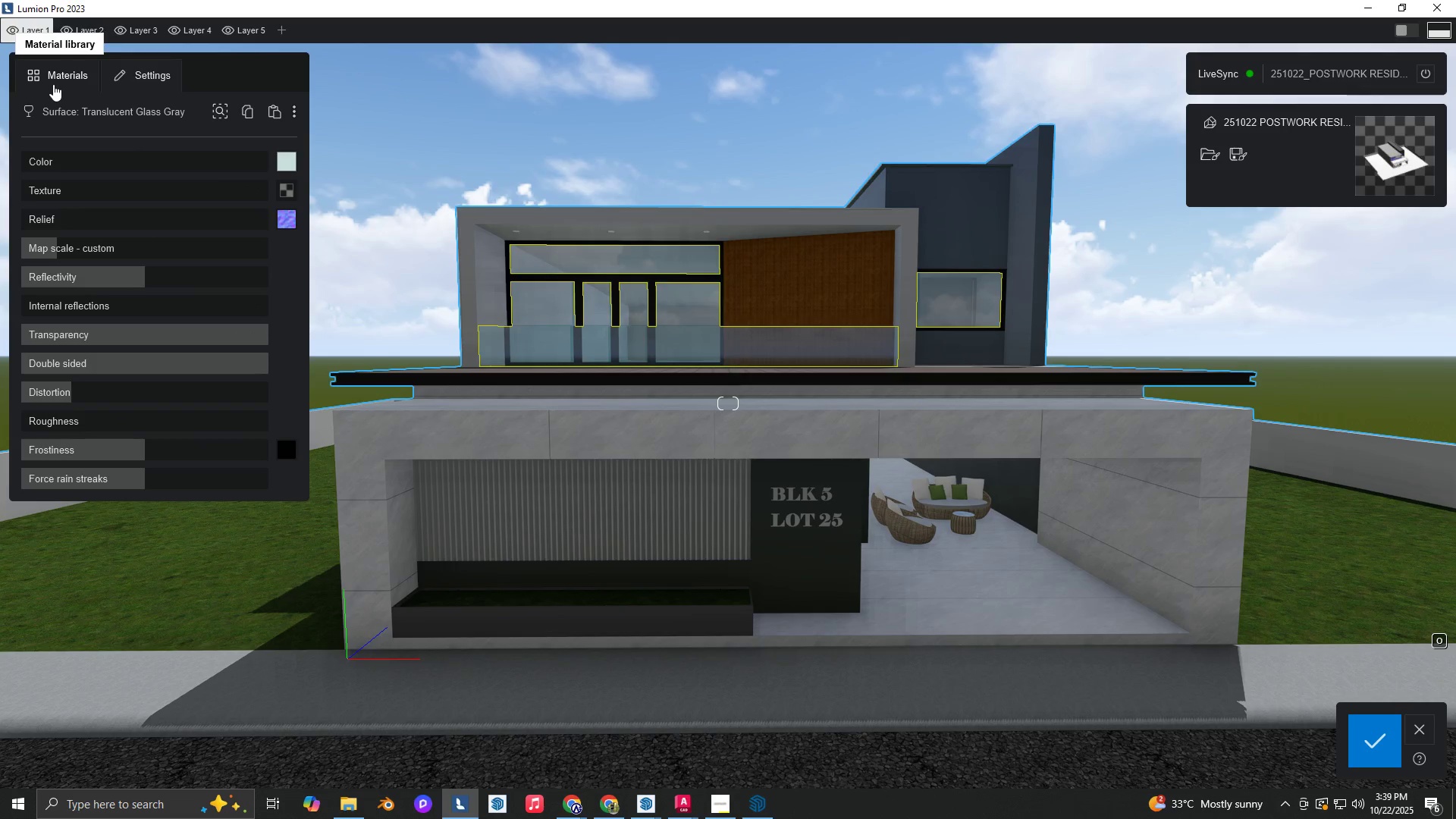 
left_click([53, 84])
 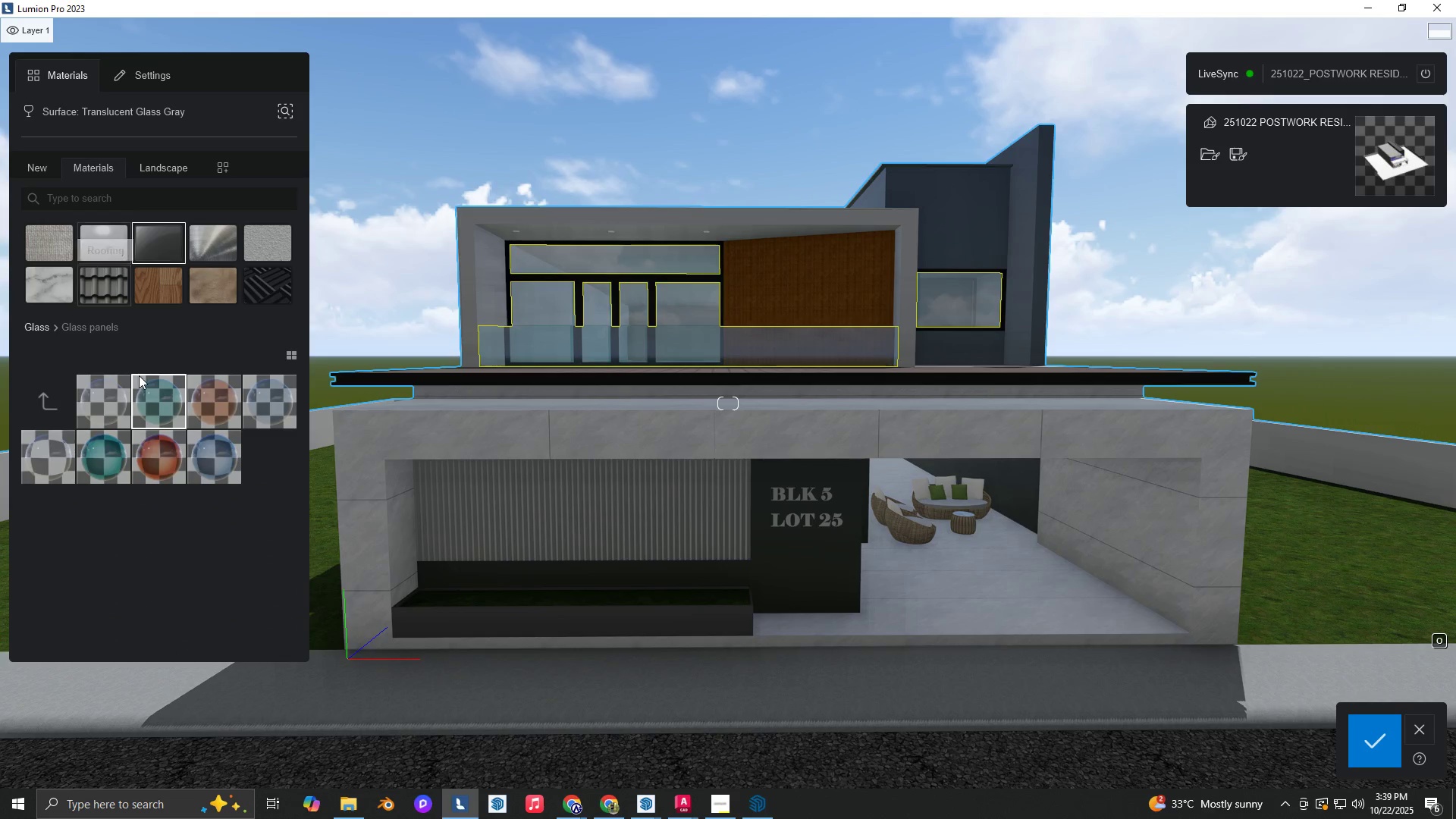 
left_click([111, 388])
 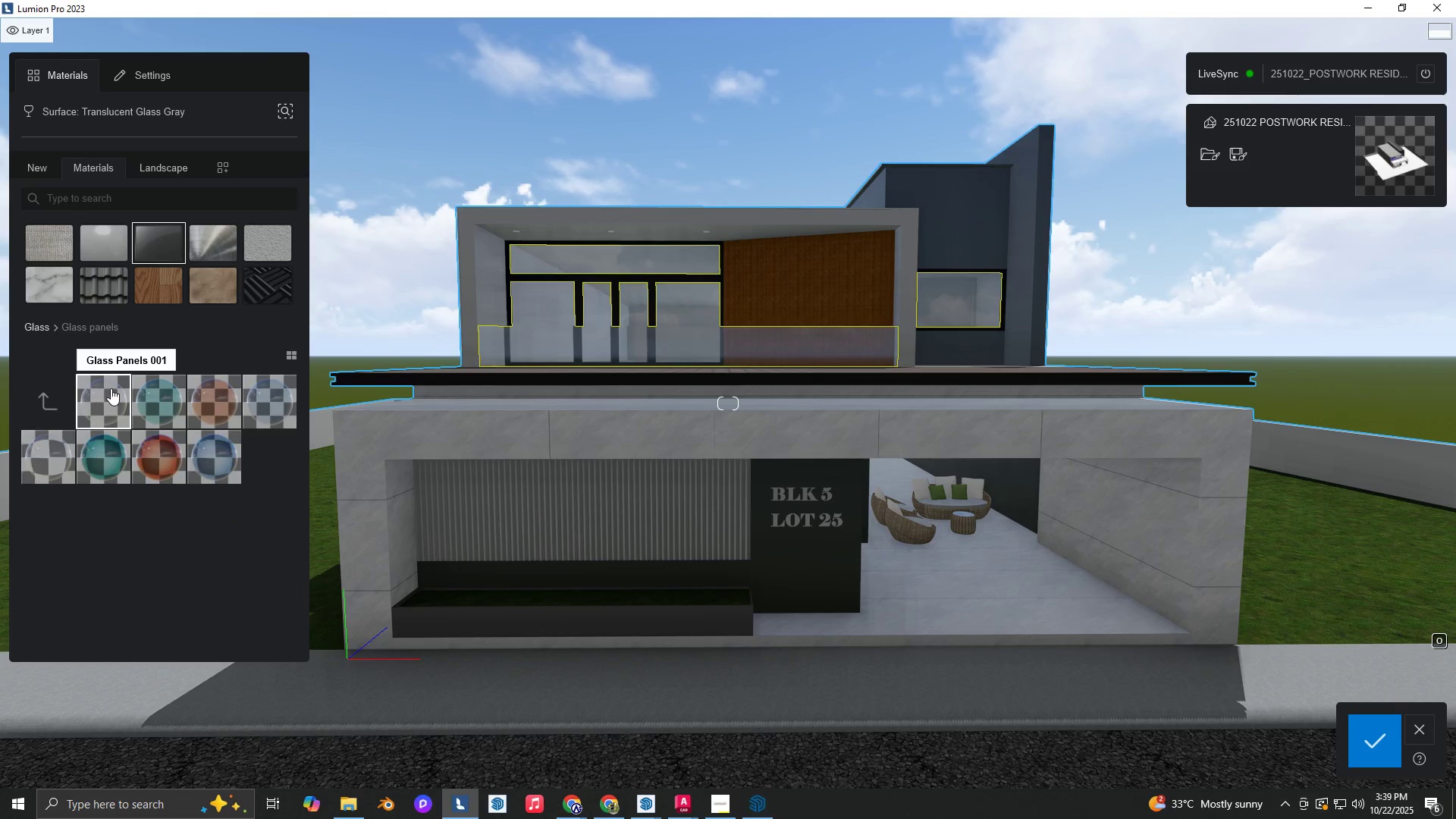 
key(W)
 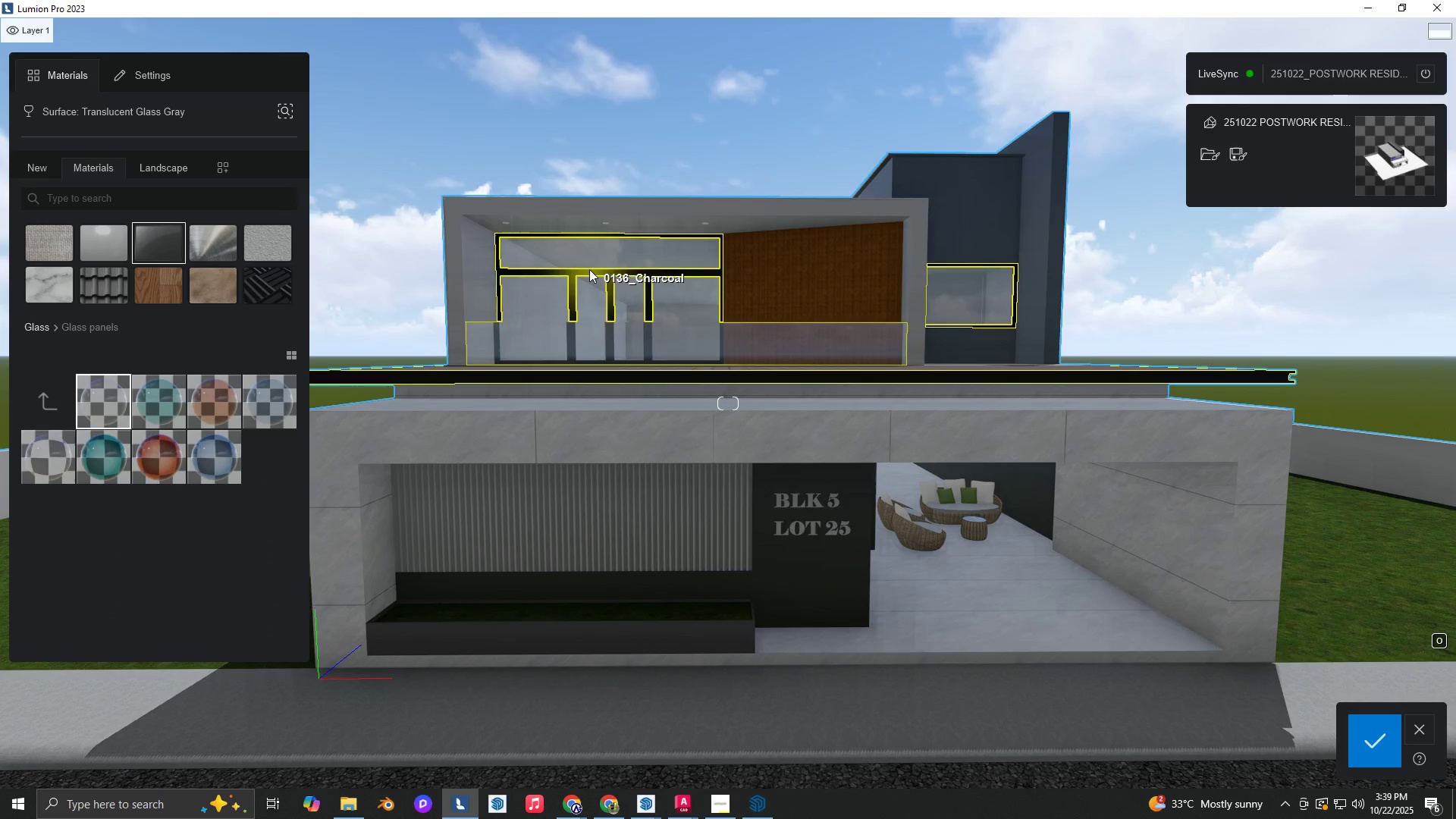 
left_click([589, 269])
 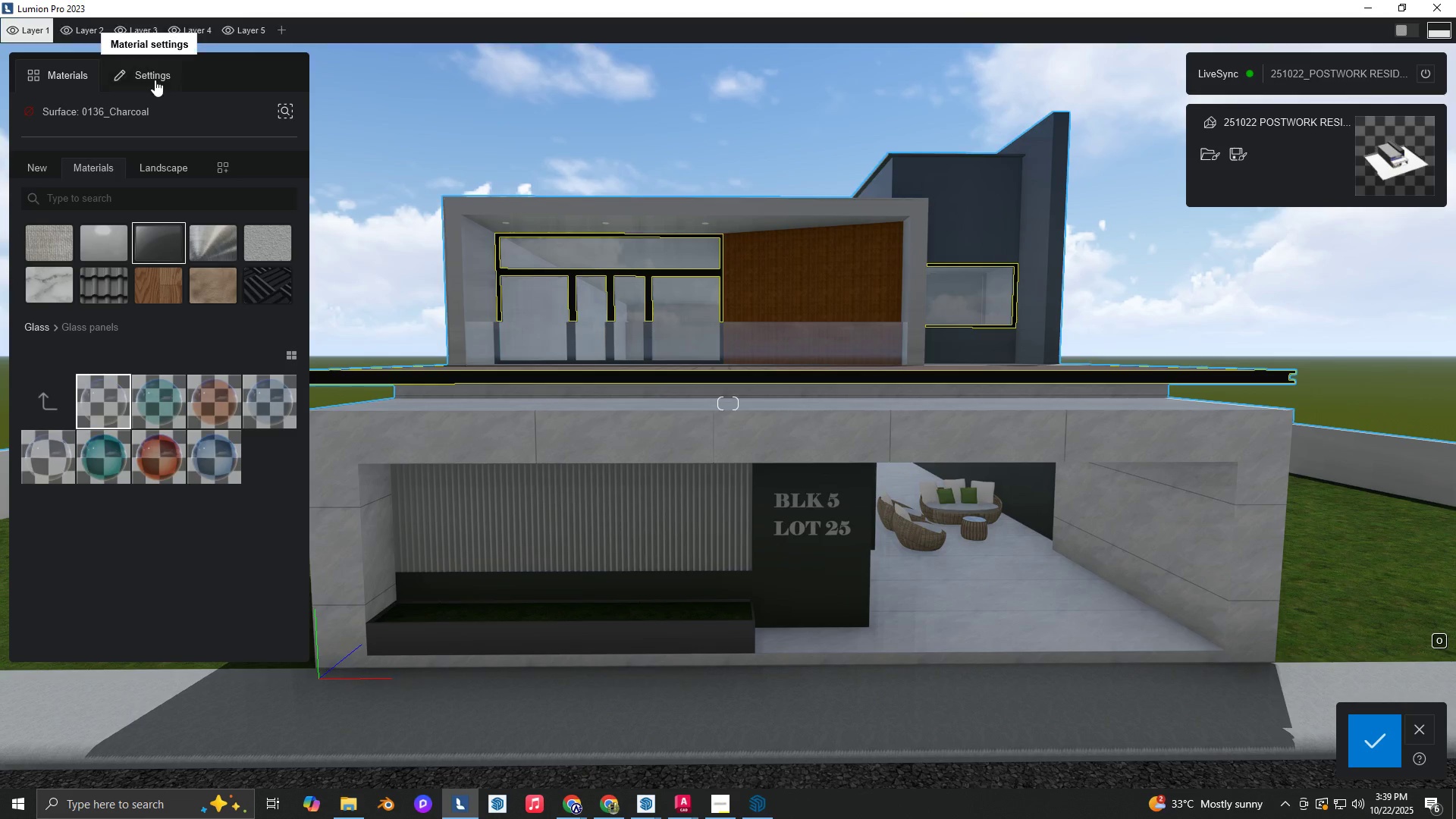 
left_click([154, 78])
 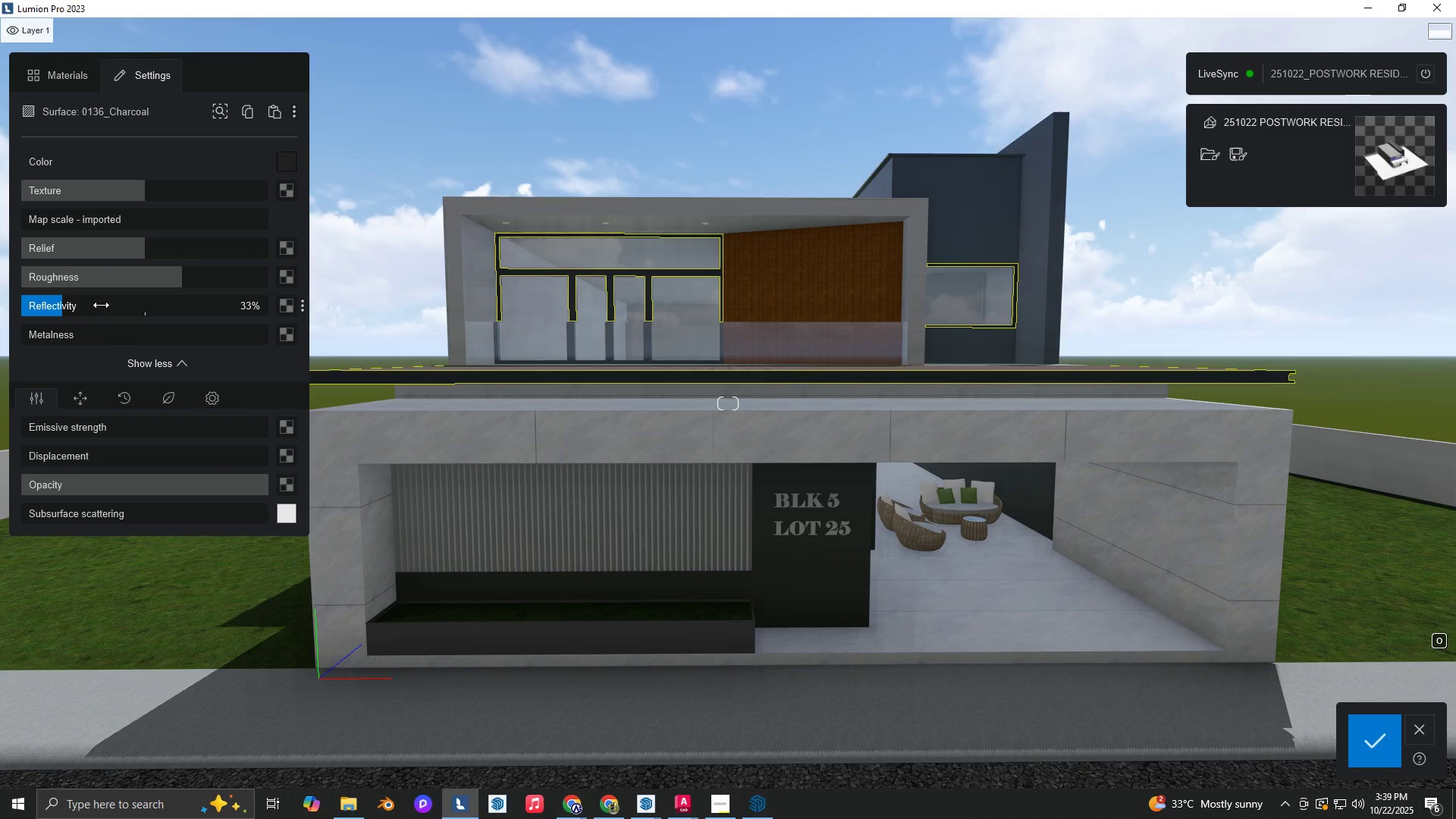 
left_click([806, 259])
 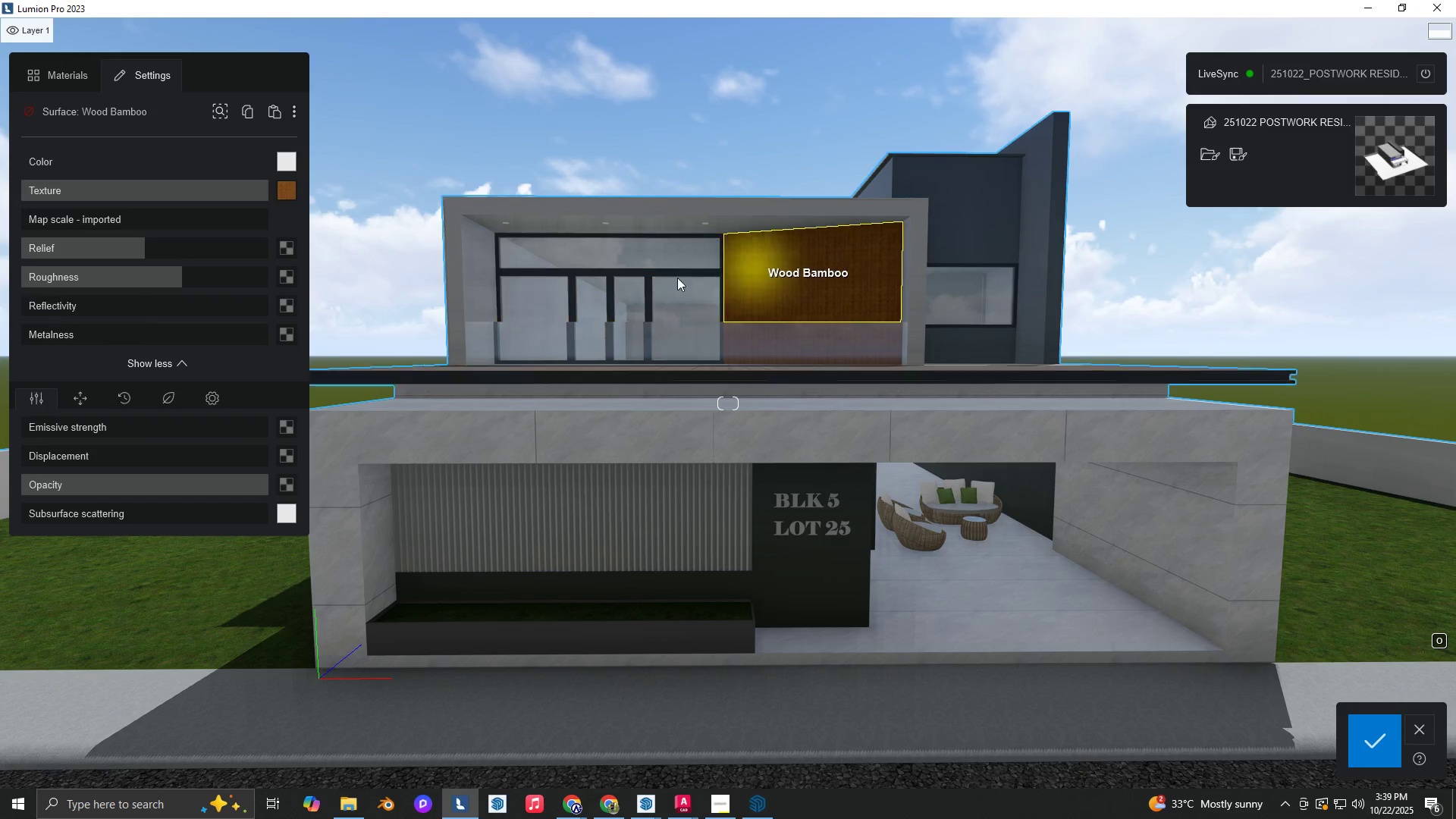 
type(WD)
 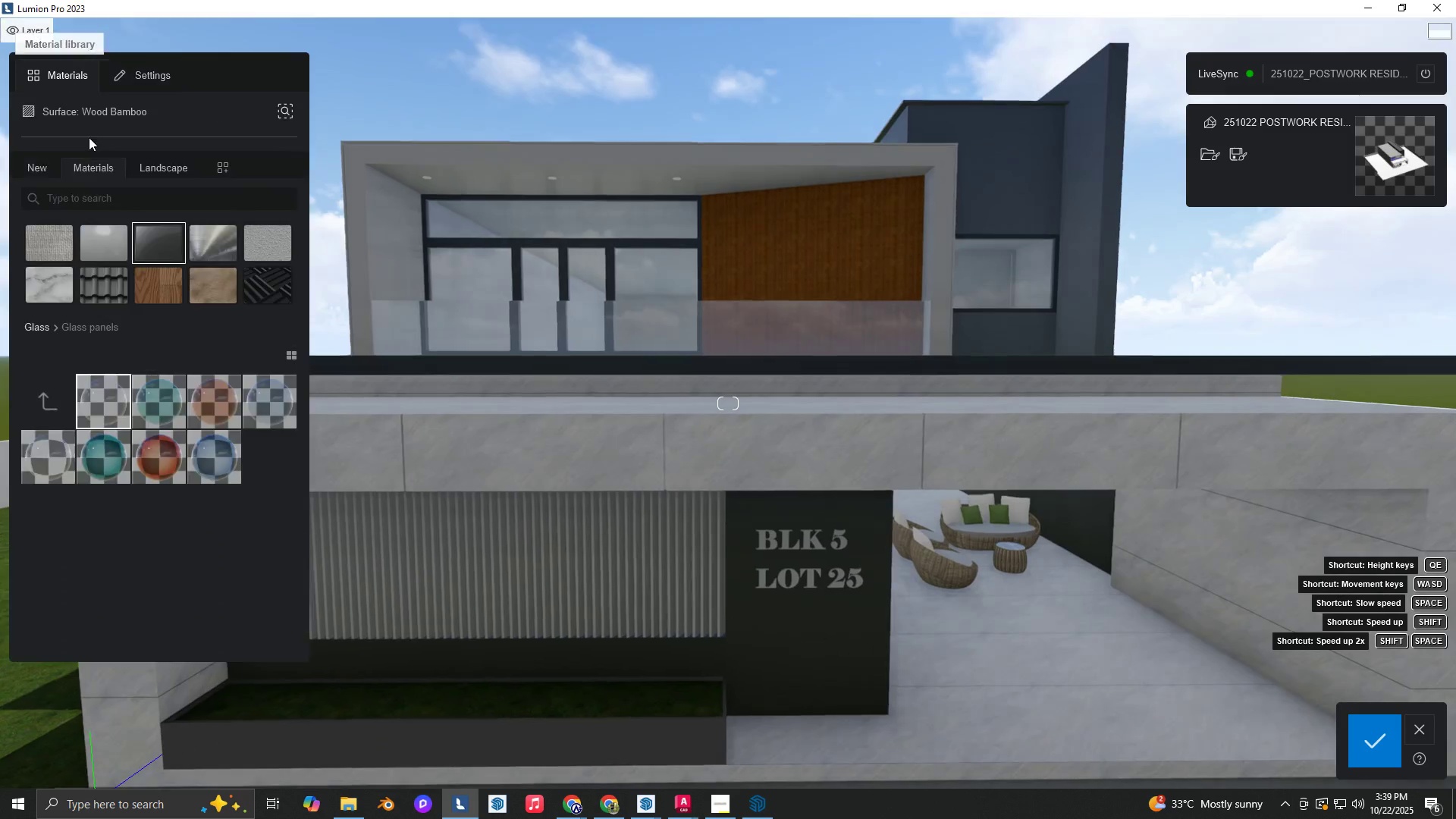 
hold_key(key=W, duration=0.45)
 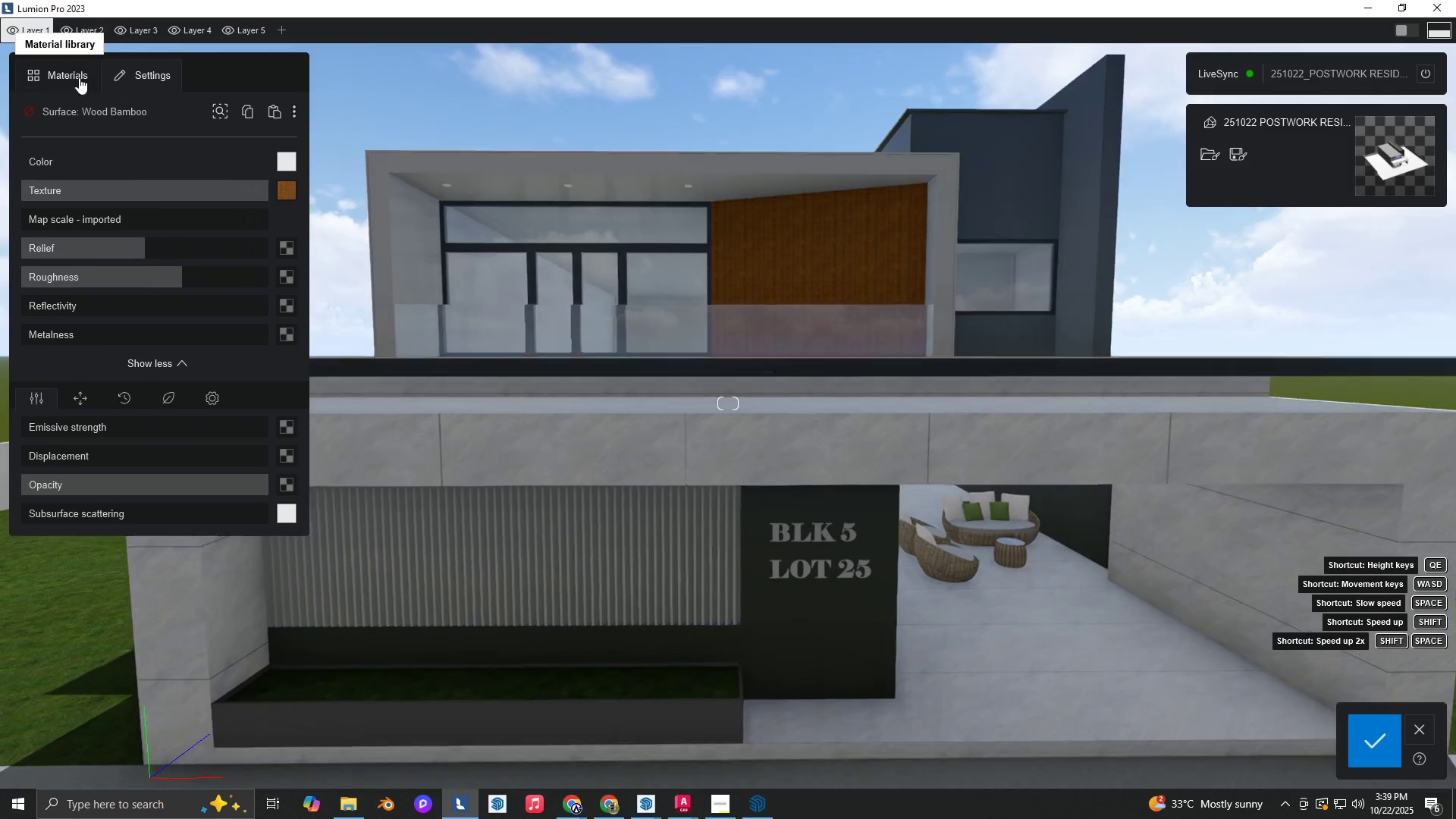 
left_click([79, 77])
 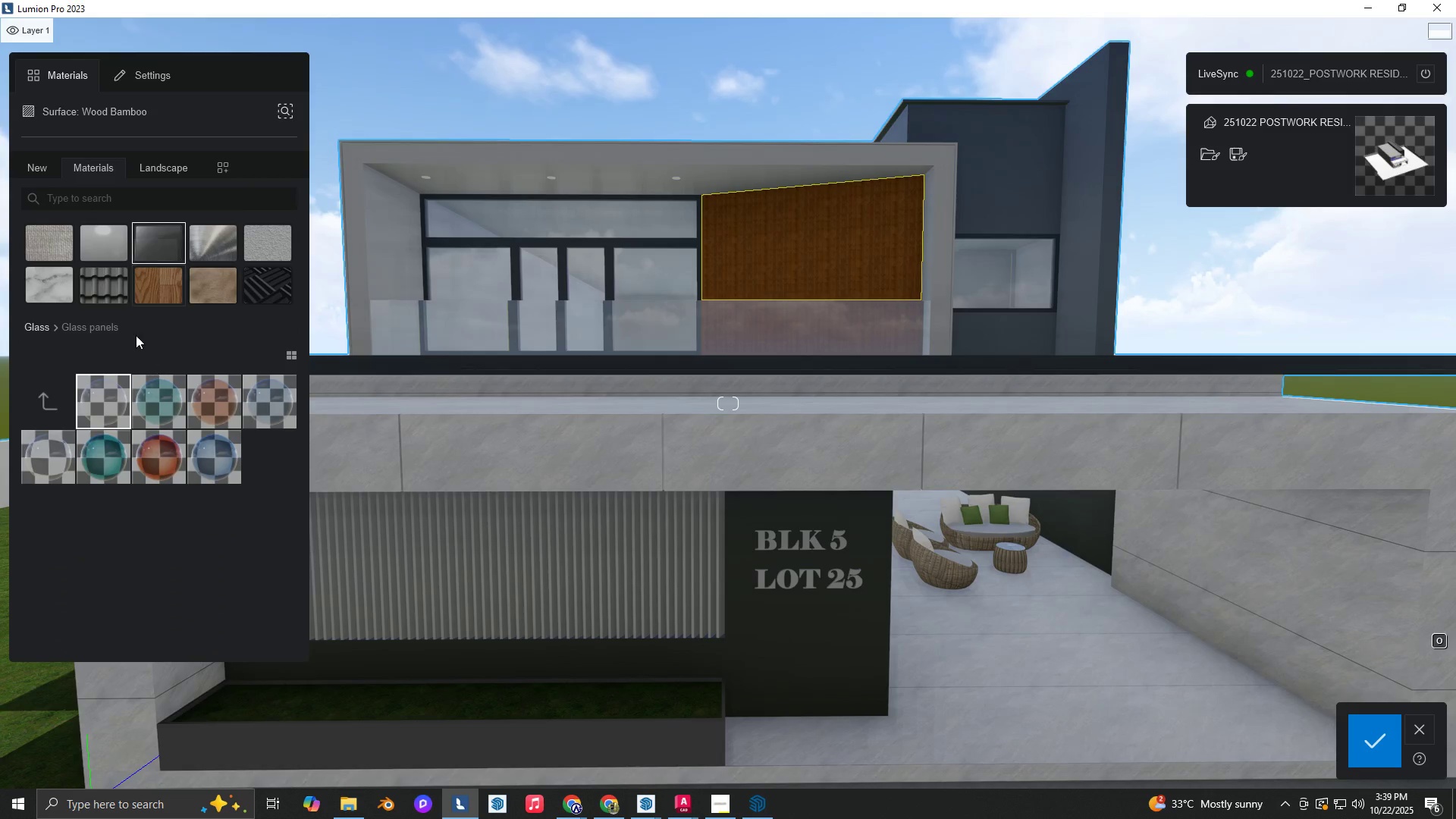 
key(W)
 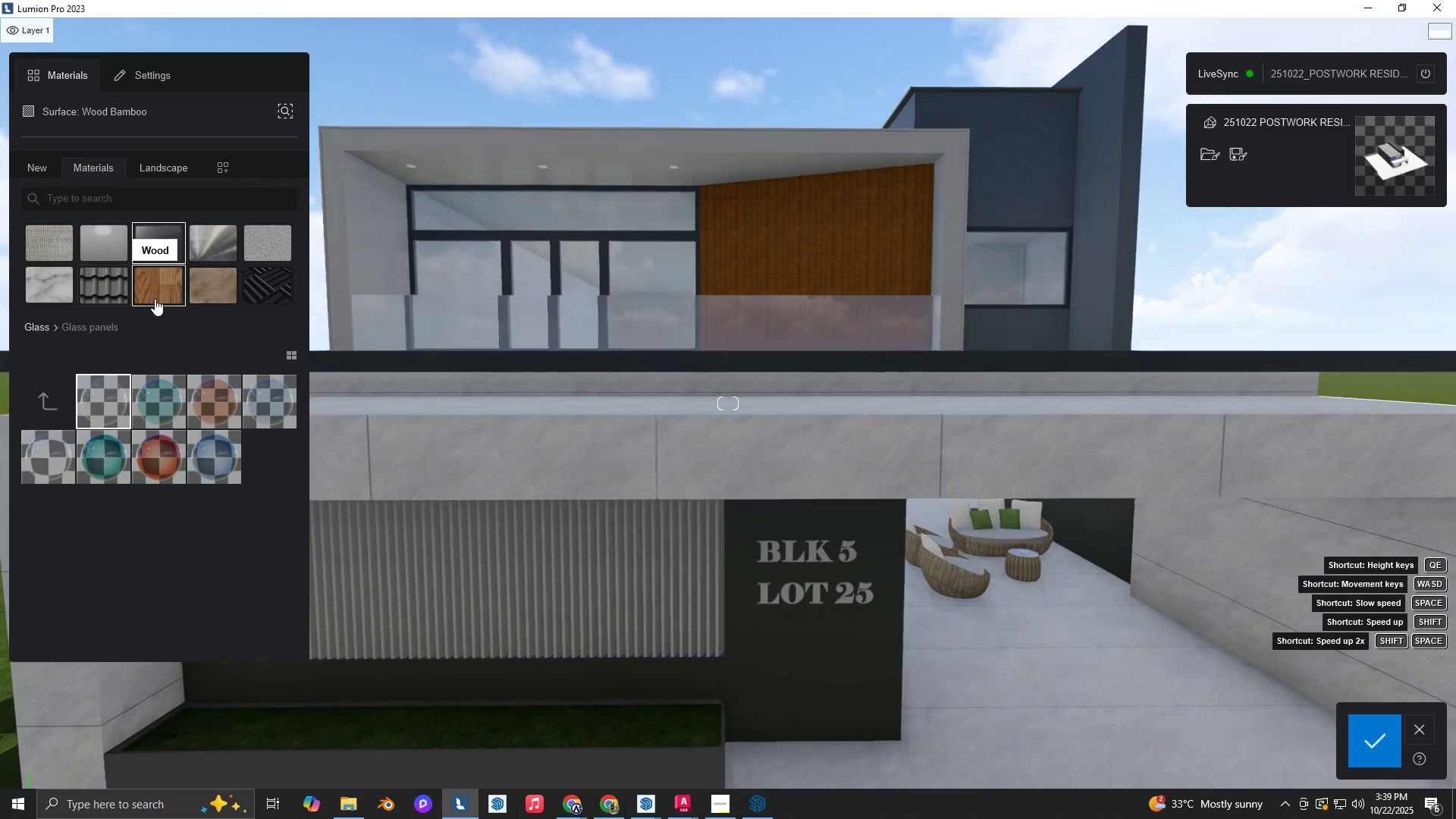 
left_click([155, 299])
 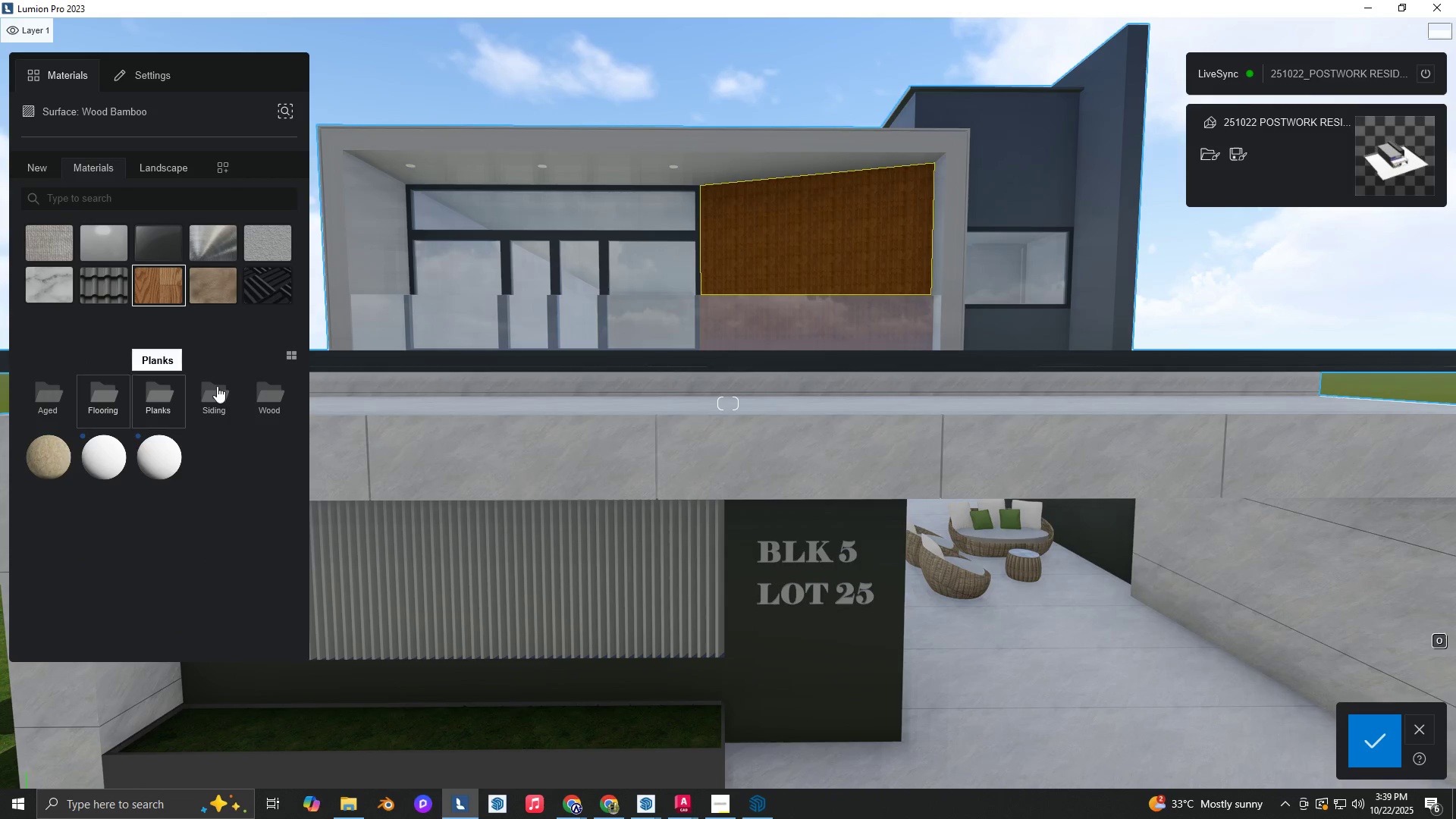 
left_click([259, 391])
 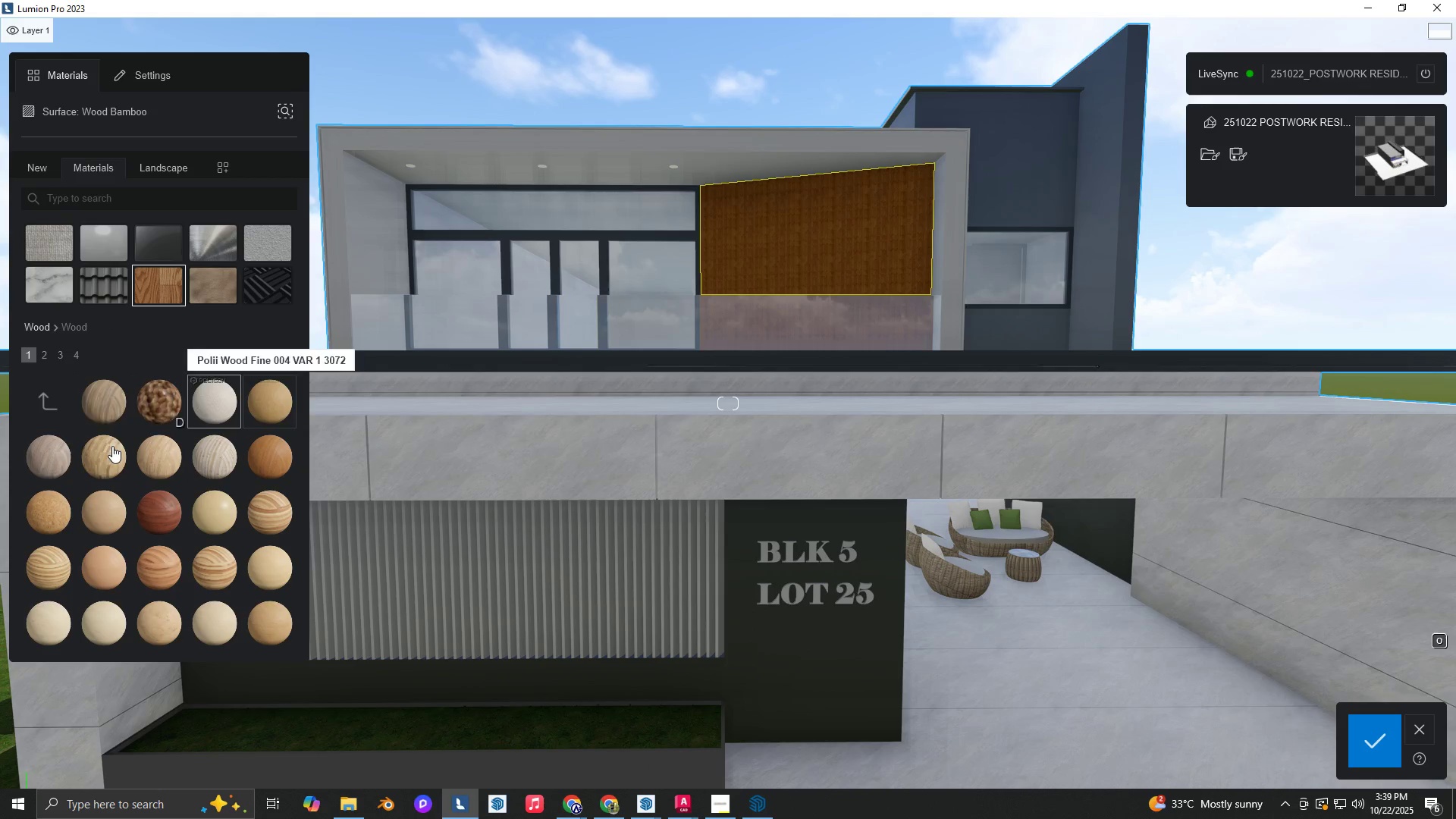 
left_click([47, 457])
 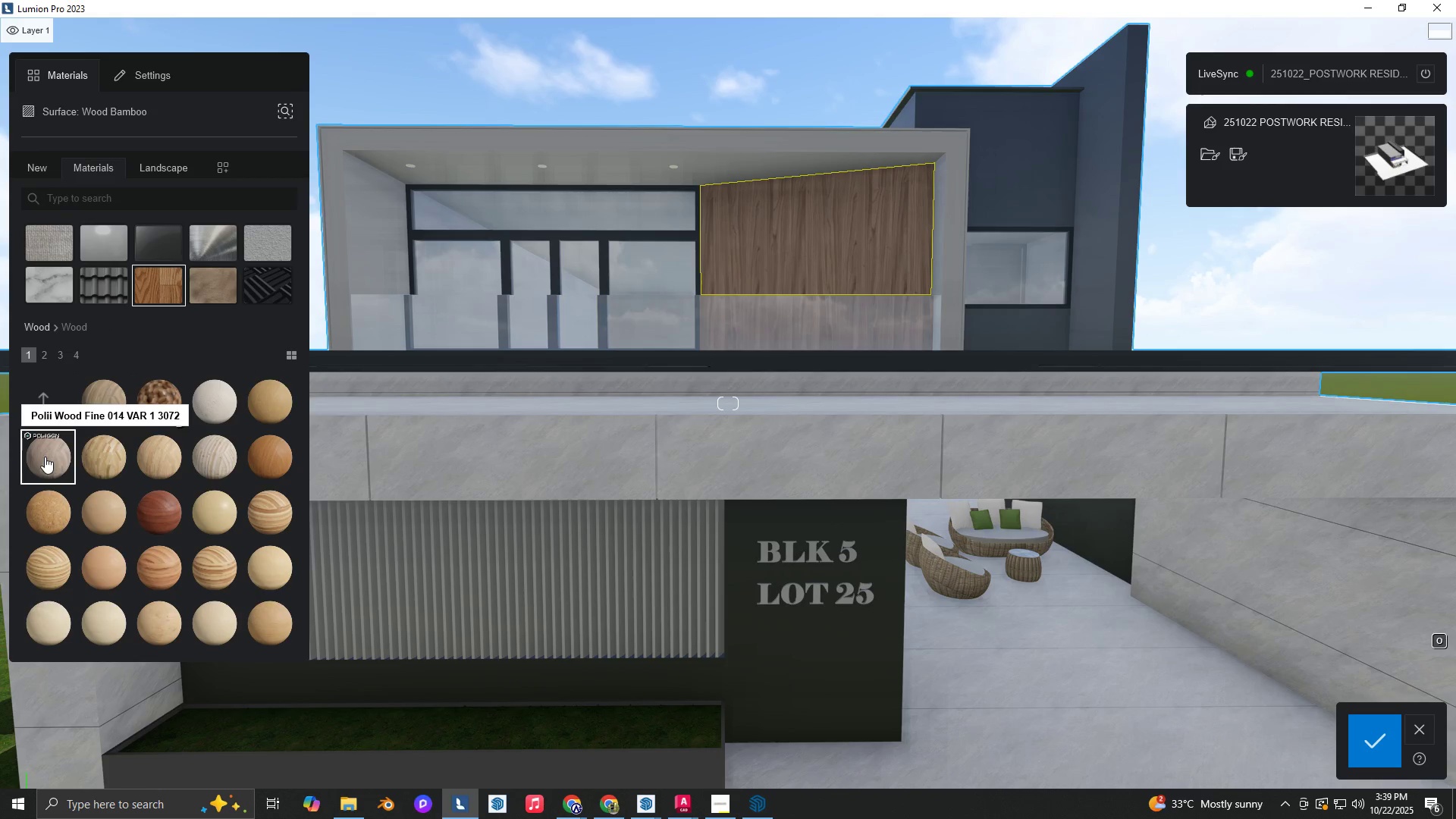 
type(ESE)
 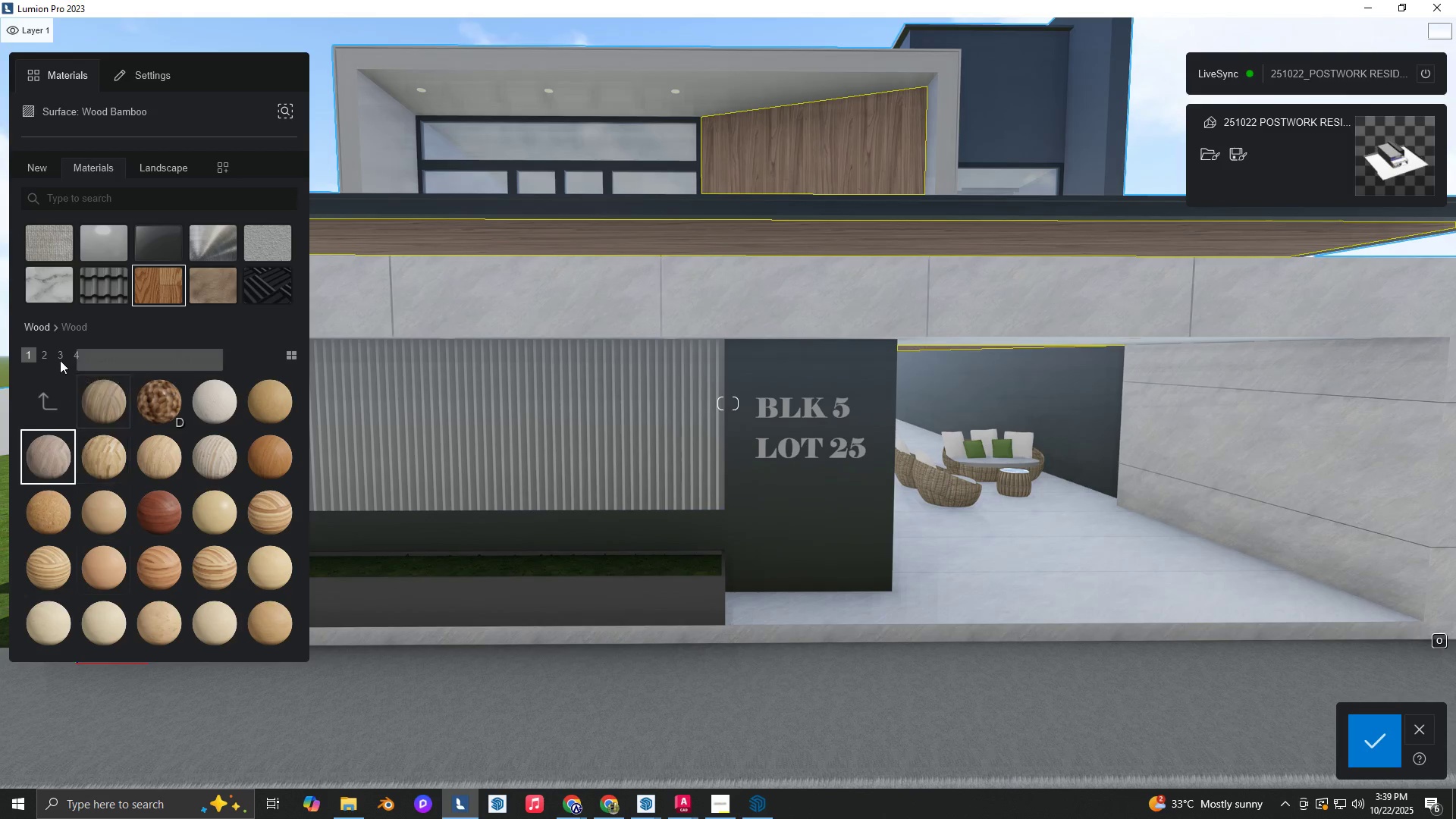 
left_click([43, 351])
 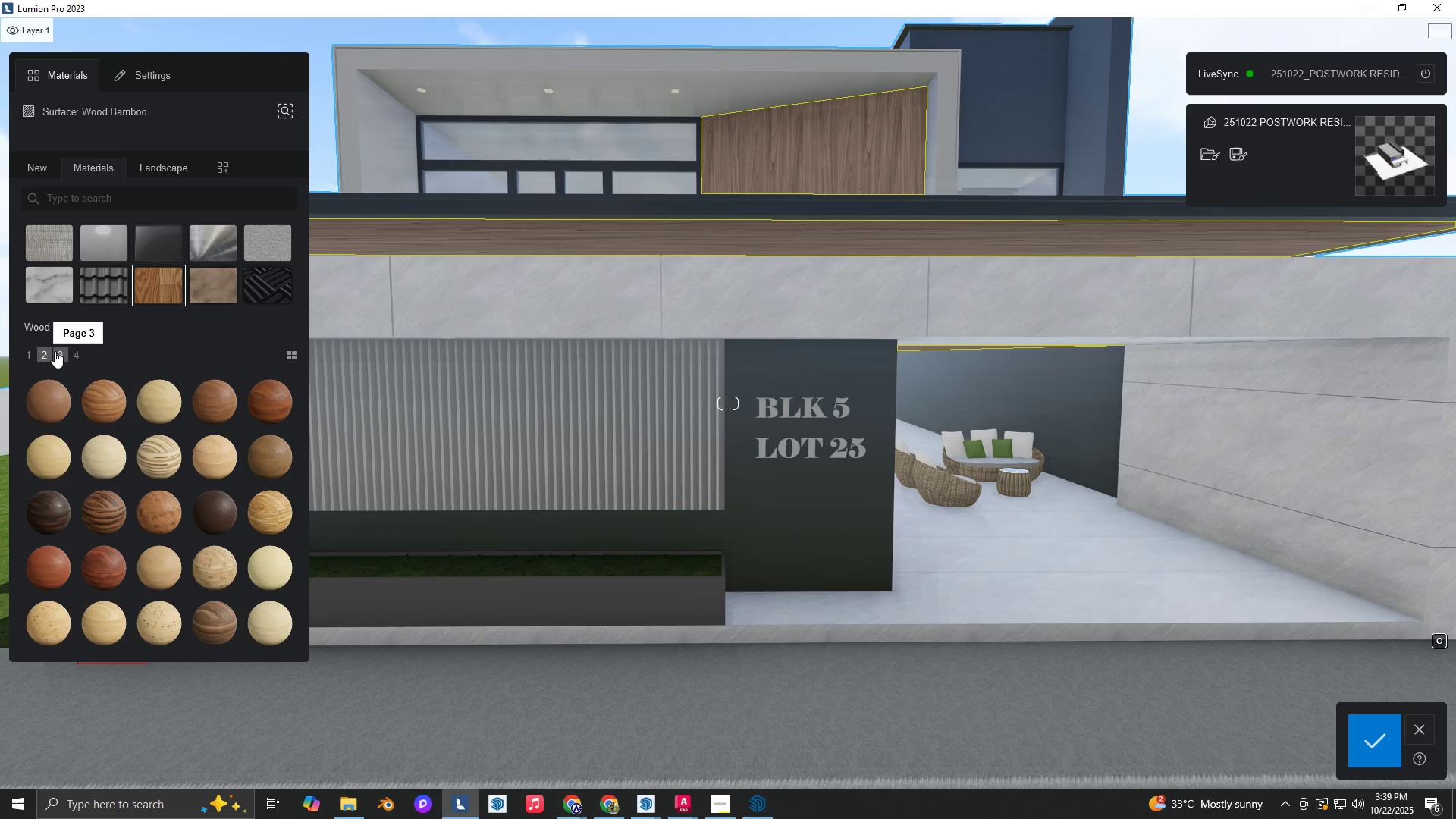 
left_click([55, 351])
 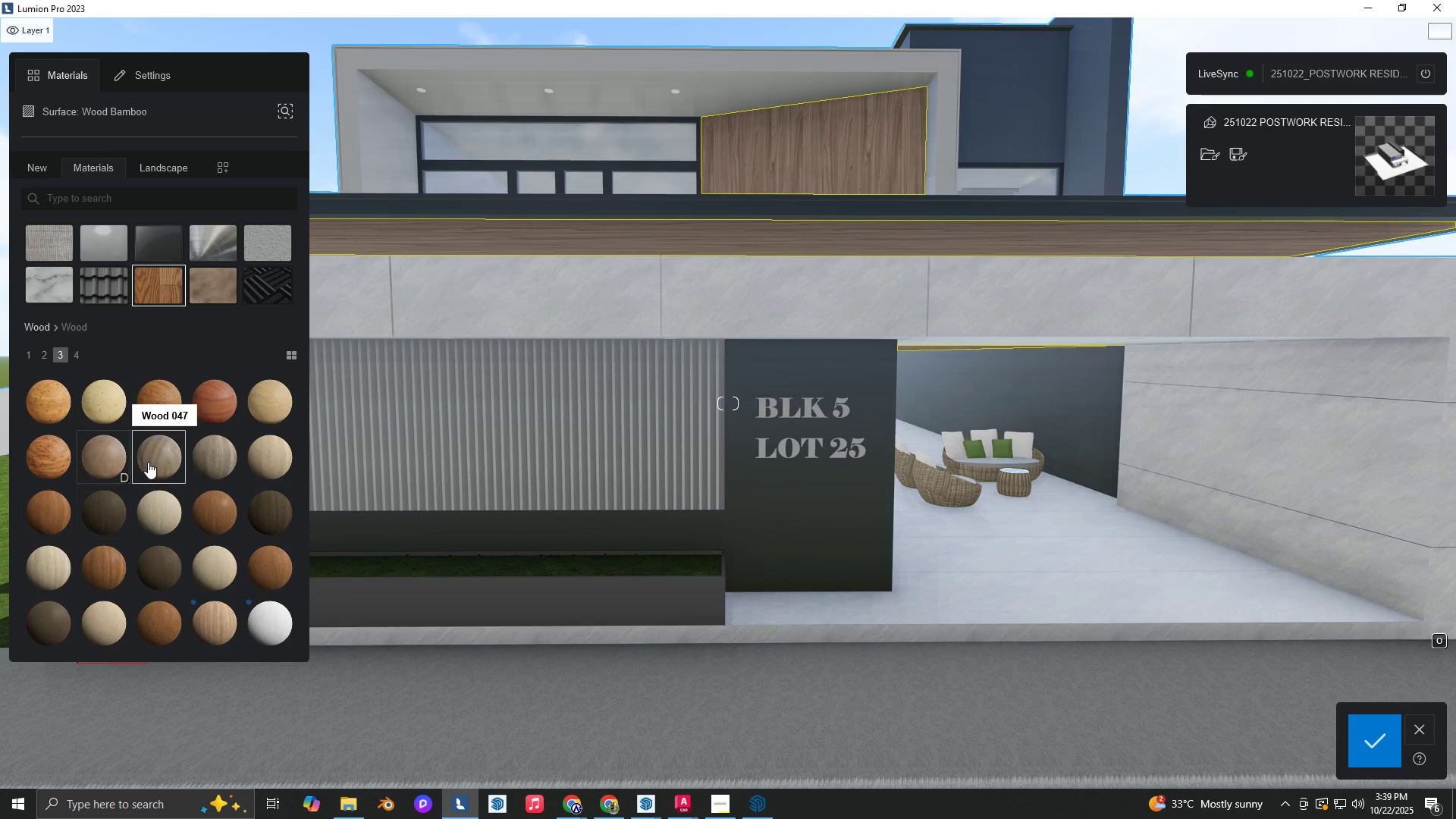 
left_click([217, 457])
 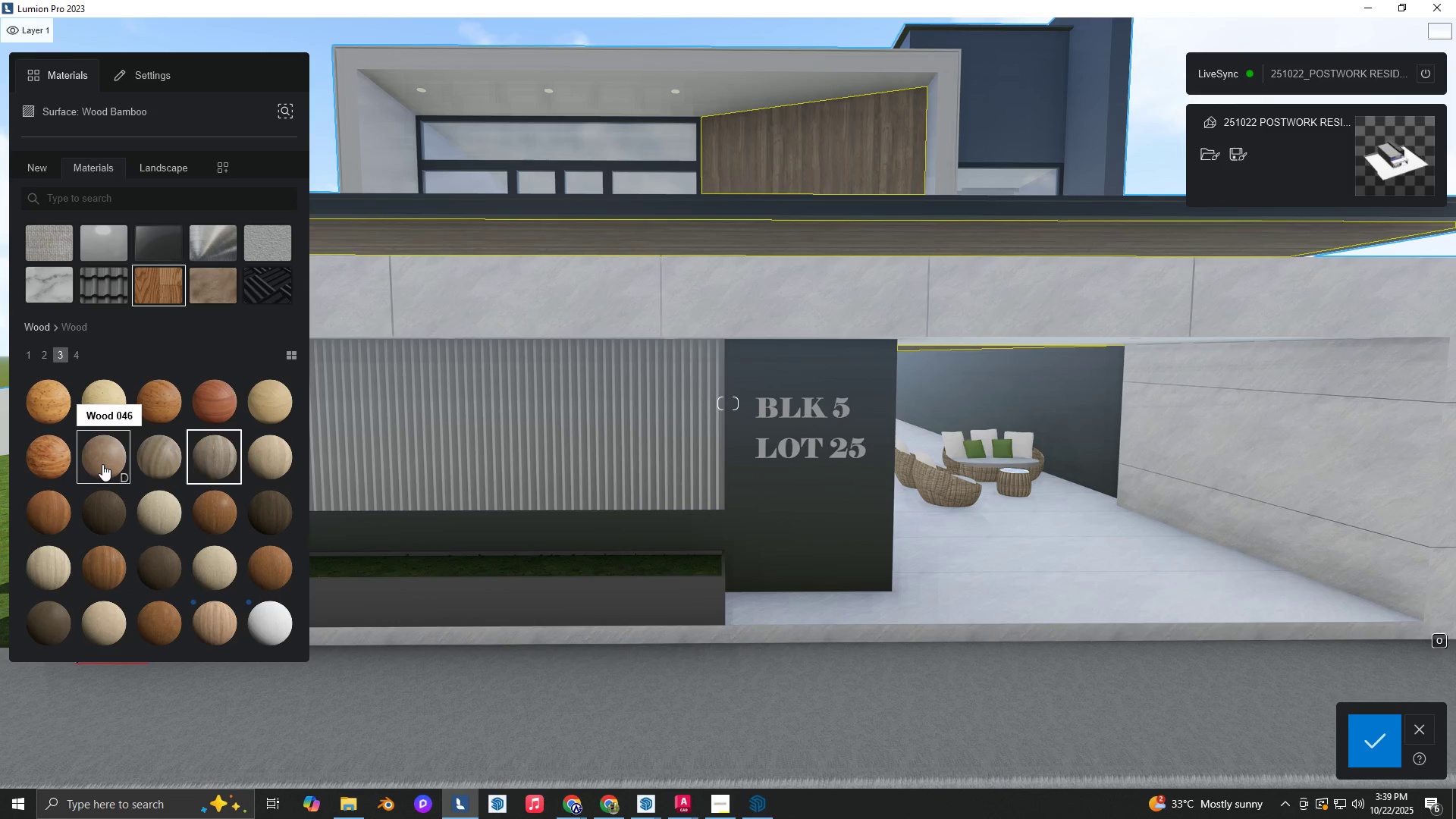 
left_click([102, 464])
 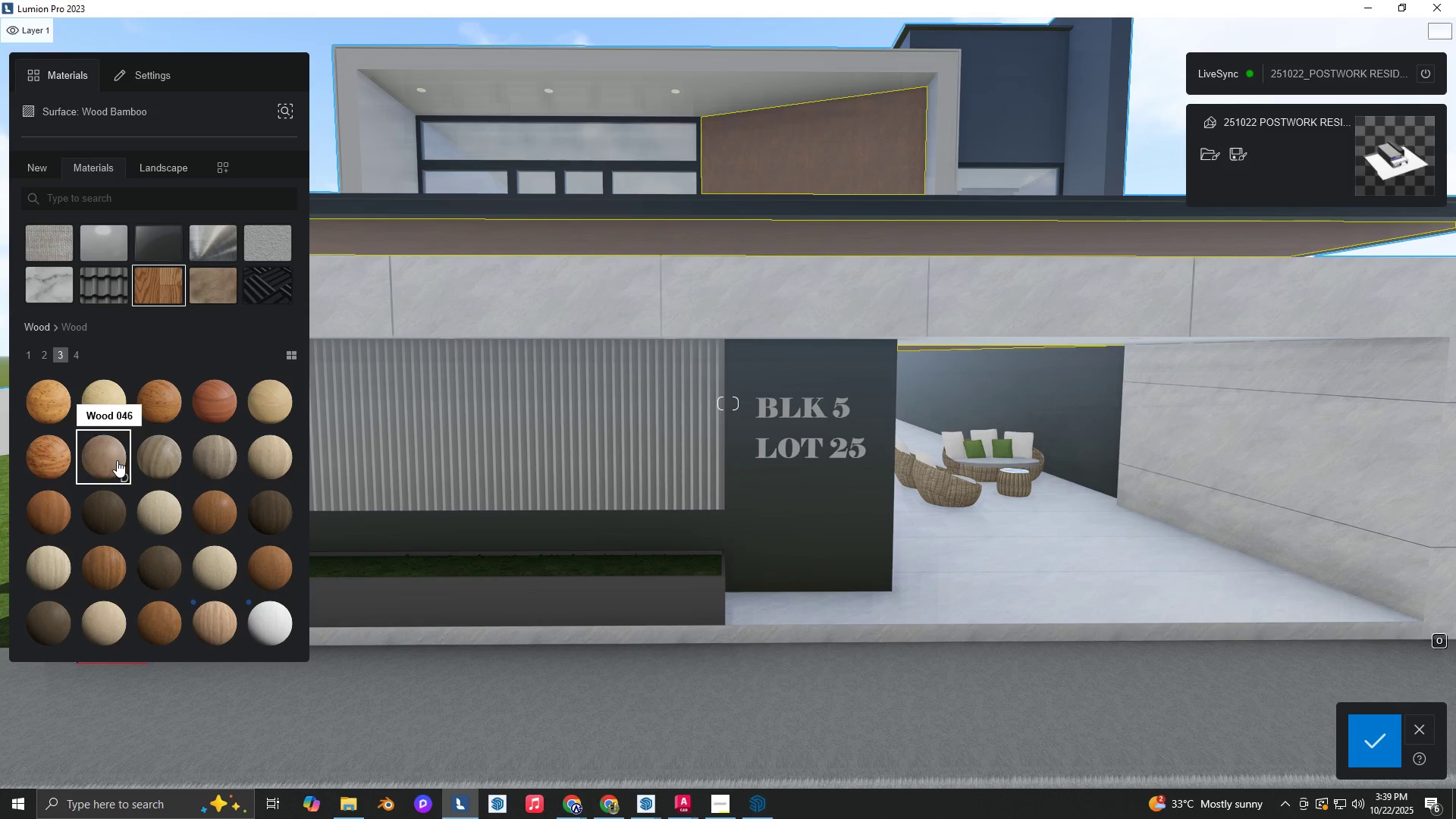 
type(SD)
 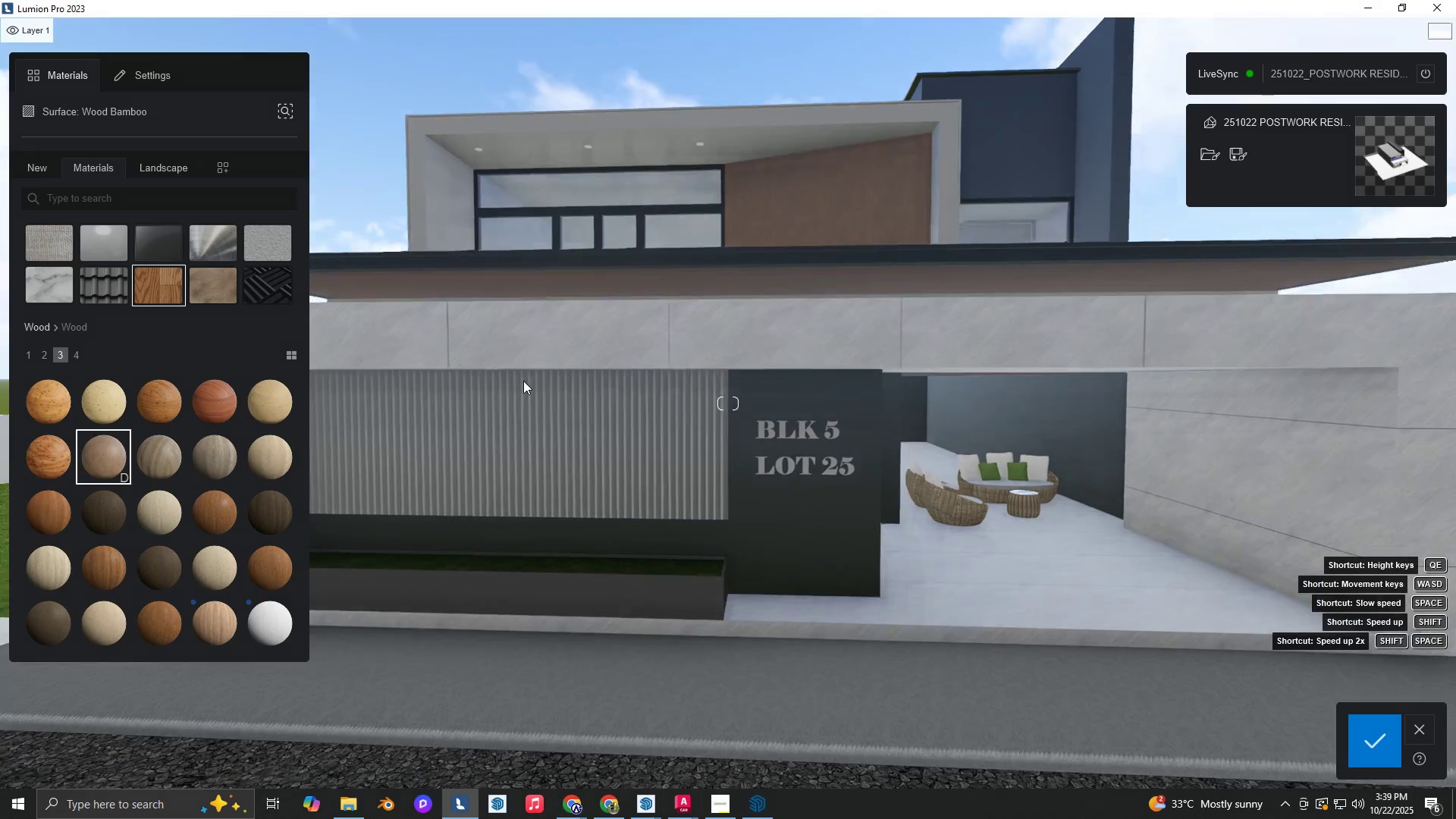 
right_click([523, 381])
 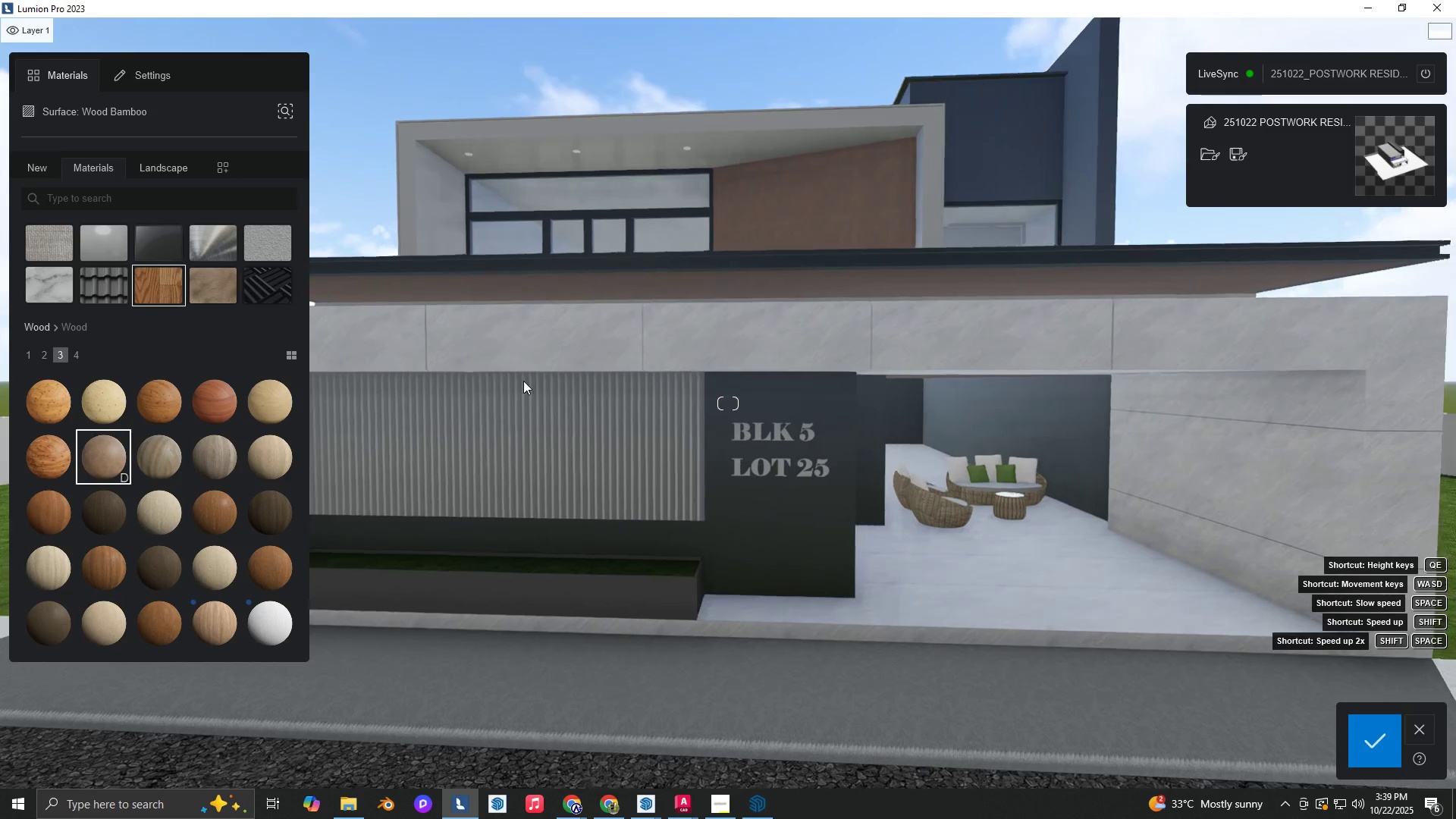 
type(EEDWWD)
 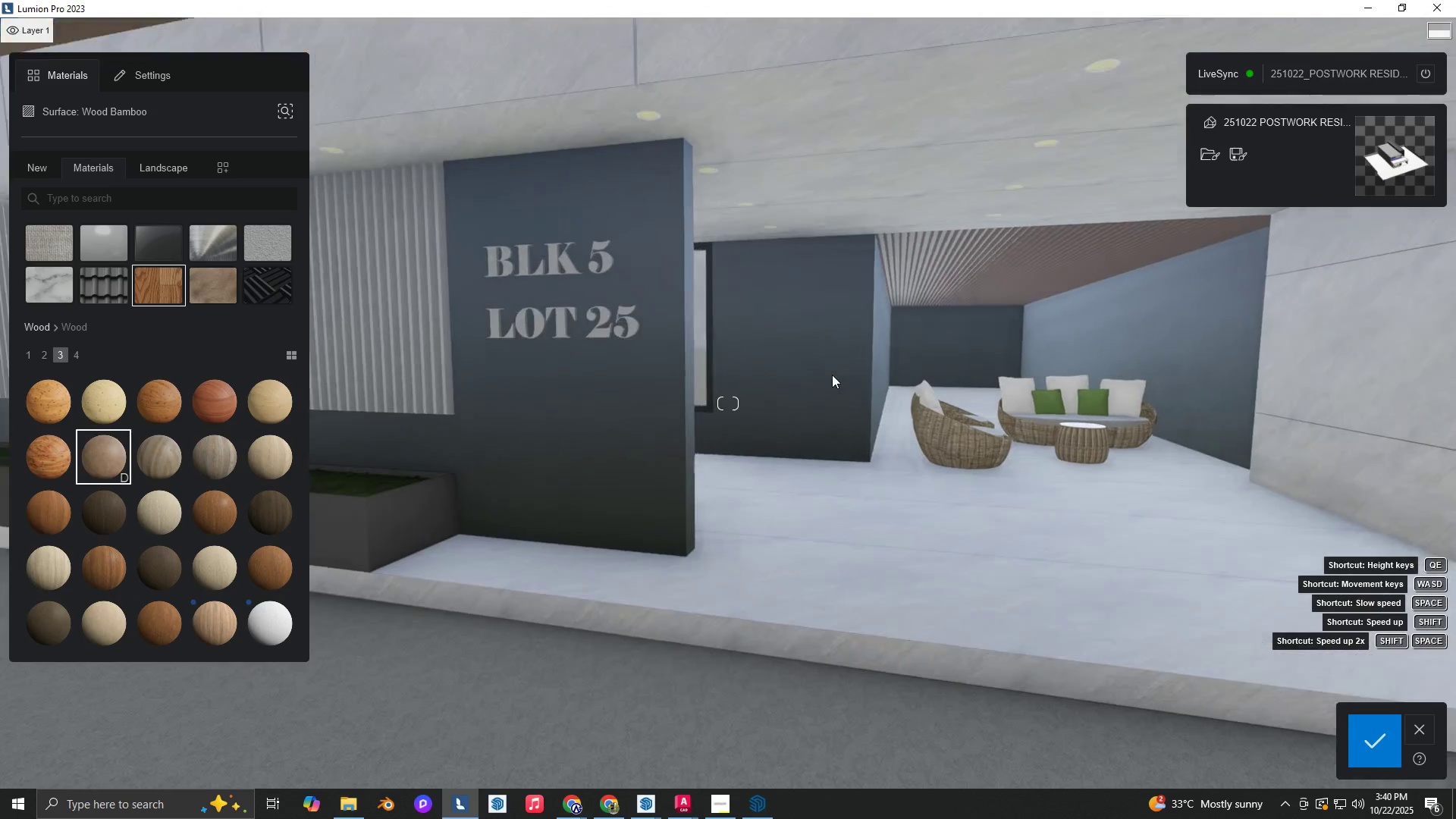 
hold_key(key=W, duration=0.76)
 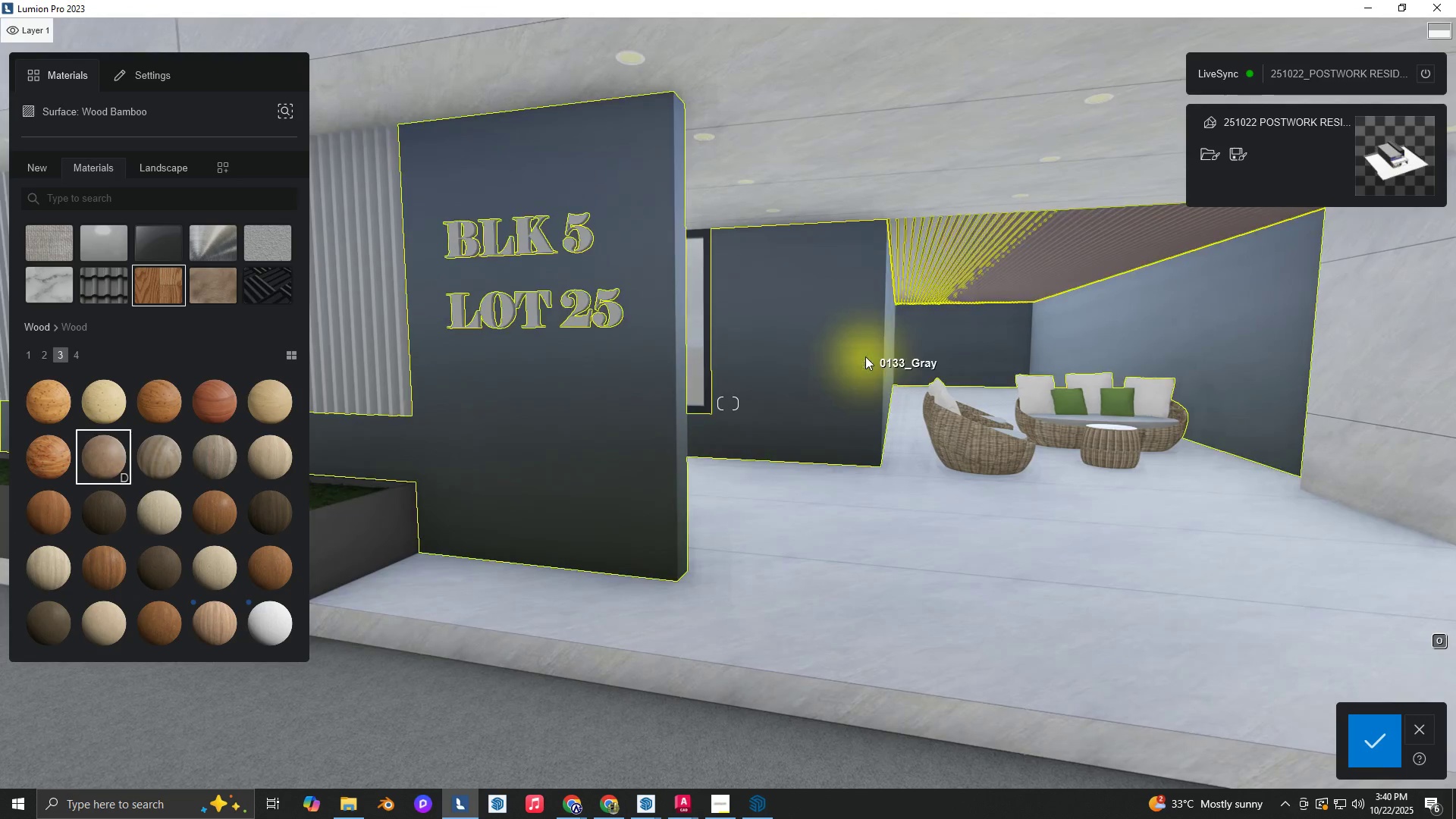 
left_click([865, 356])
 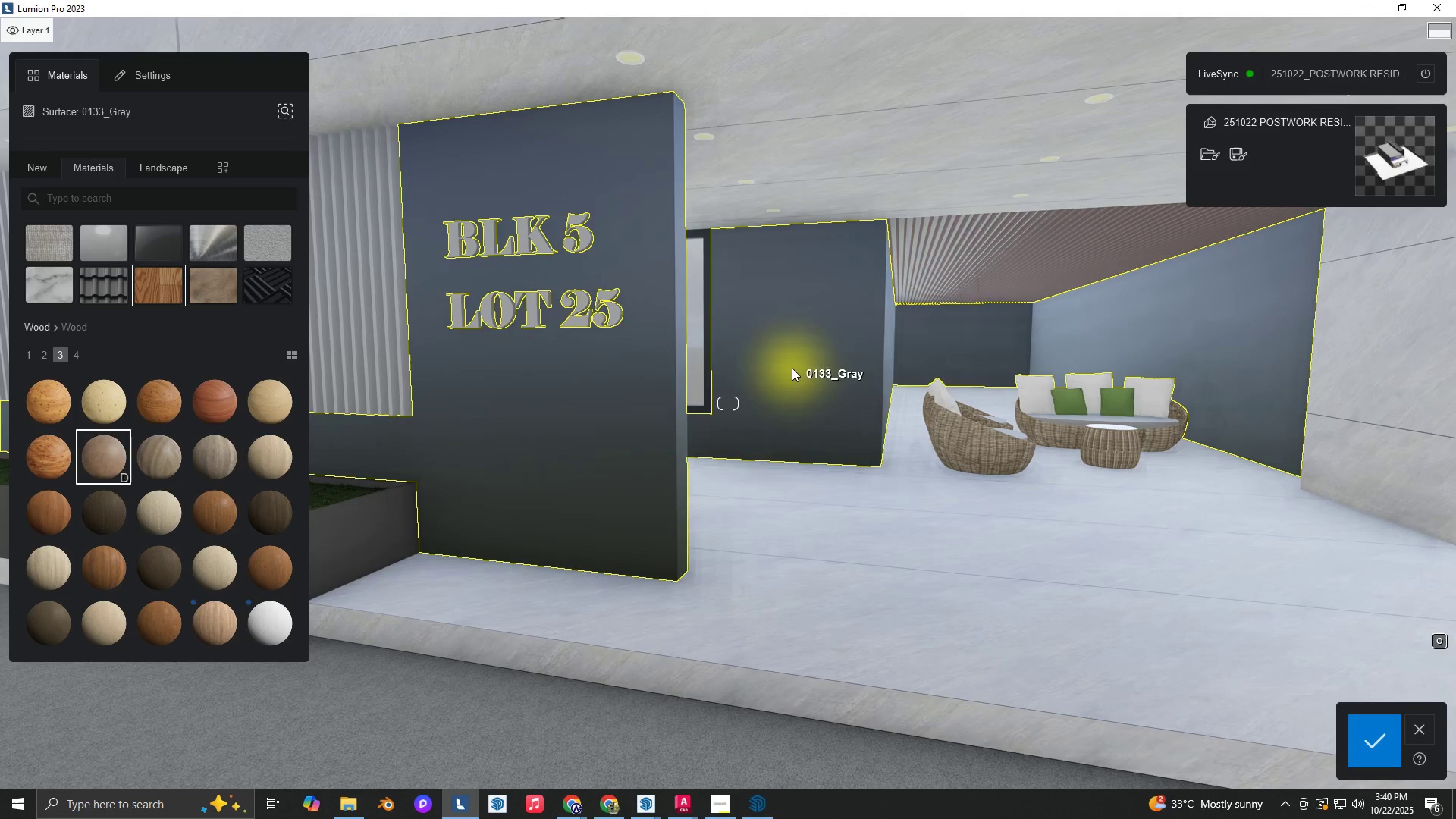 
key(D)
 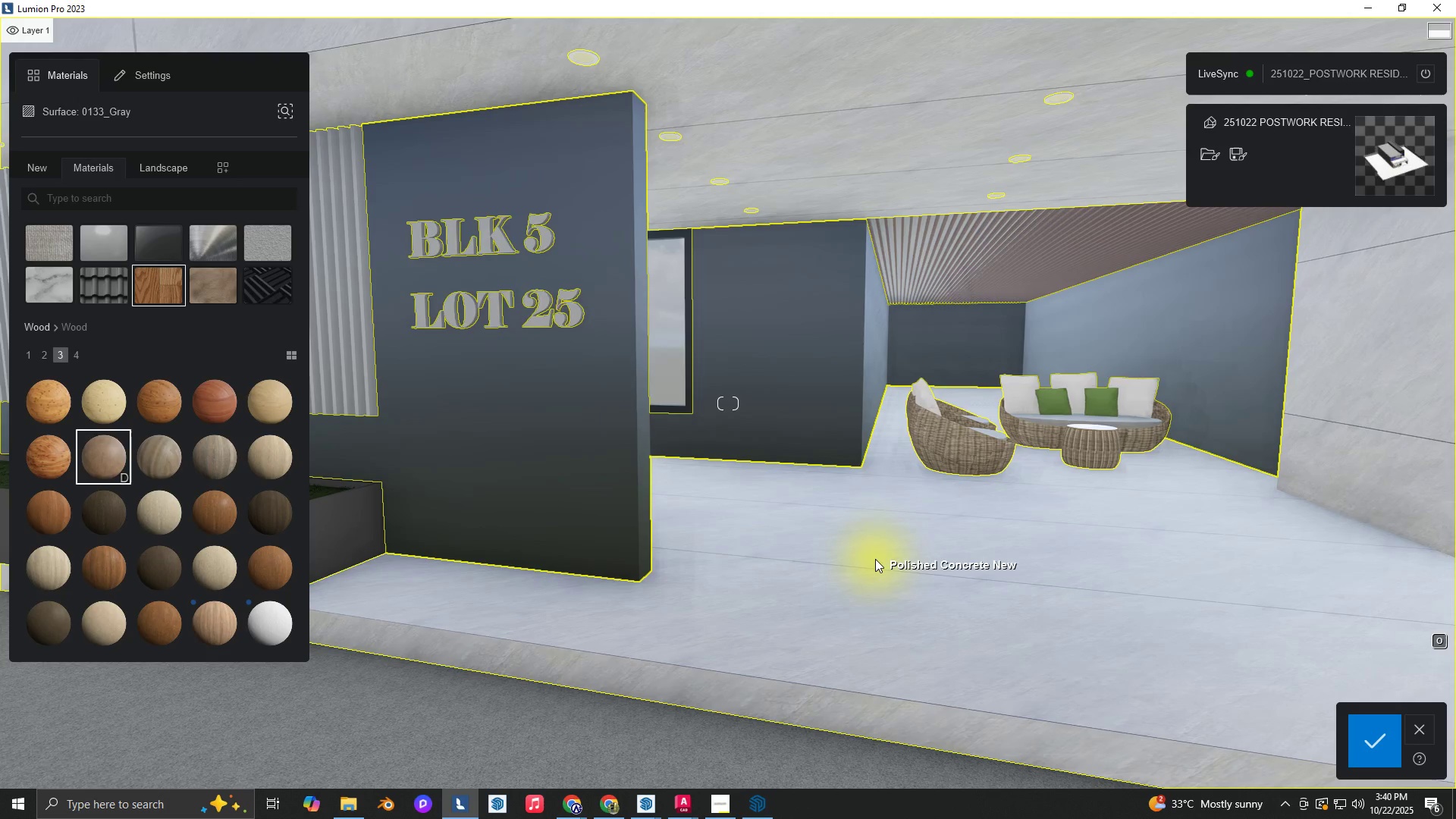 
left_click([875, 559])
 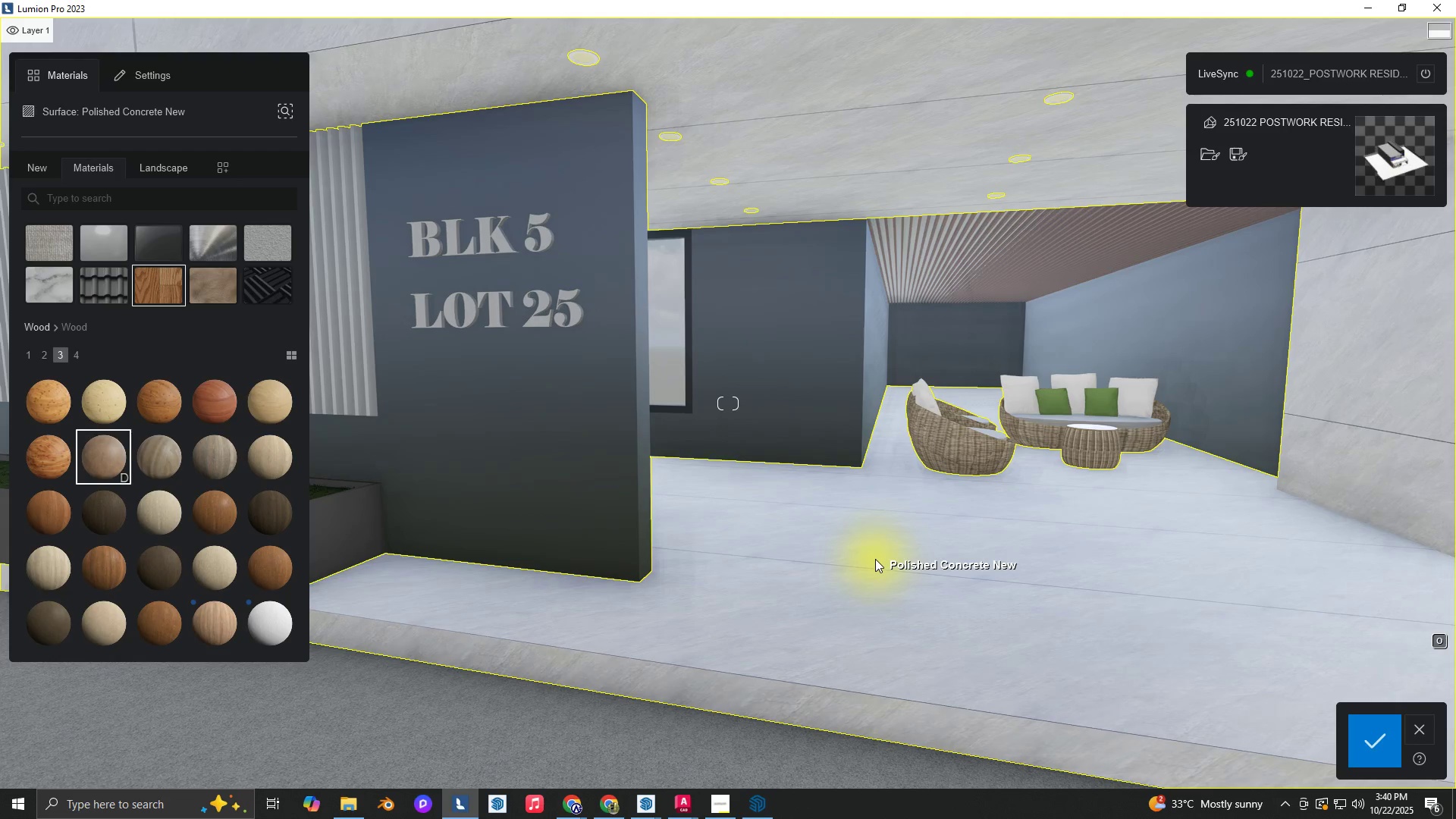 
hold_key(key=S, duration=0.54)
 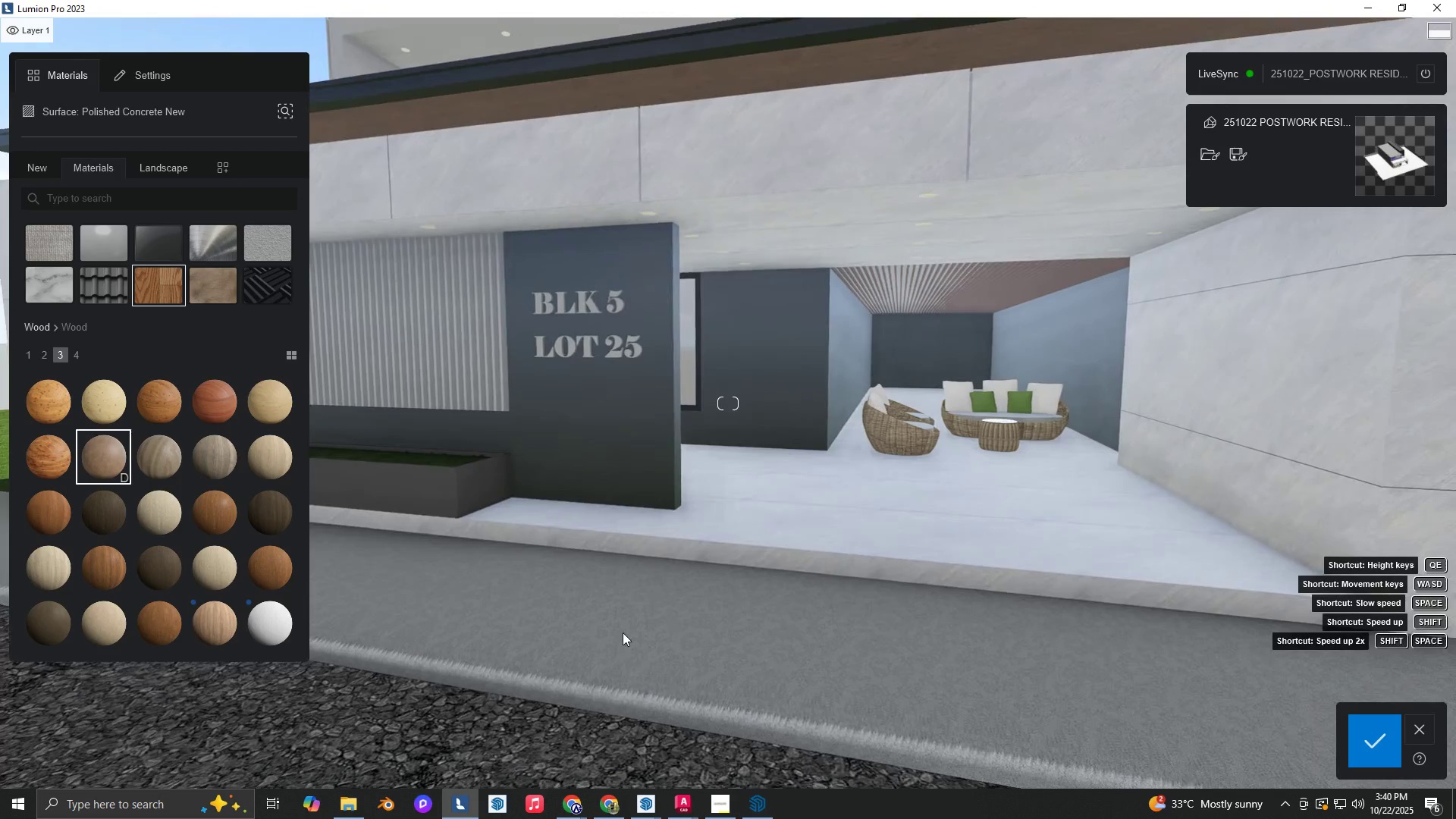 
left_click([623, 632])
 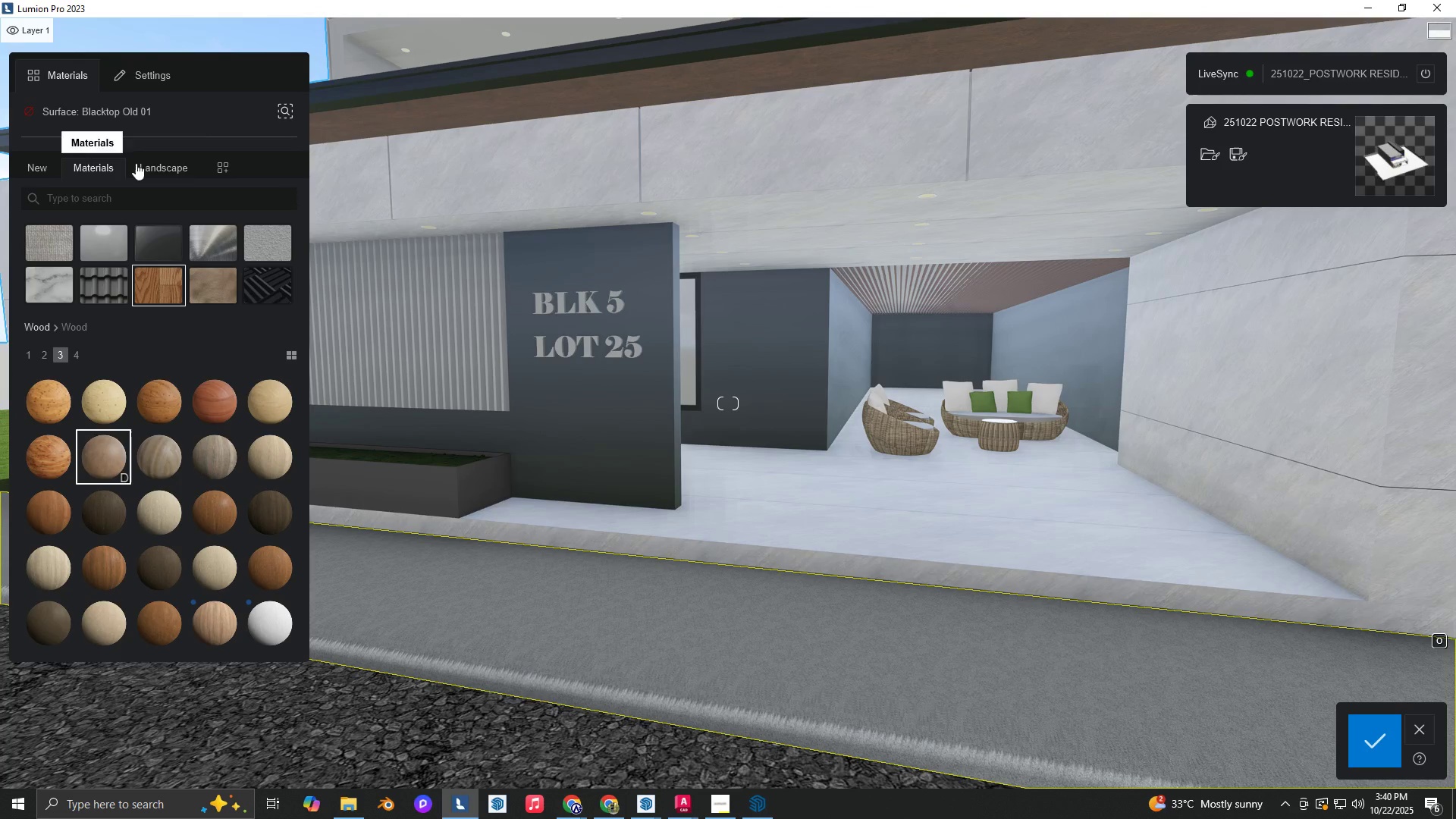 
key(A)
 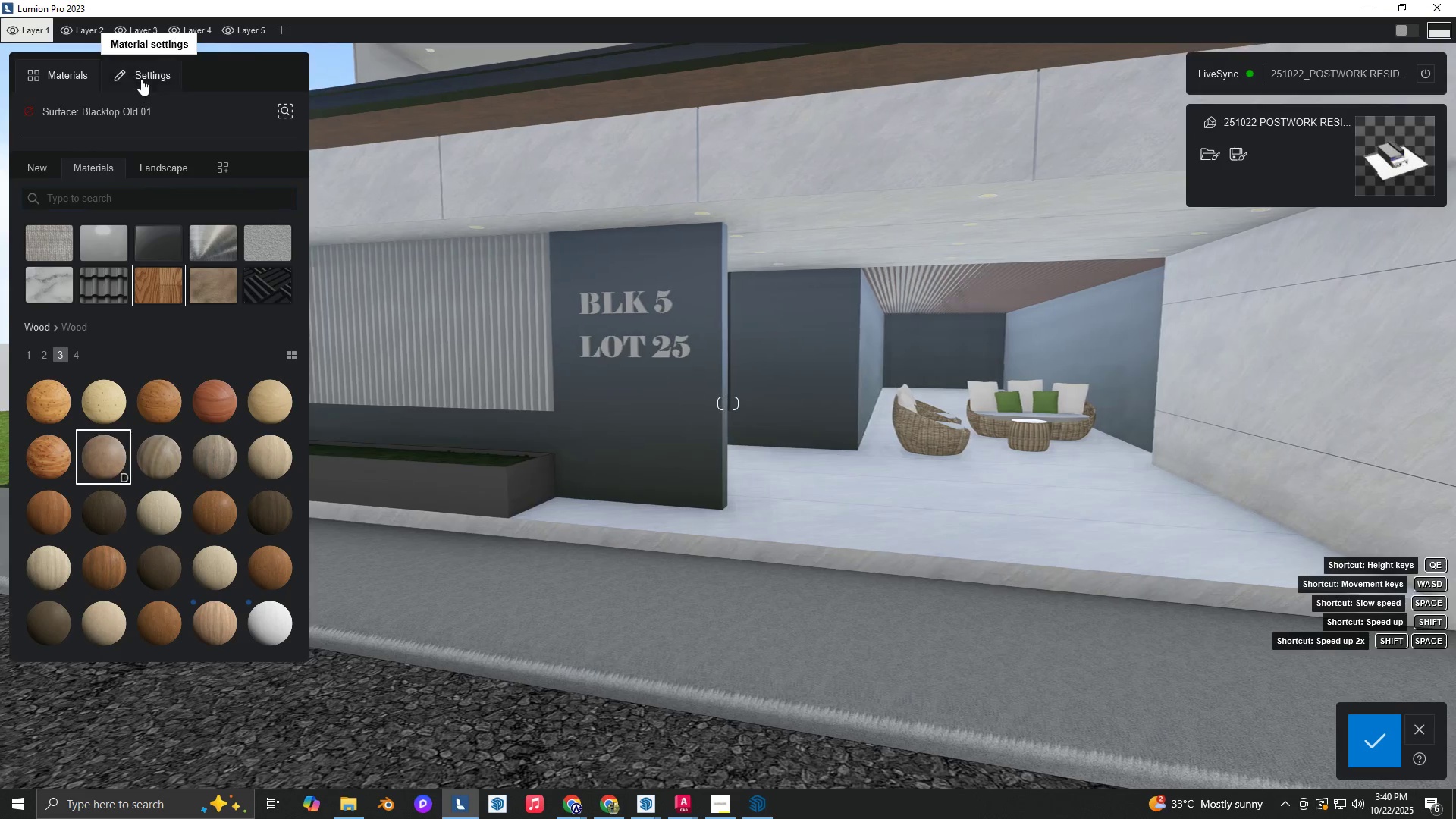 
left_click([141, 79])
 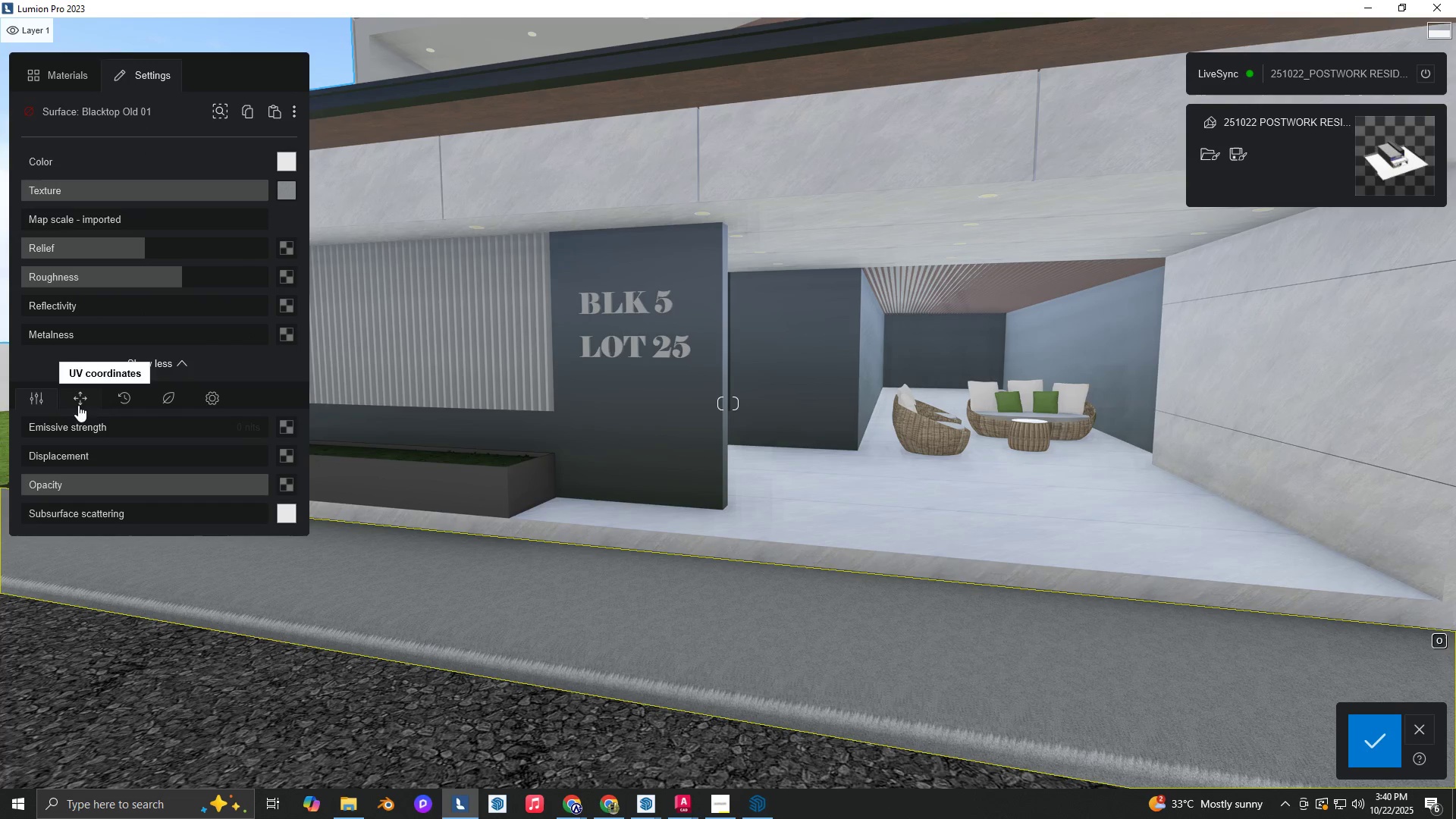 
double_click([121, 396])
 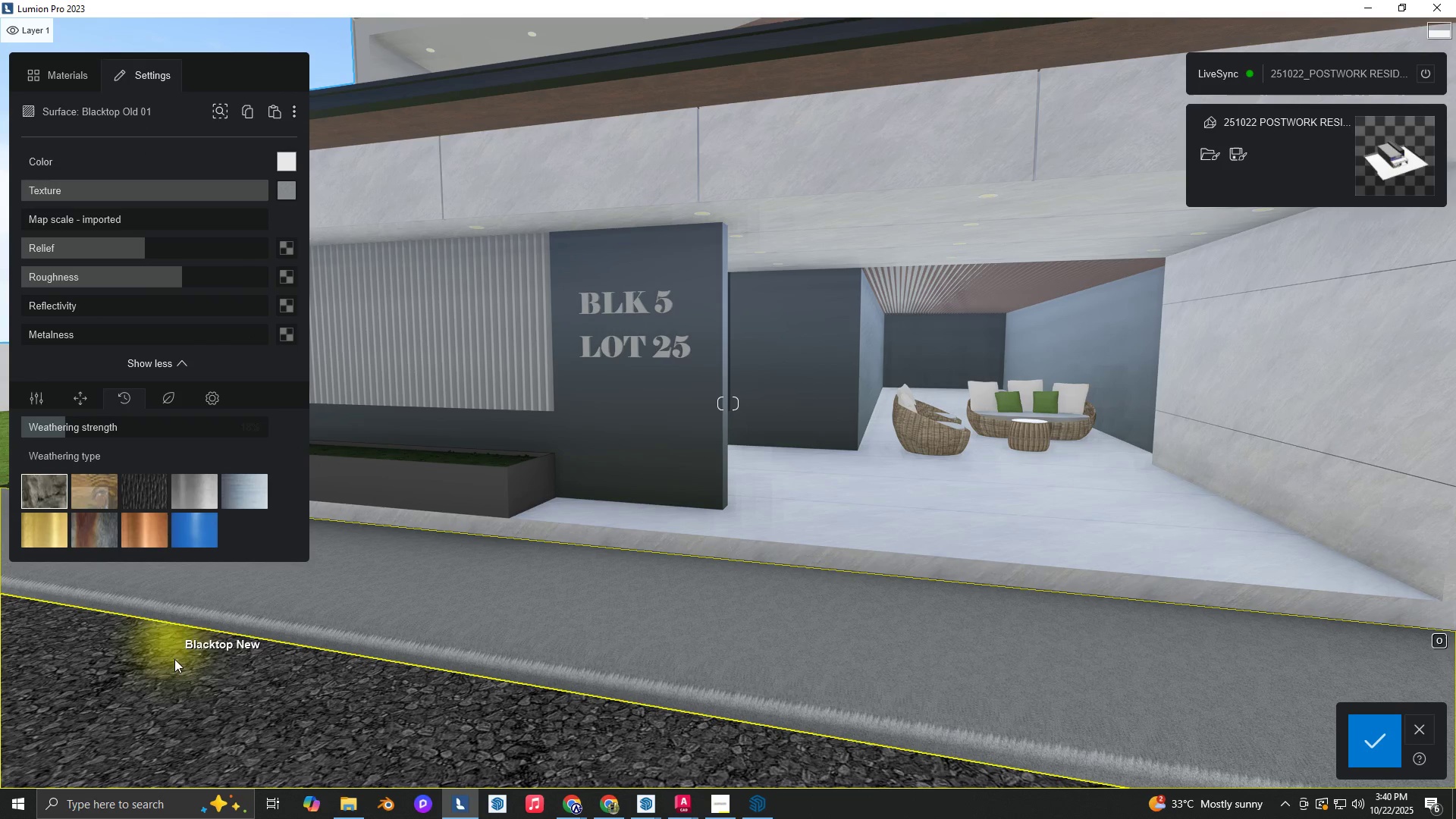 
hold_key(key=A, duration=0.53)
 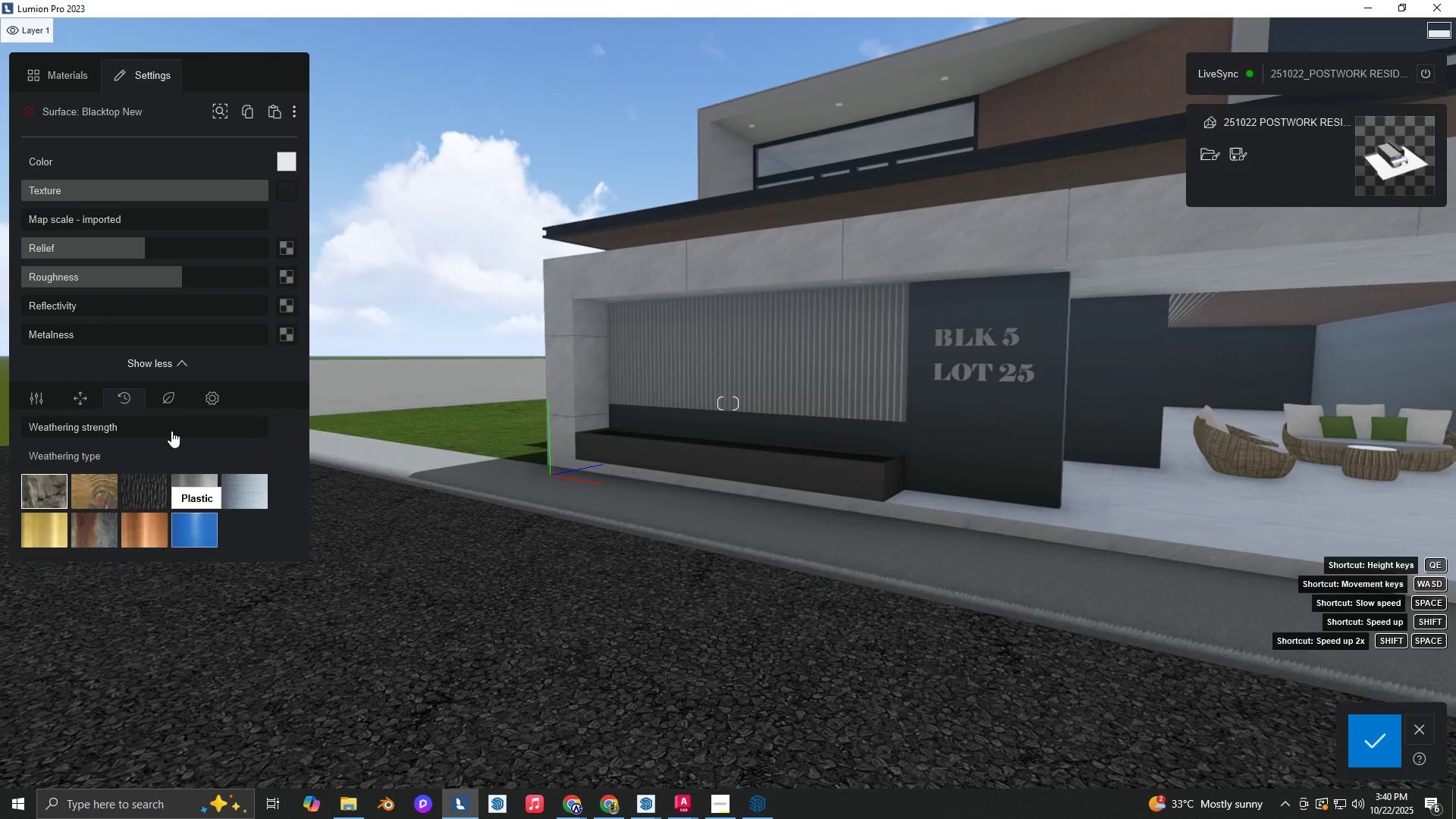 
hold_key(key=S, duration=0.56)
 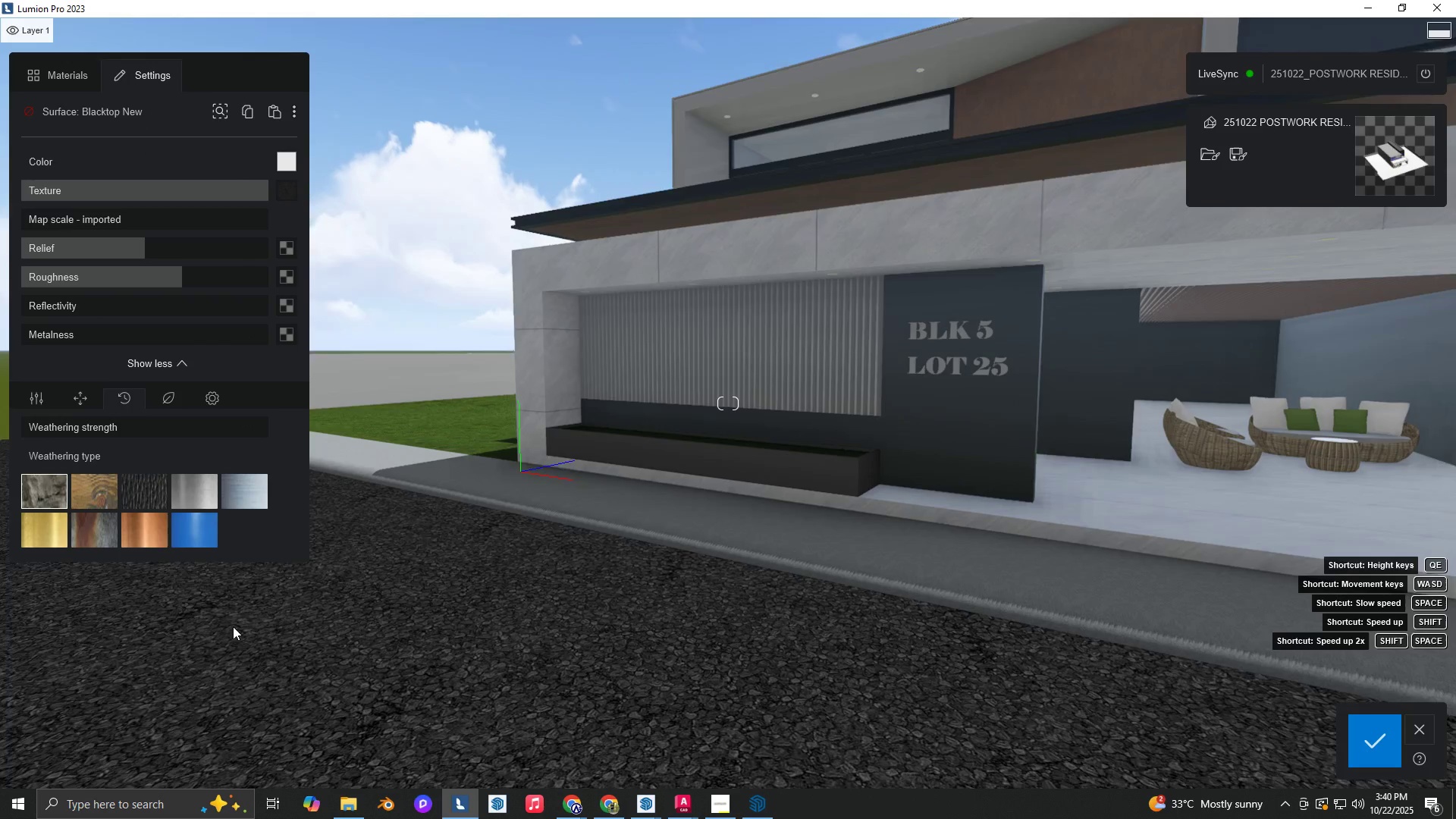 
double_click([233, 626])
 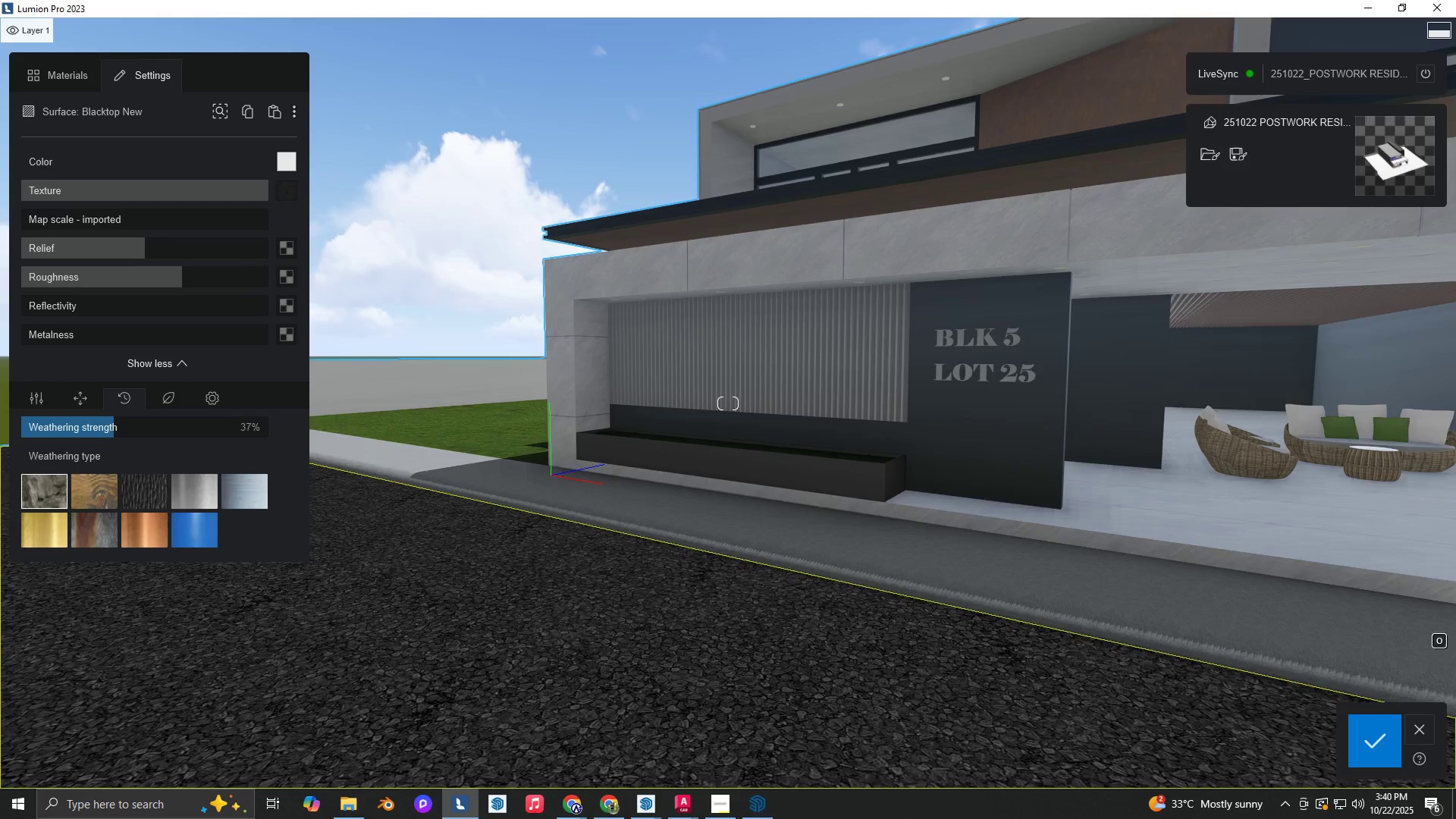 
type(SDWAW)
 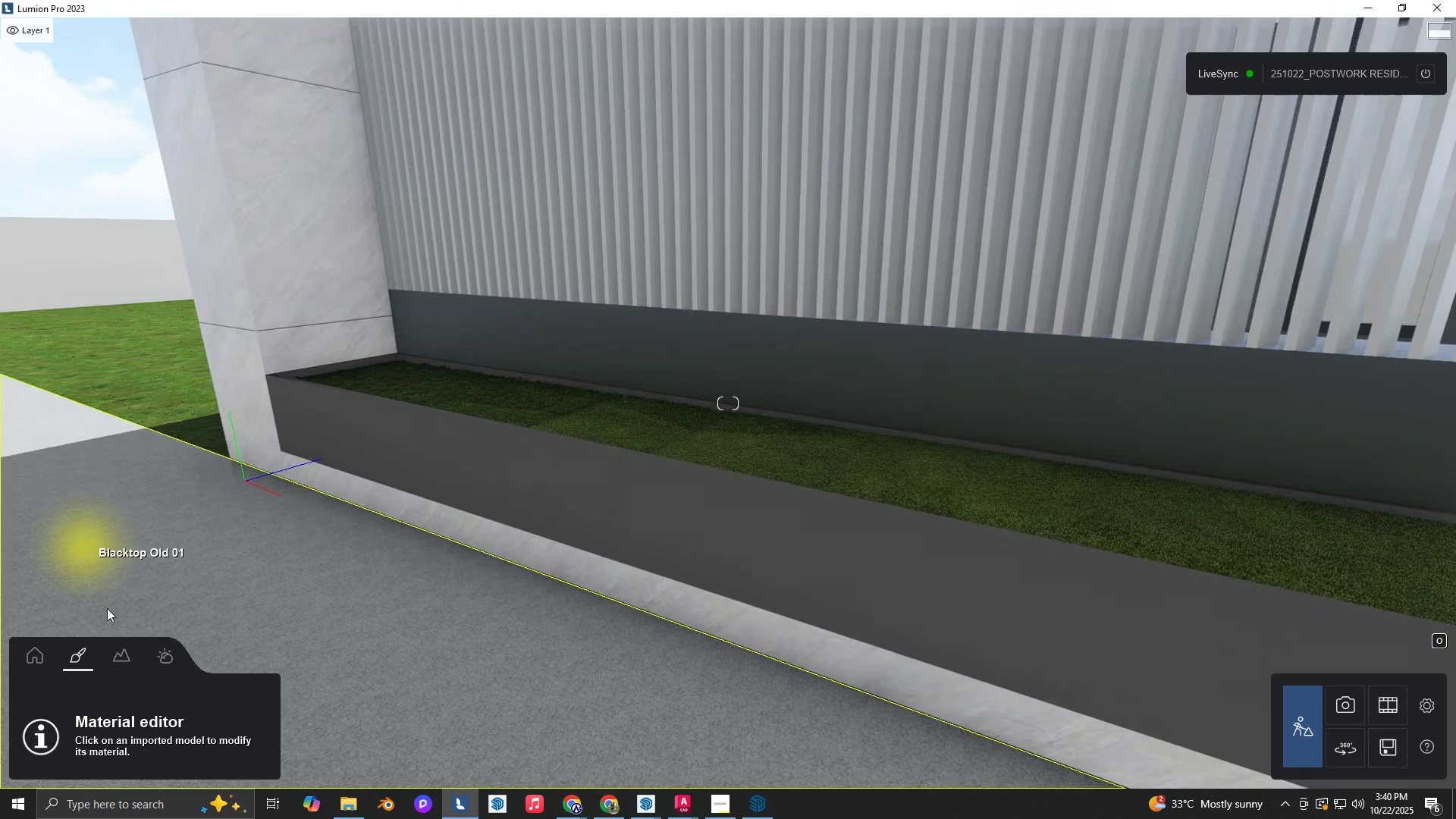 
left_click([48, 652])
 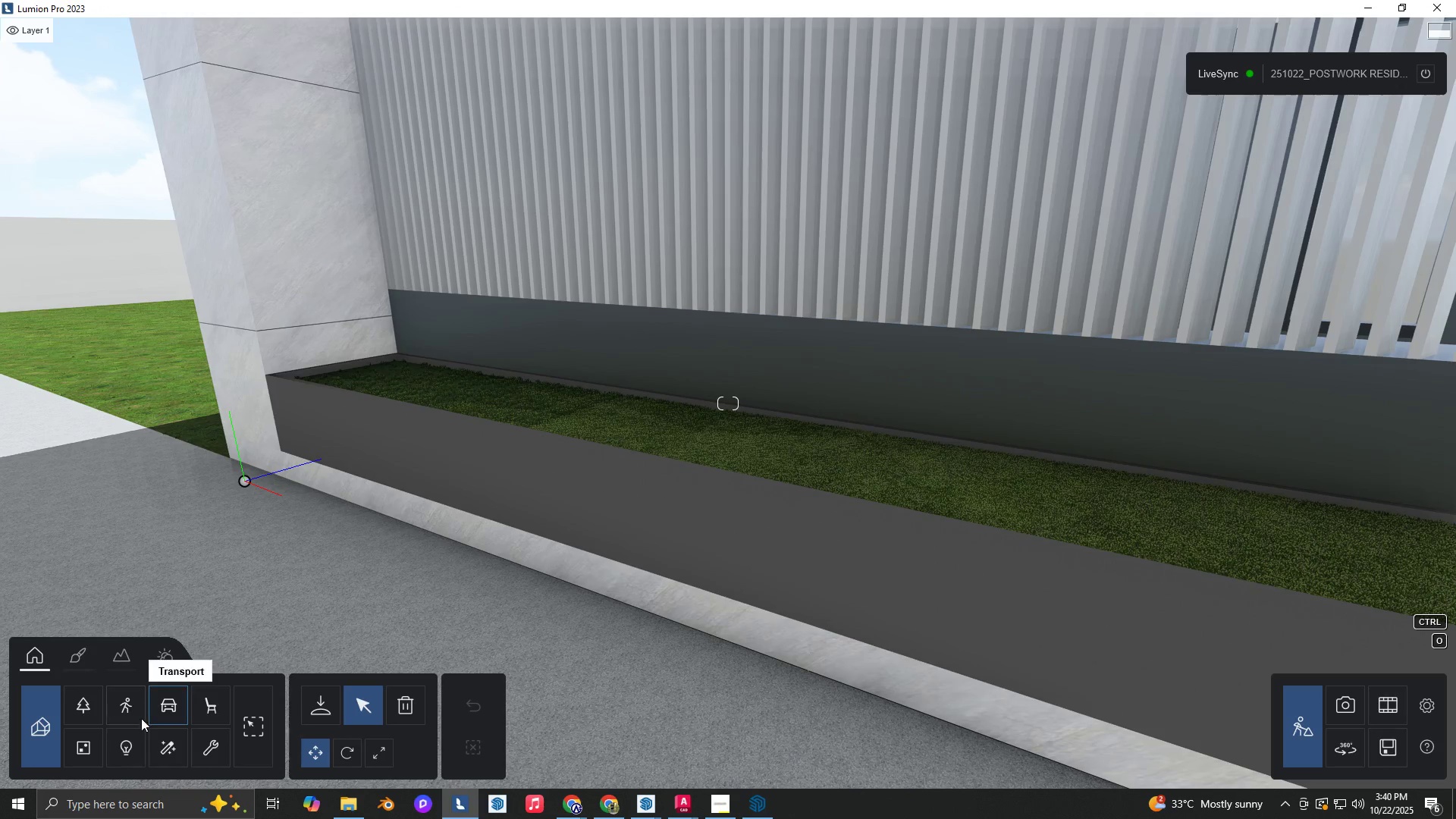 
left_click([129, 749])
 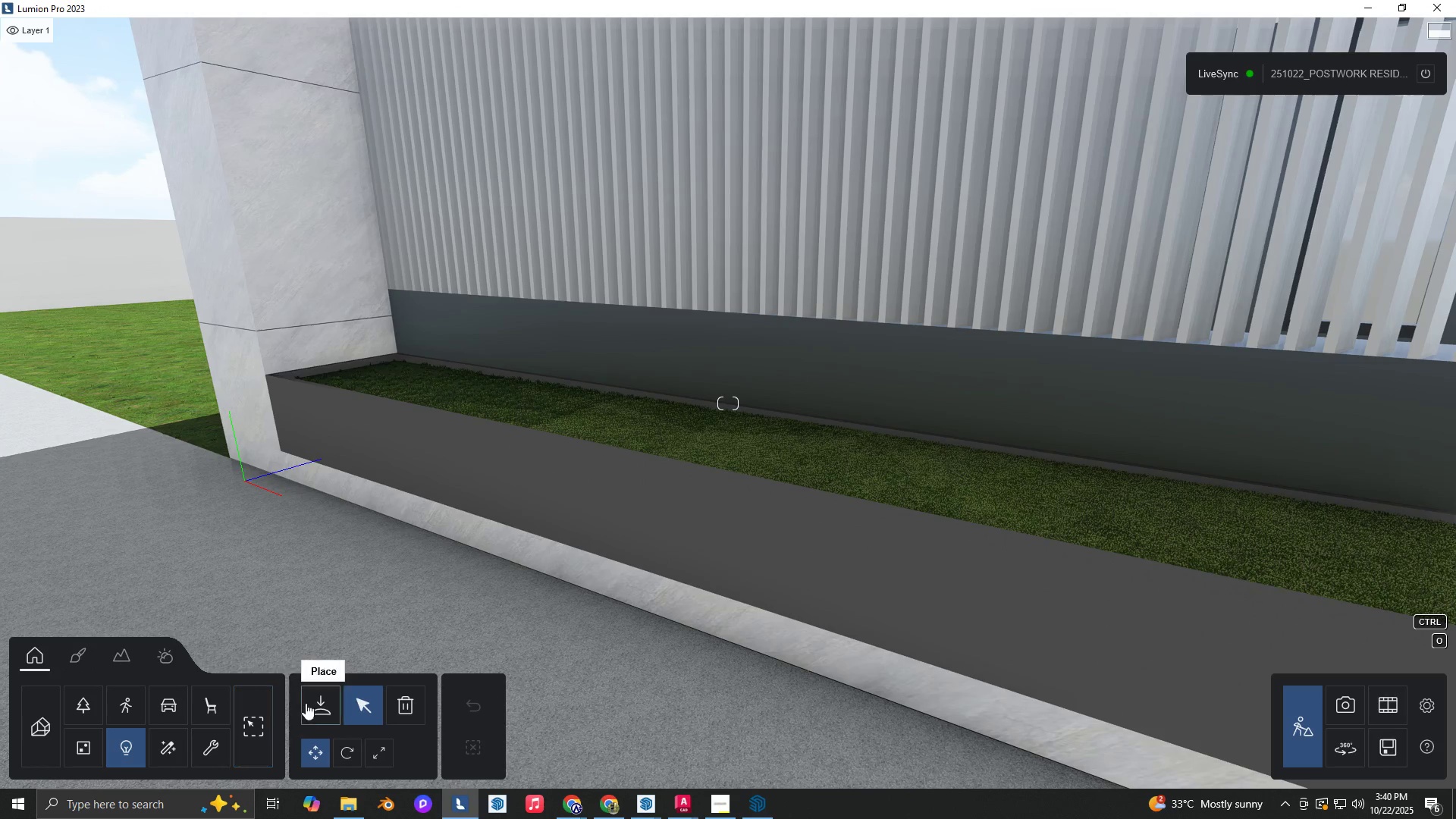 
left_click([307, 703])
 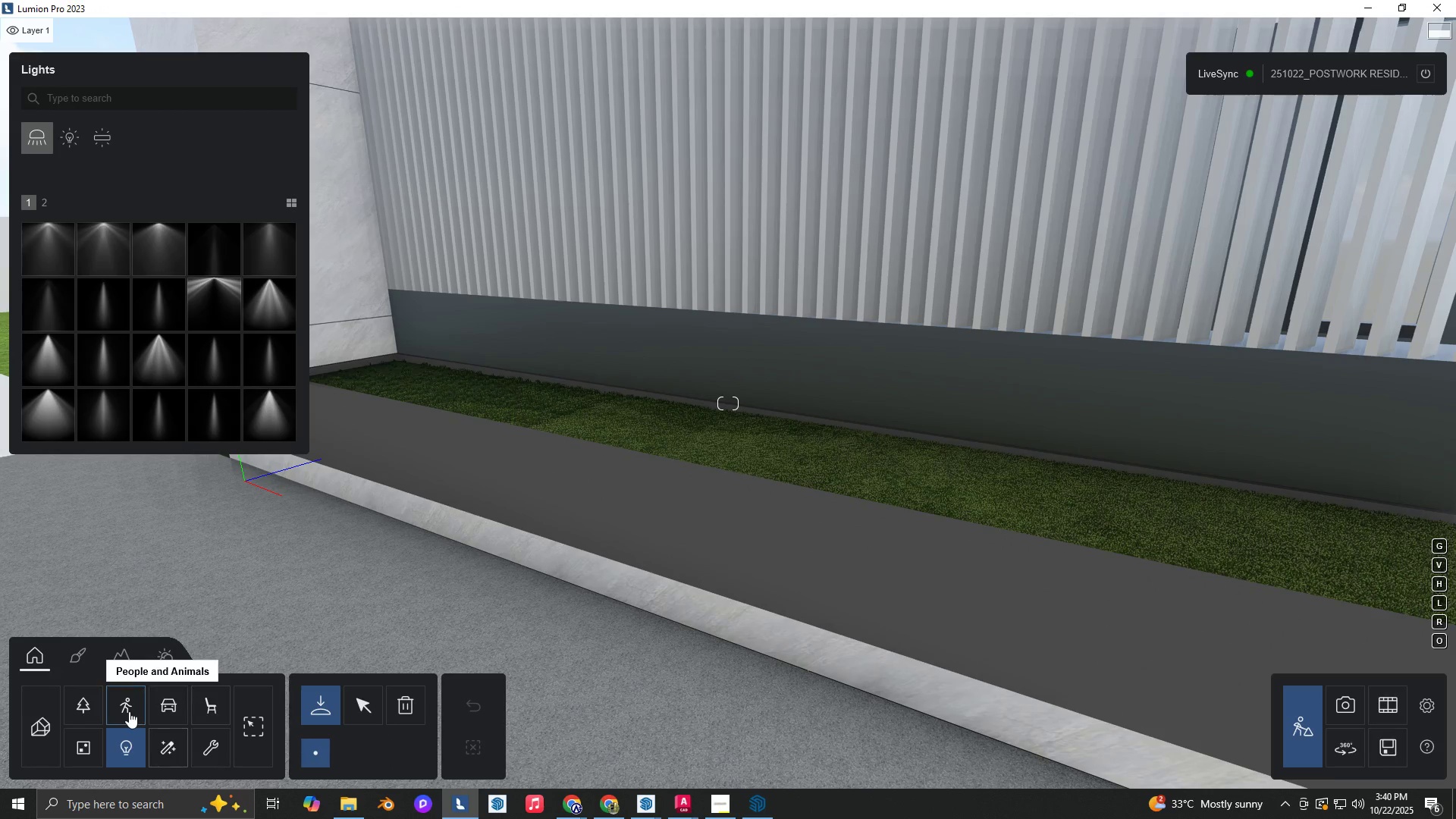 
left_click([98, 716])
 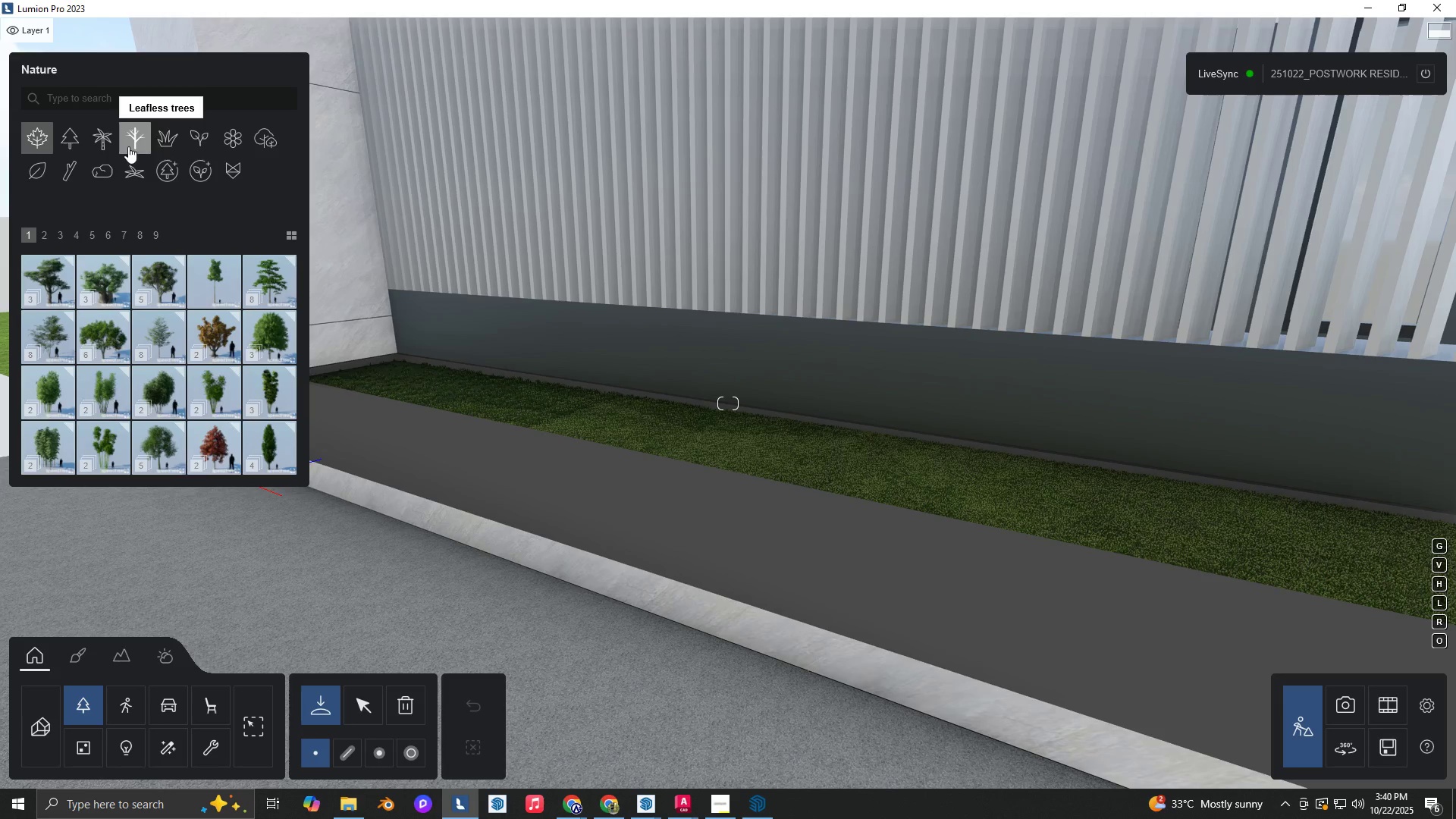 
left_click([168, 136])
 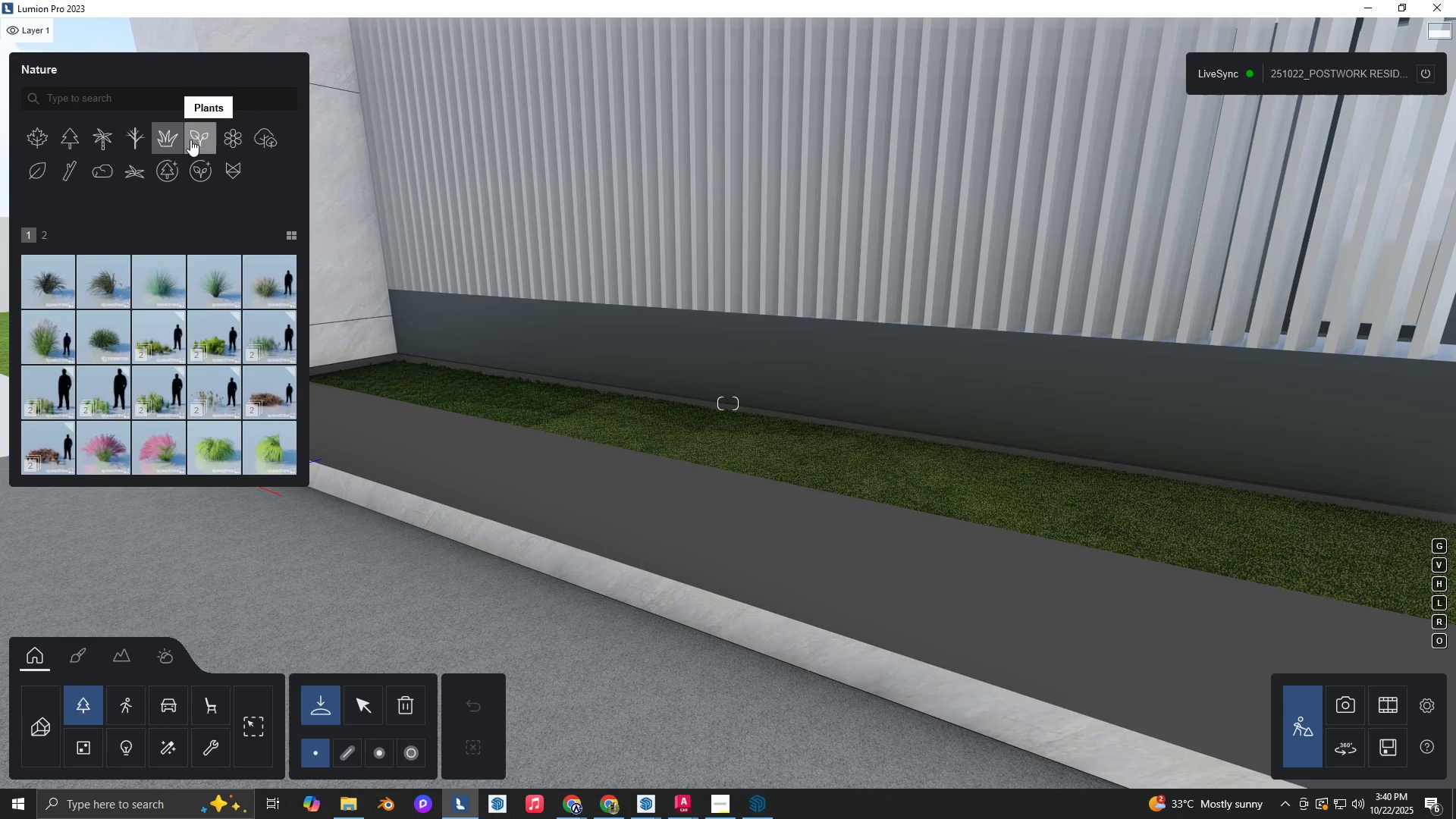 
left_click([190, 140])
 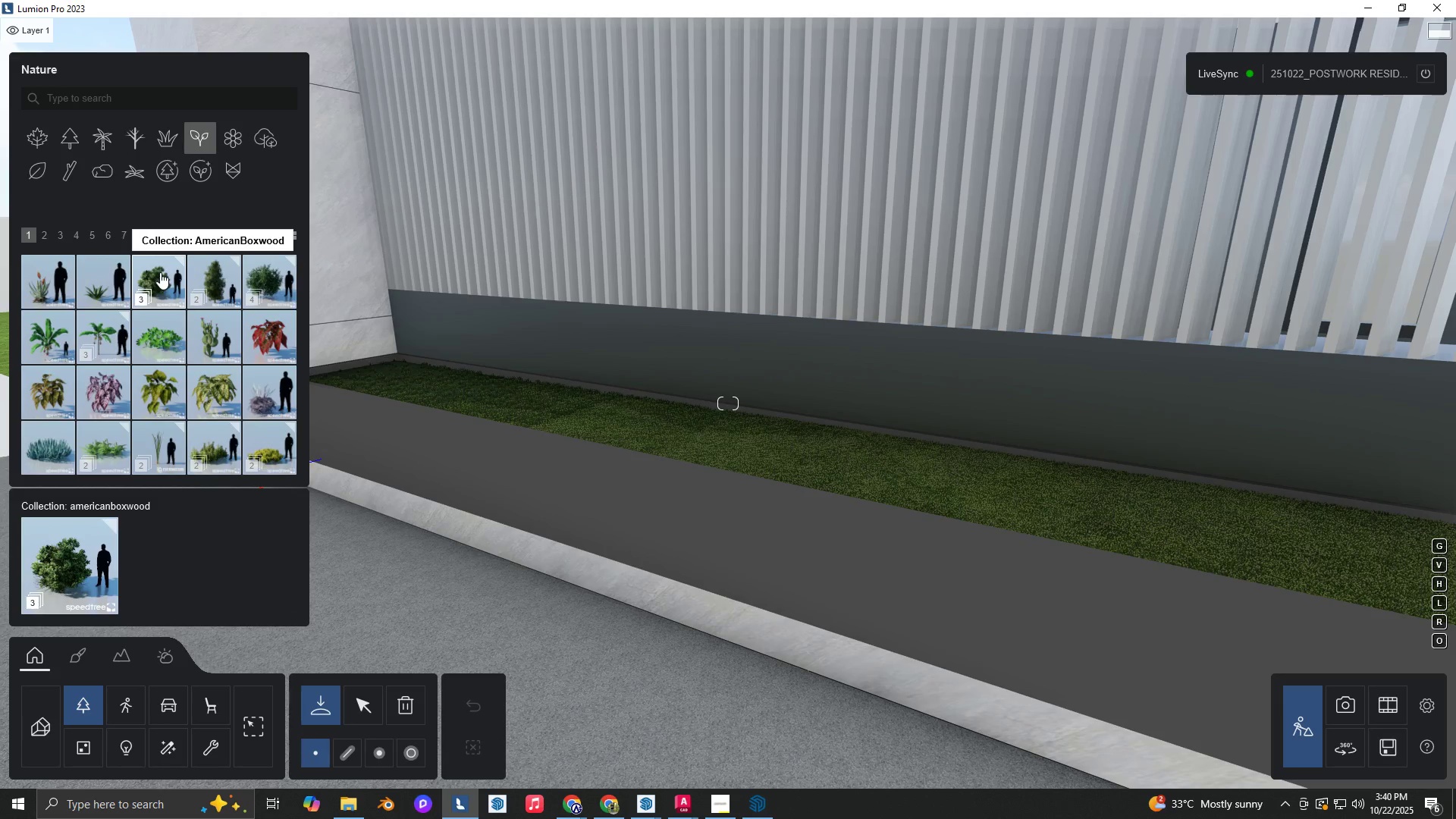 
left_click([160, 272])
 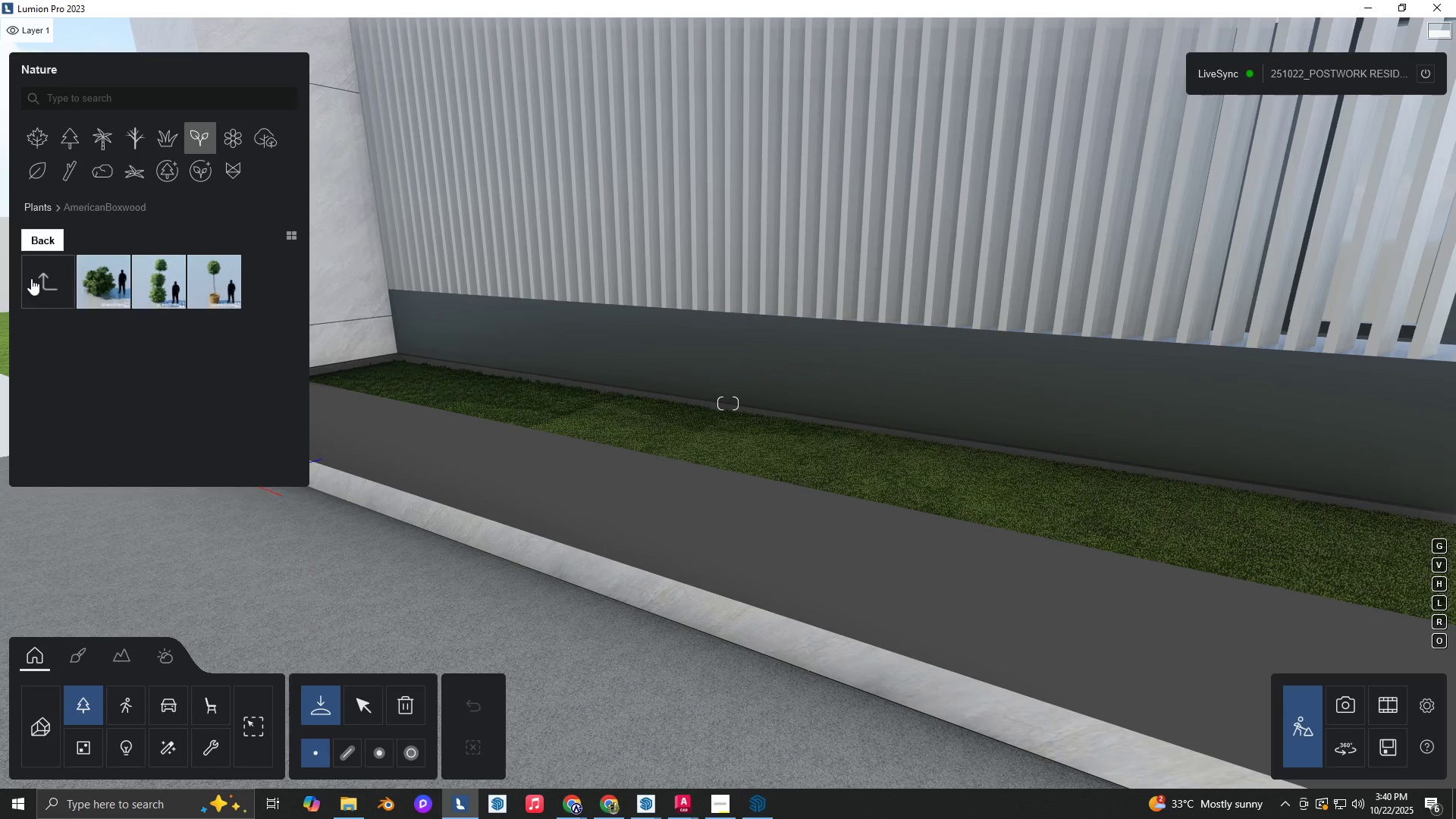 
left_click([31, 278])
 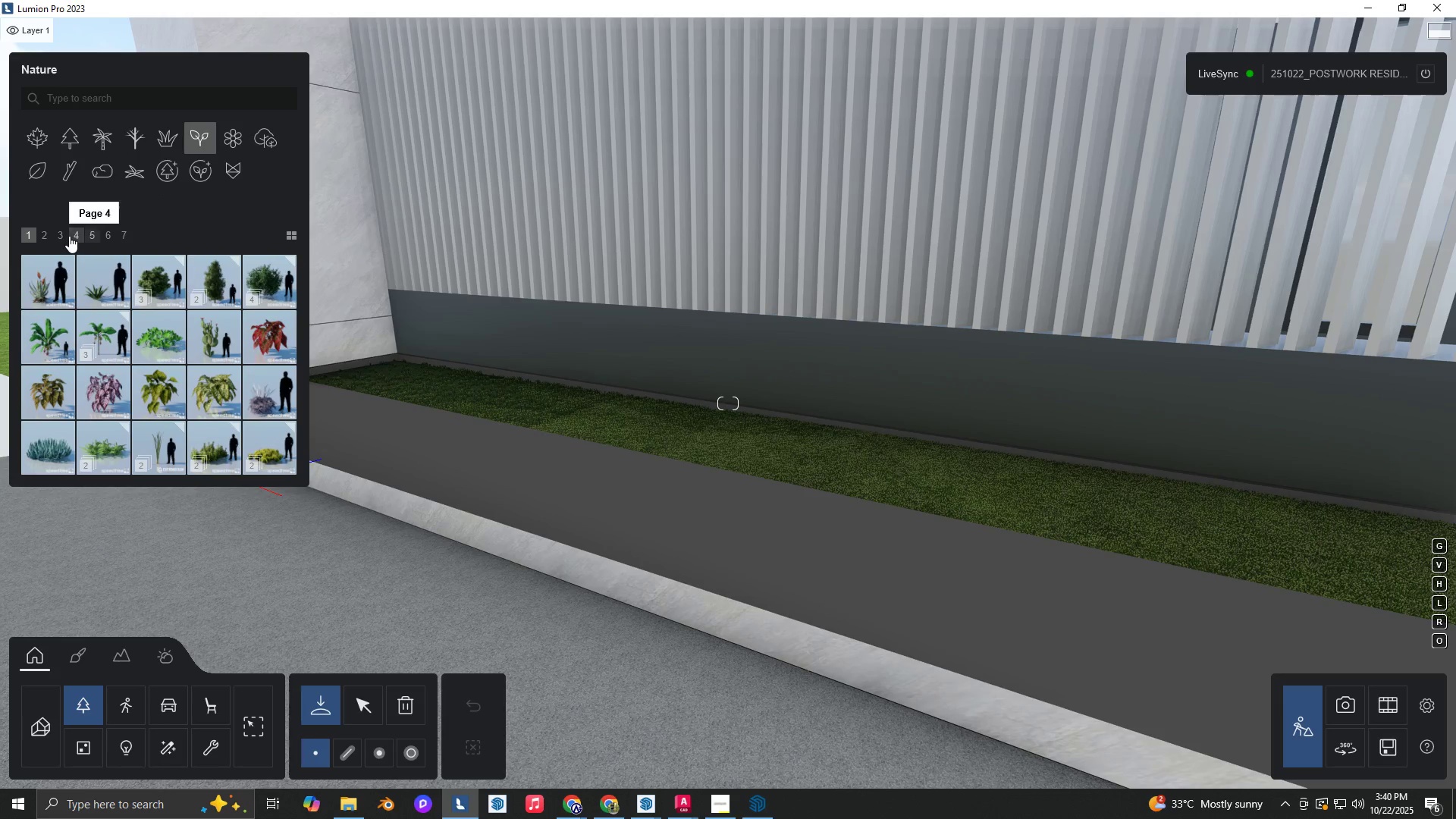 
left_click([46, 235])
 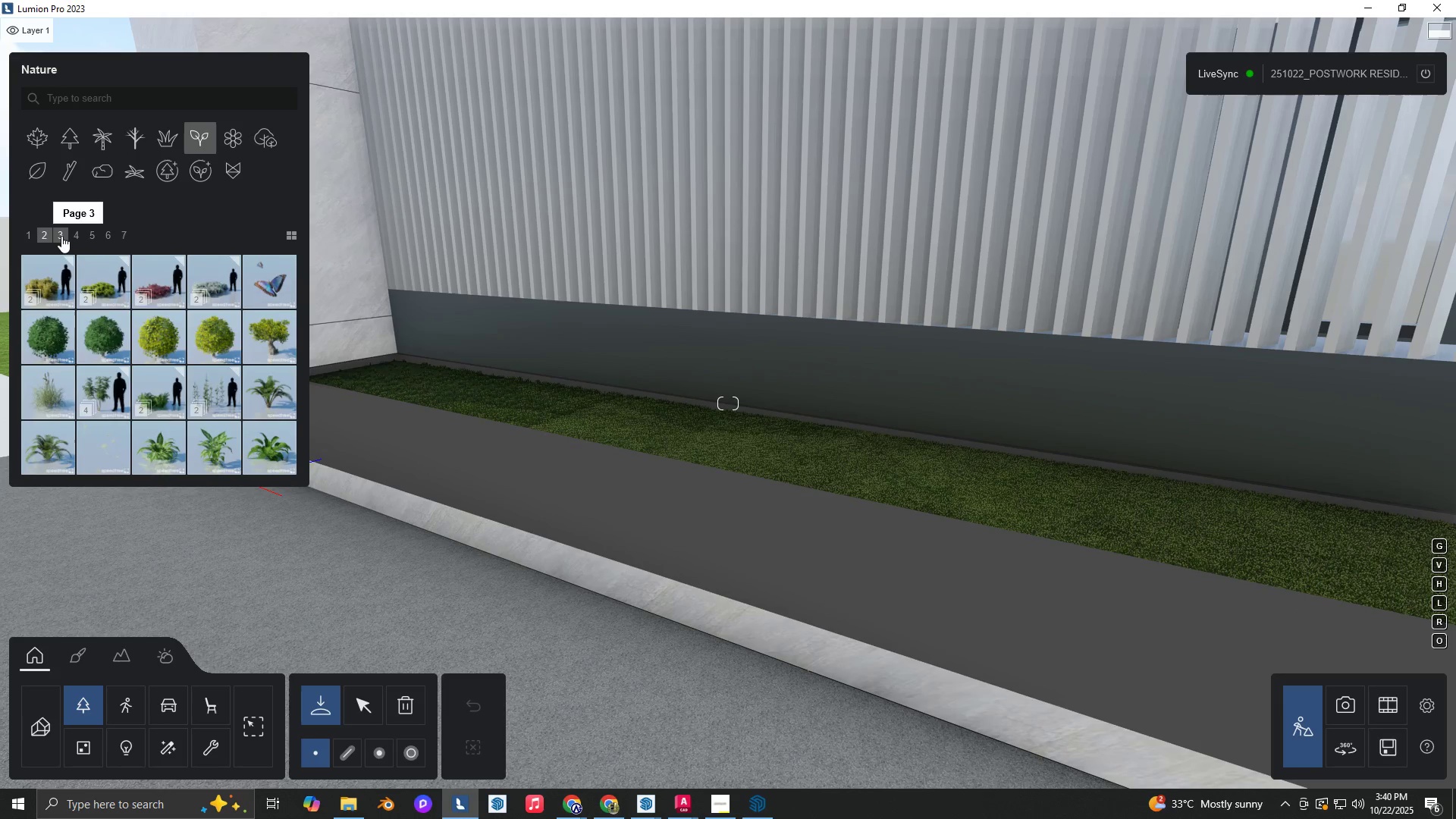 
left_click([61, 236])
 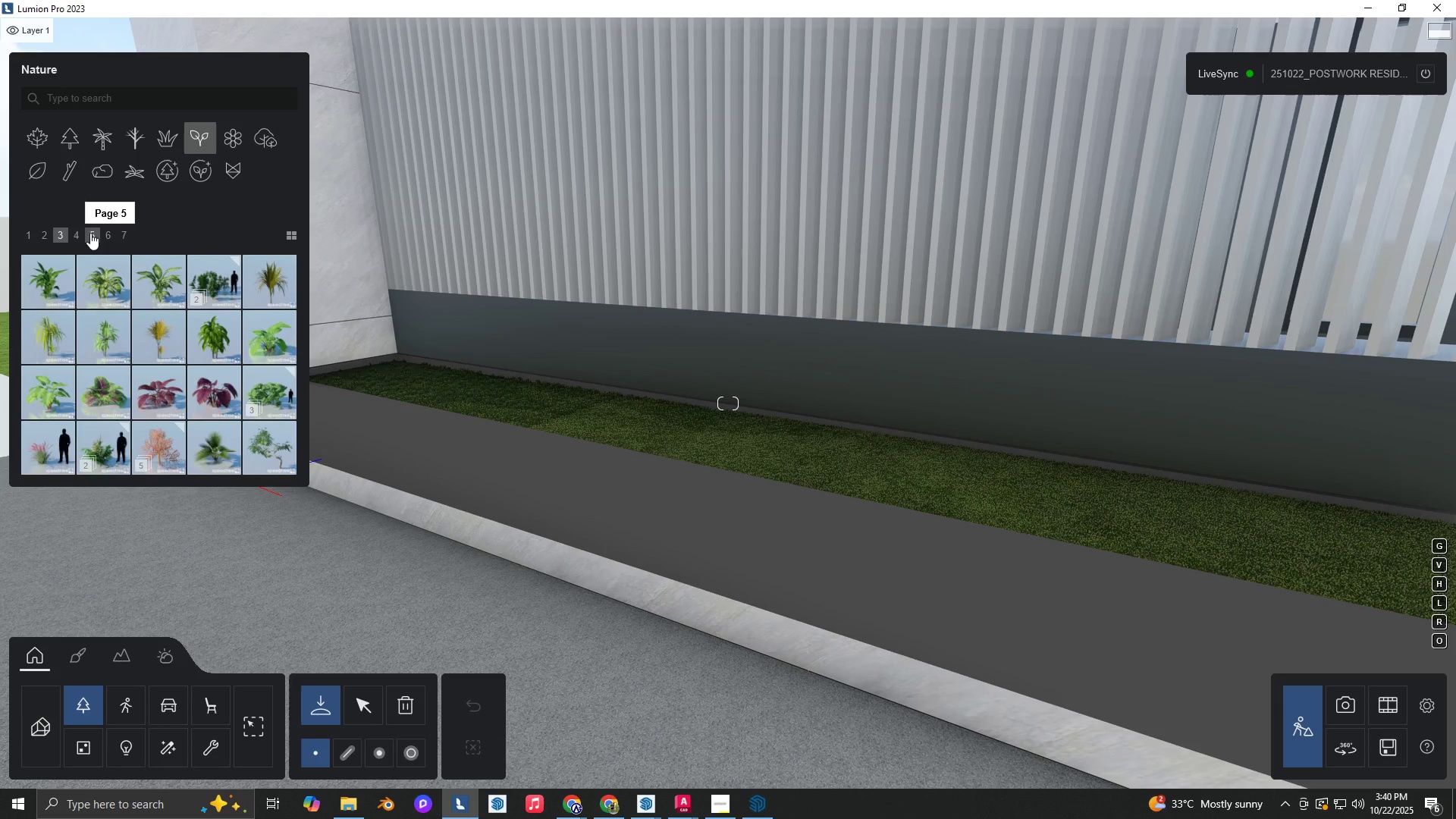 
left_click([90, 233])
 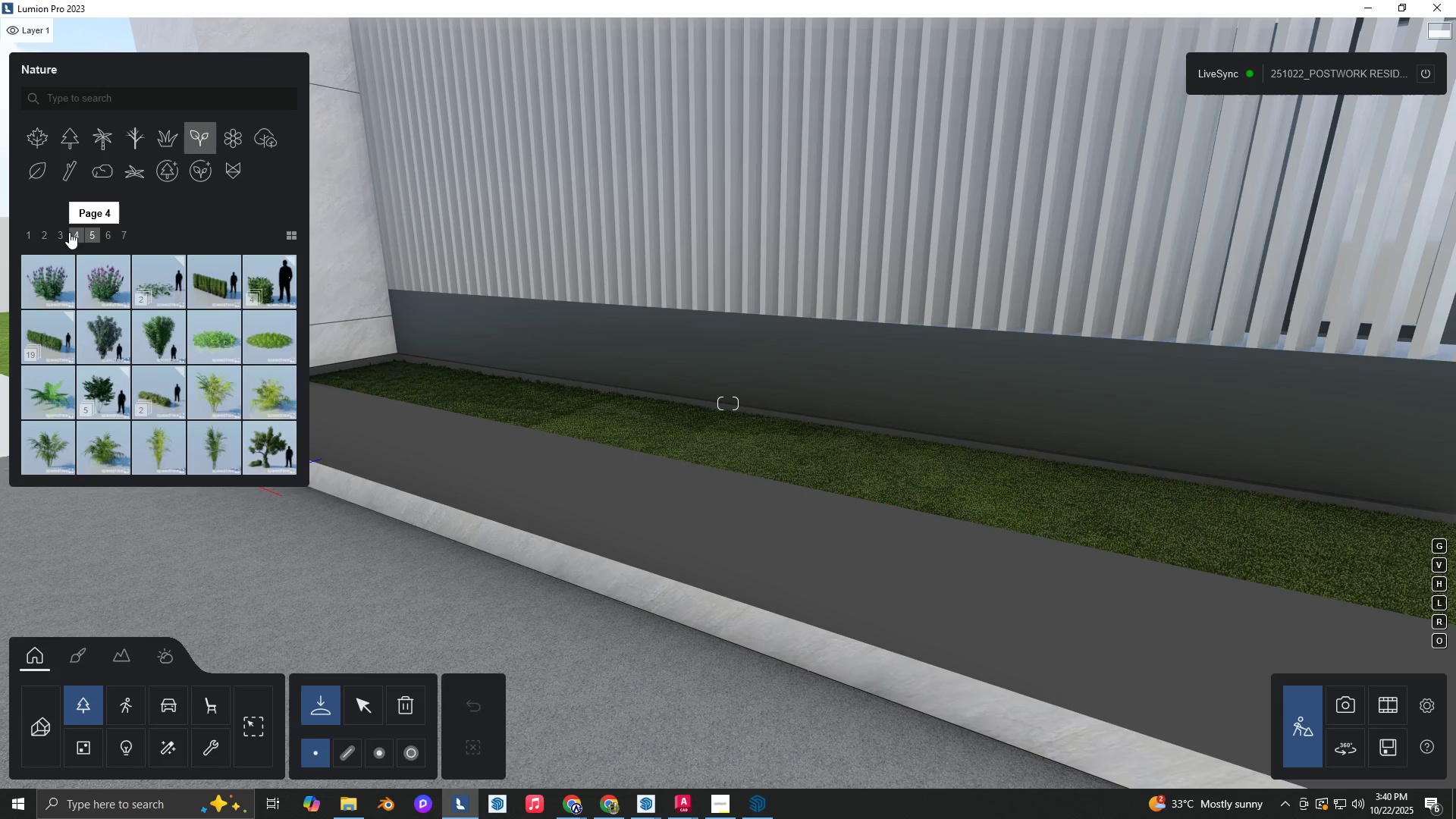 
type(SDD)
 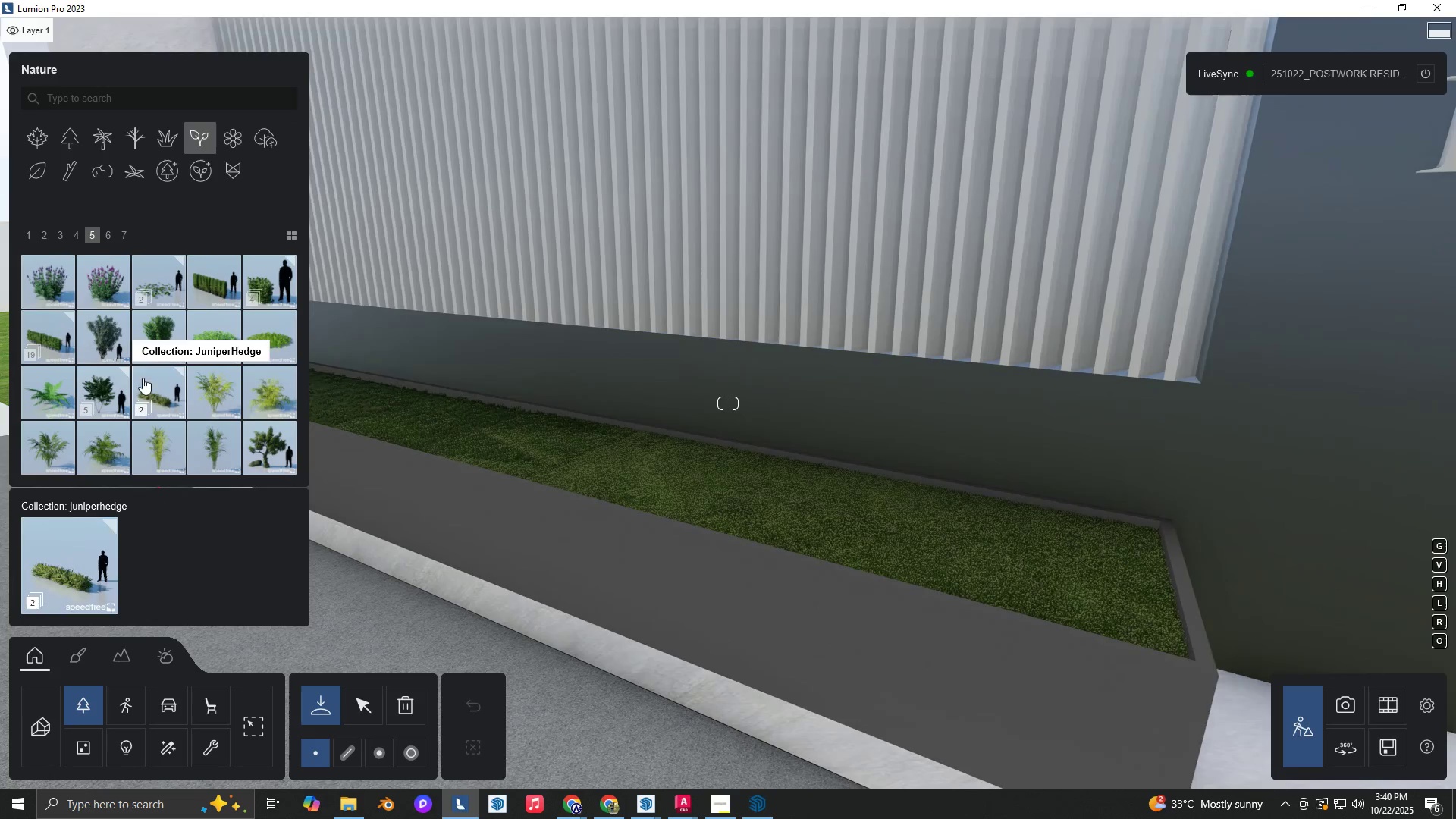 
left_click([159, 388])
 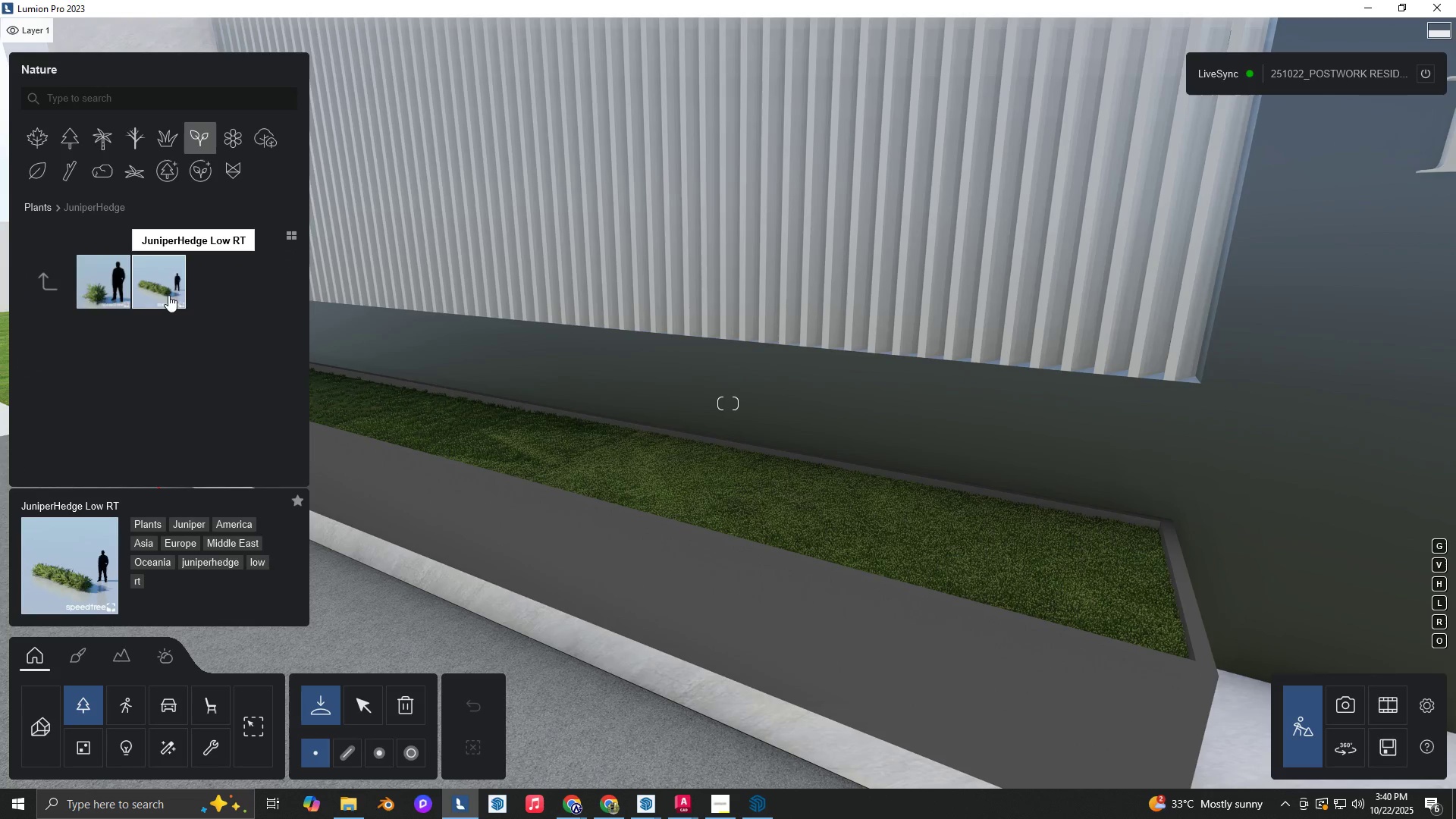 
left_click([106, 303])
 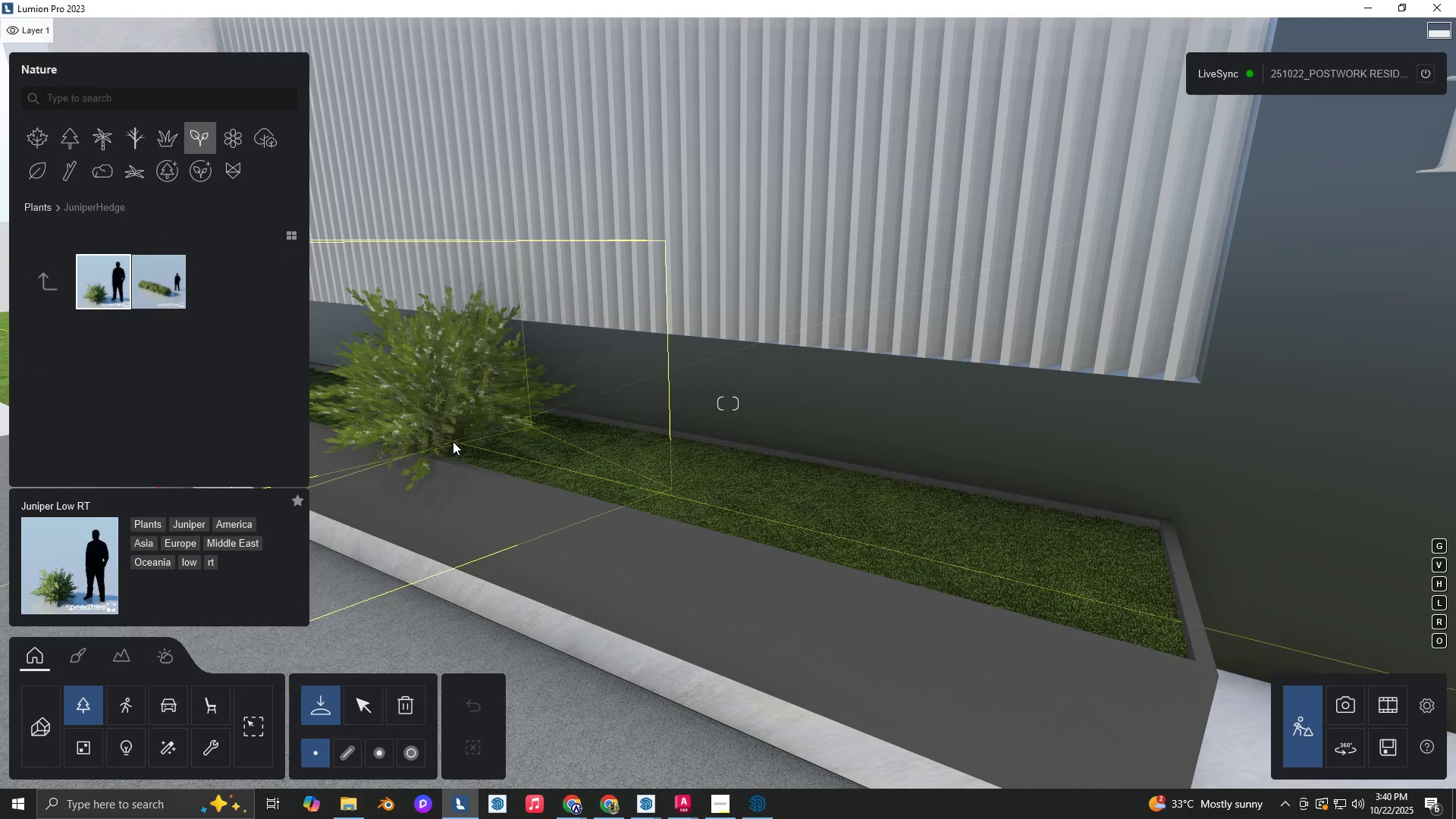 
hold_key(key=A, duration=0.32)
 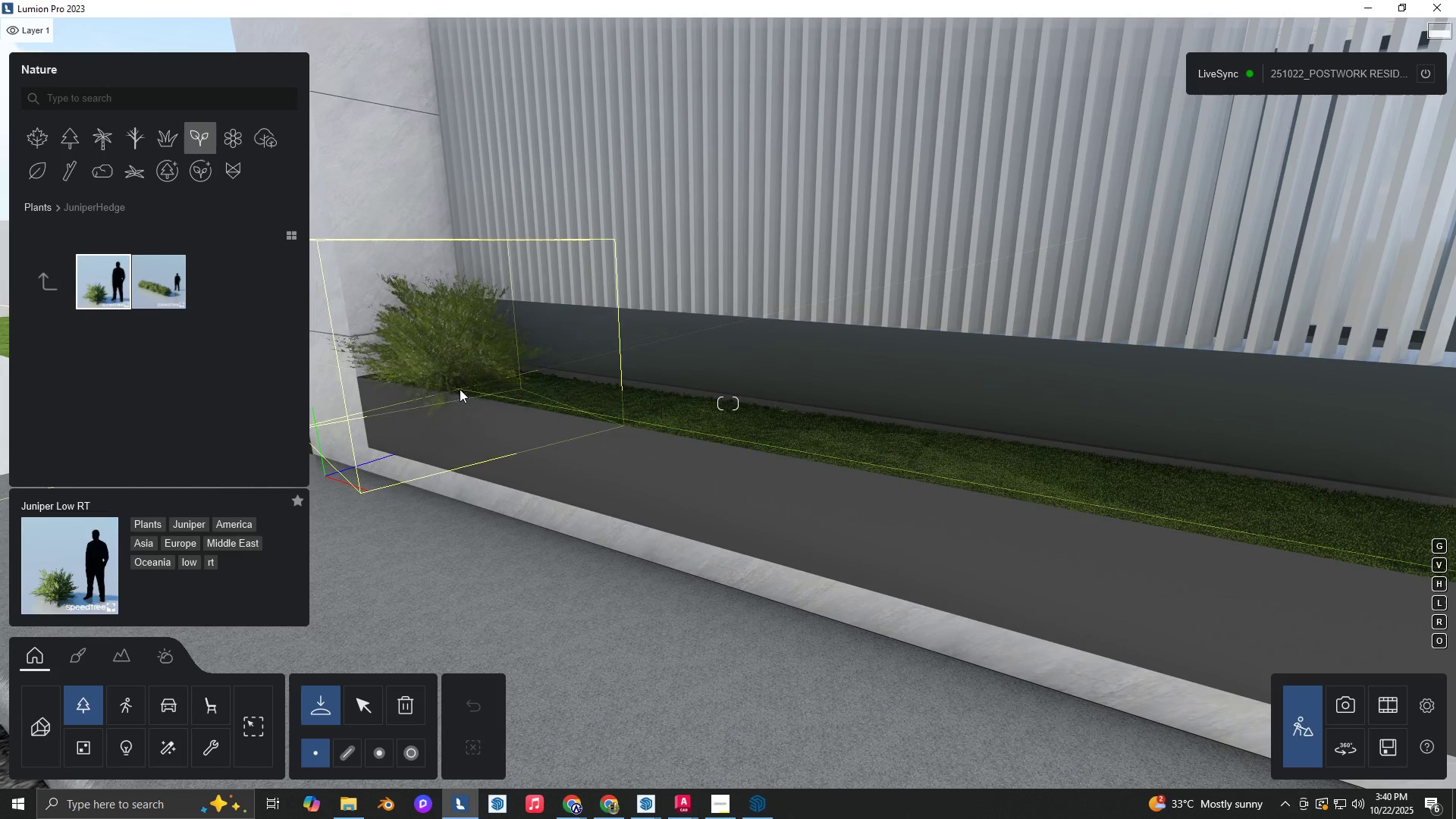 
left_click([460, 389])
 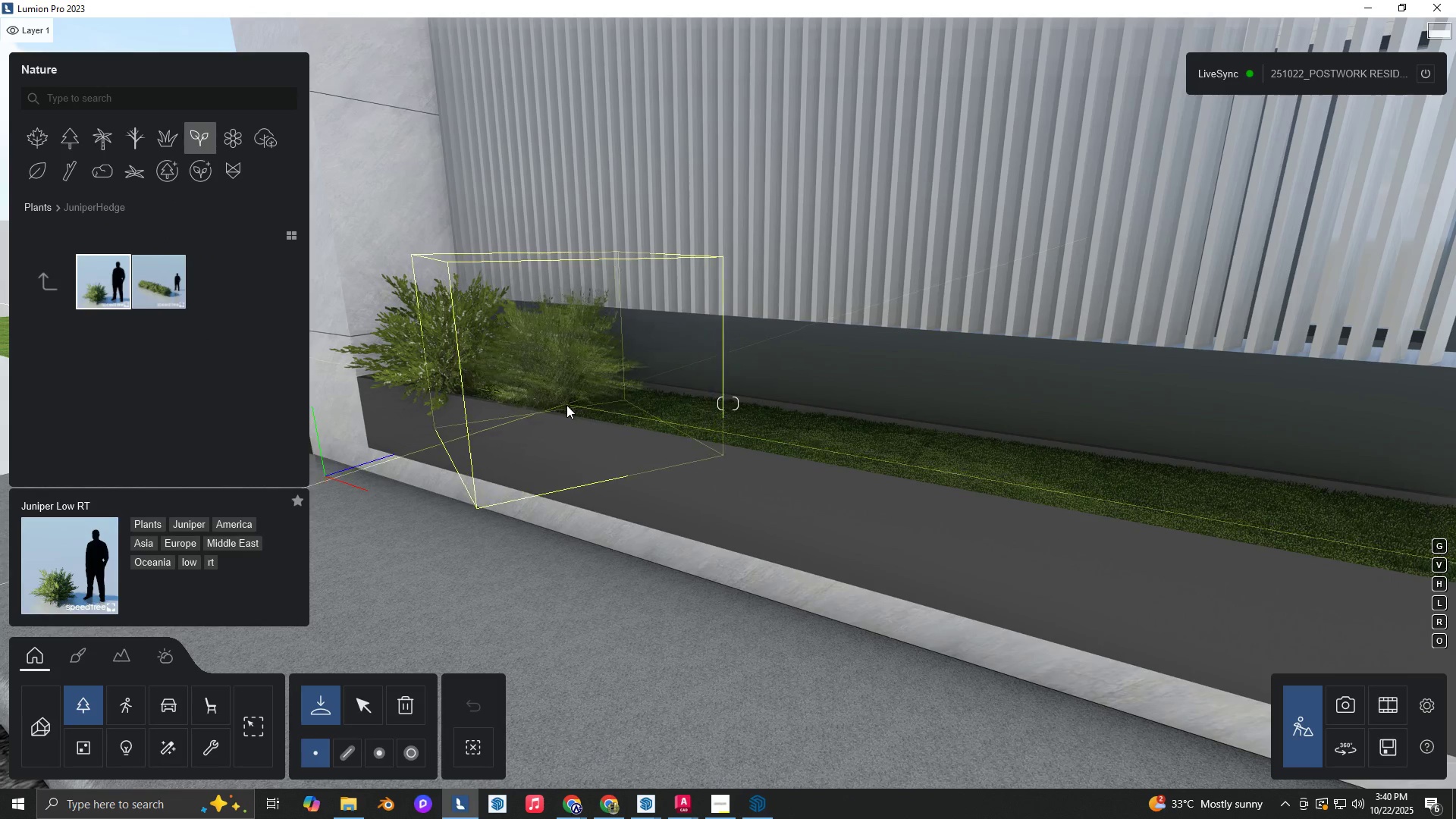 
left_click([566, 405])
 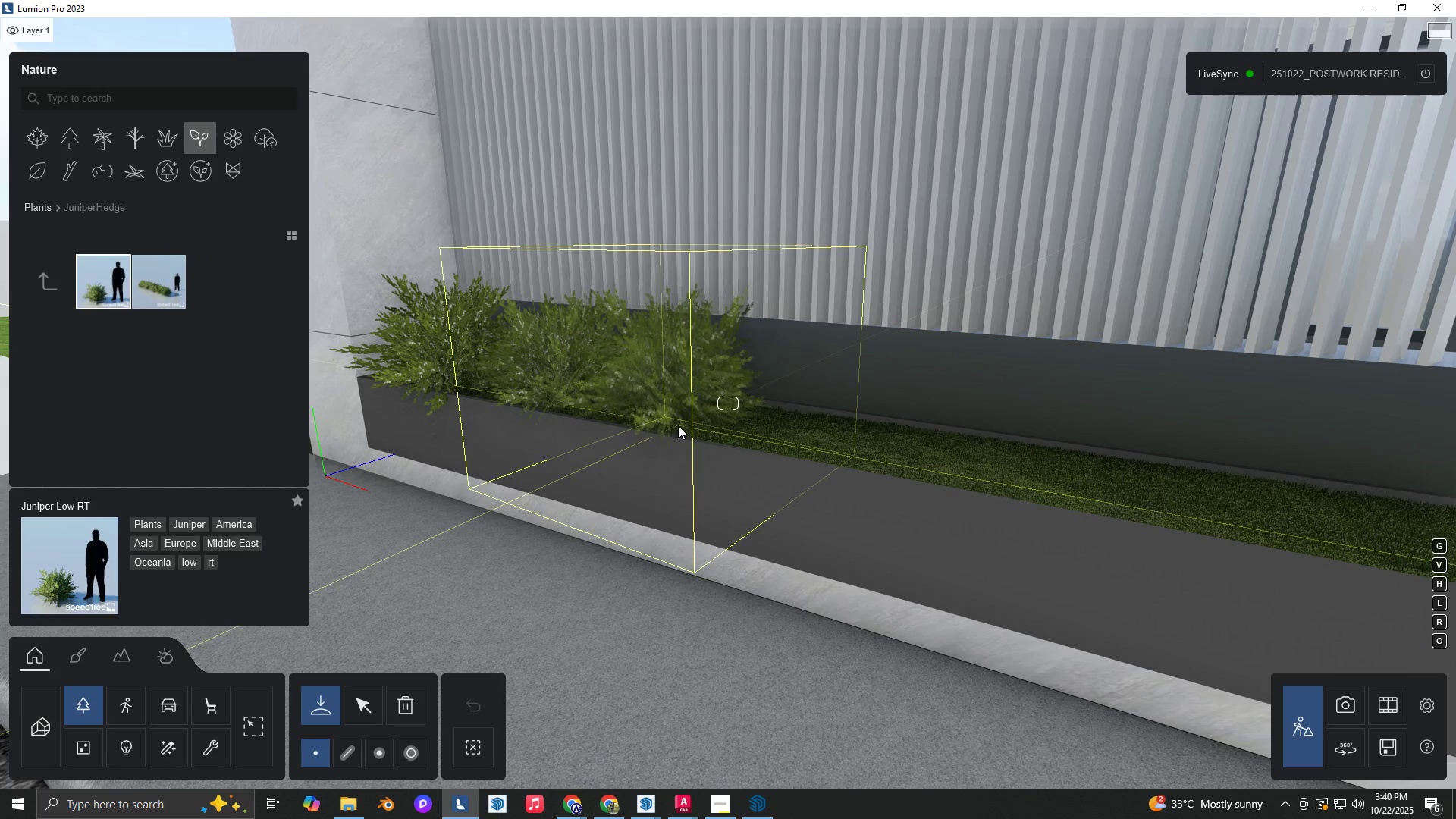 
left_click([678, 425])
 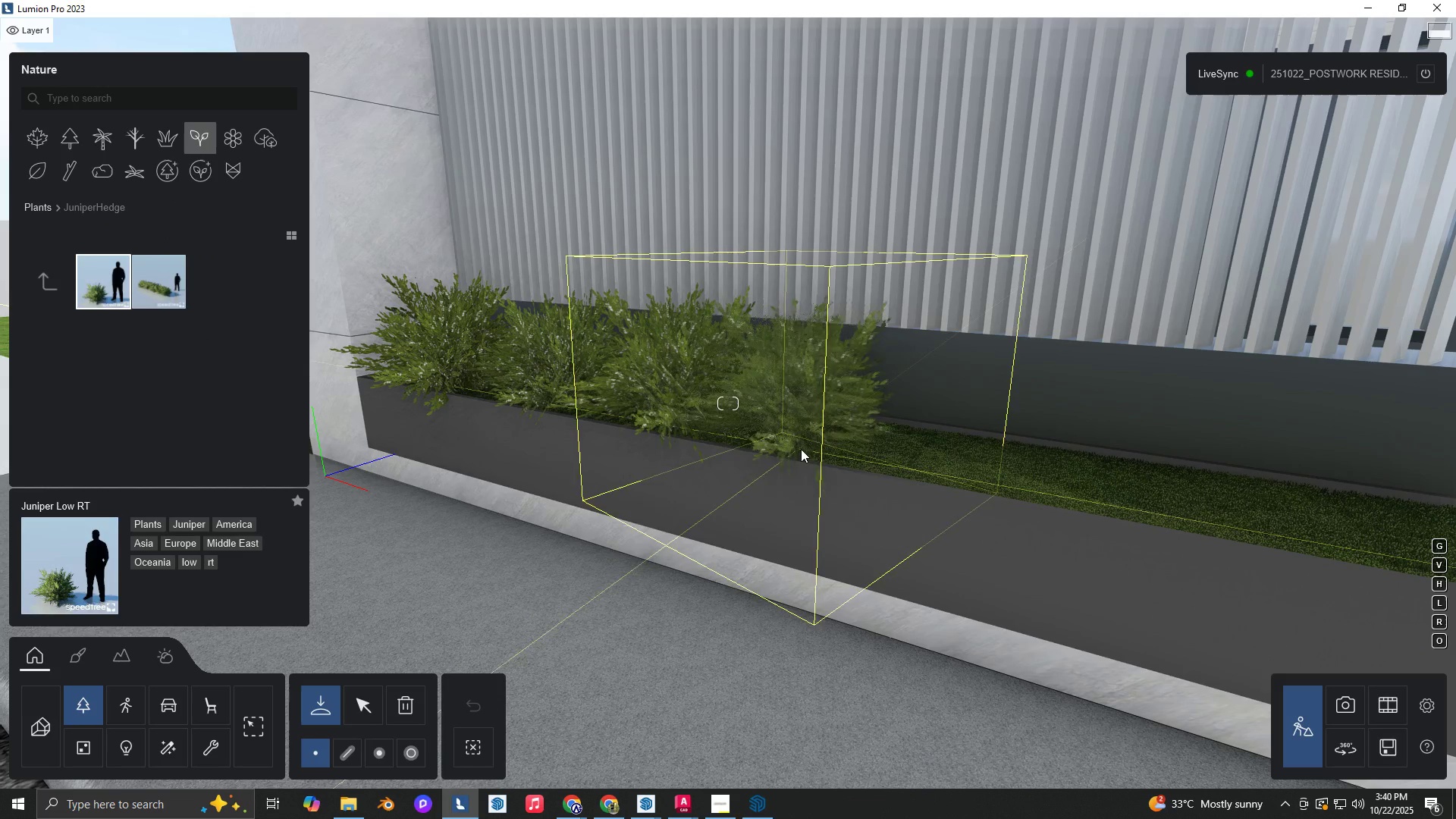 
left_click([801, 449])
 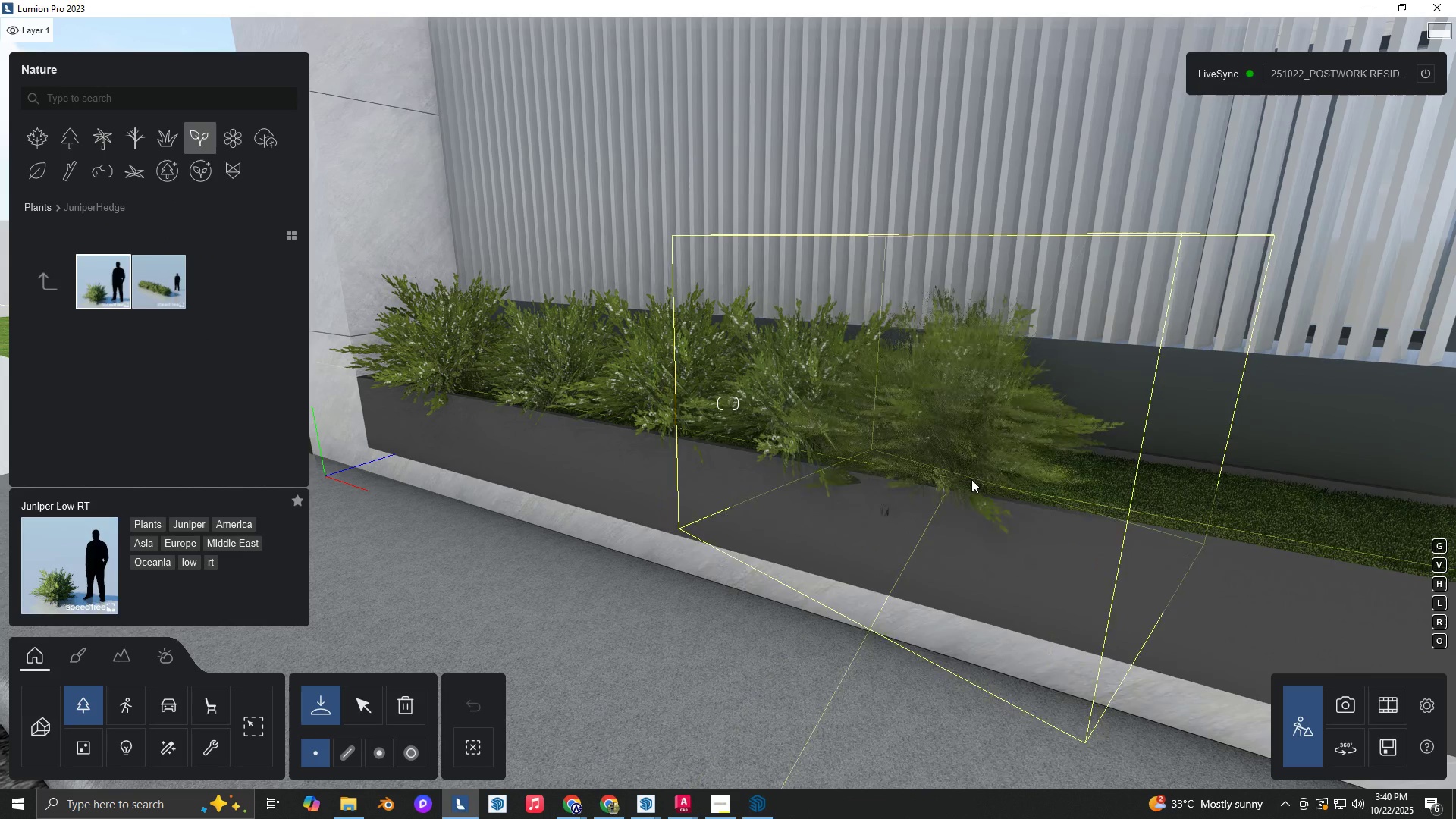 
left_click([974, 482])
 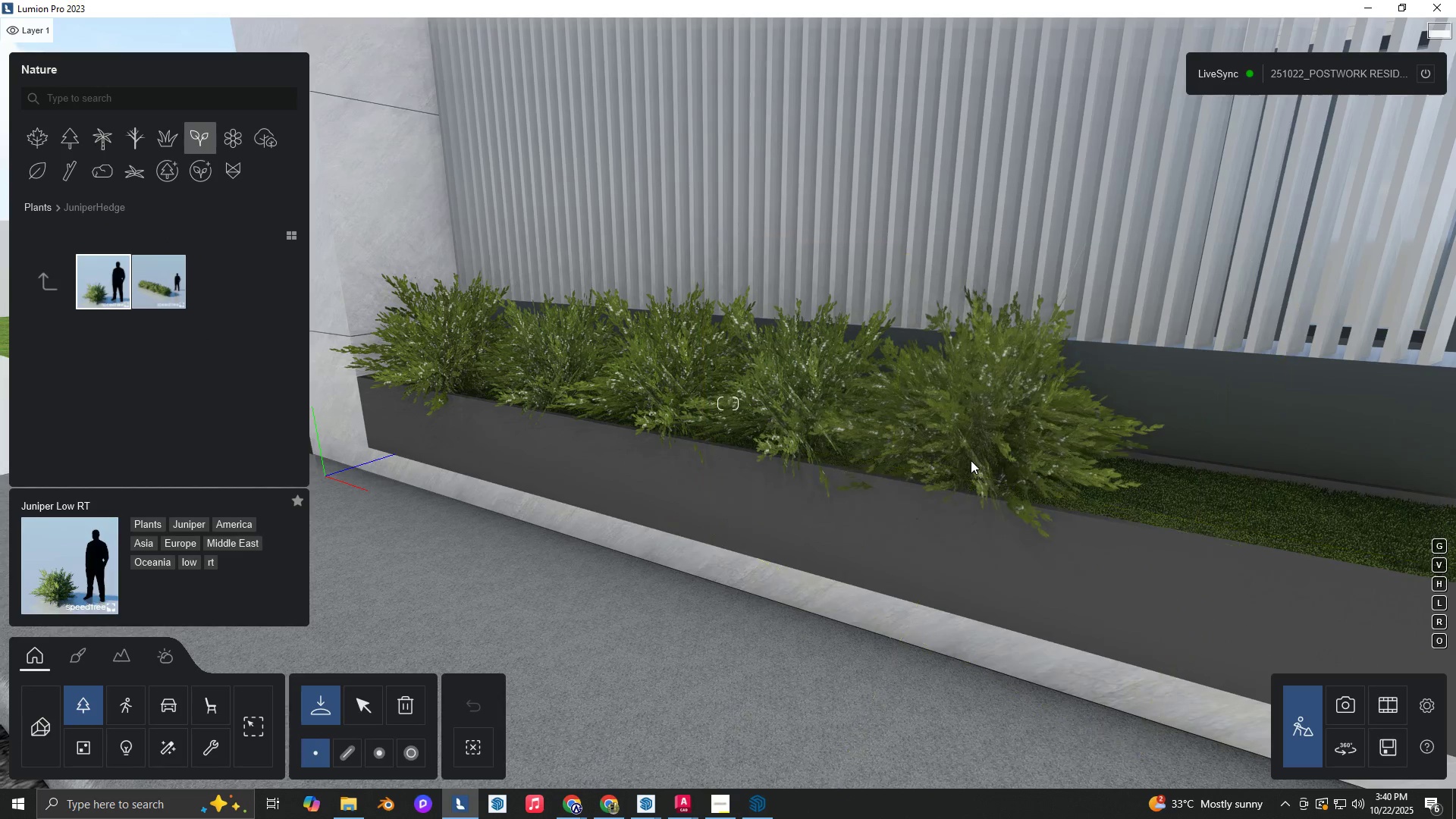 
type(DS)
 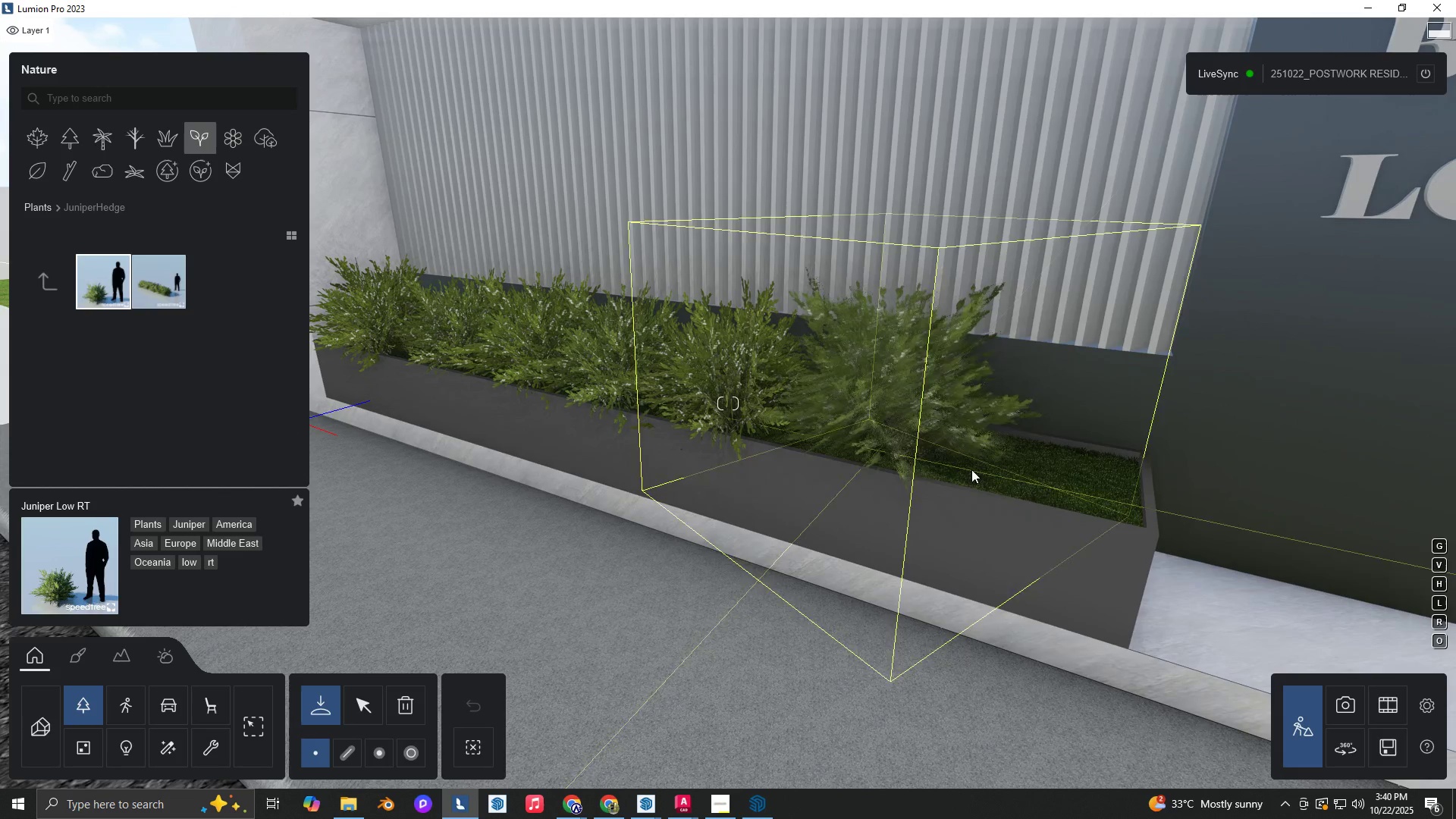 
left_click([1068, 494])
 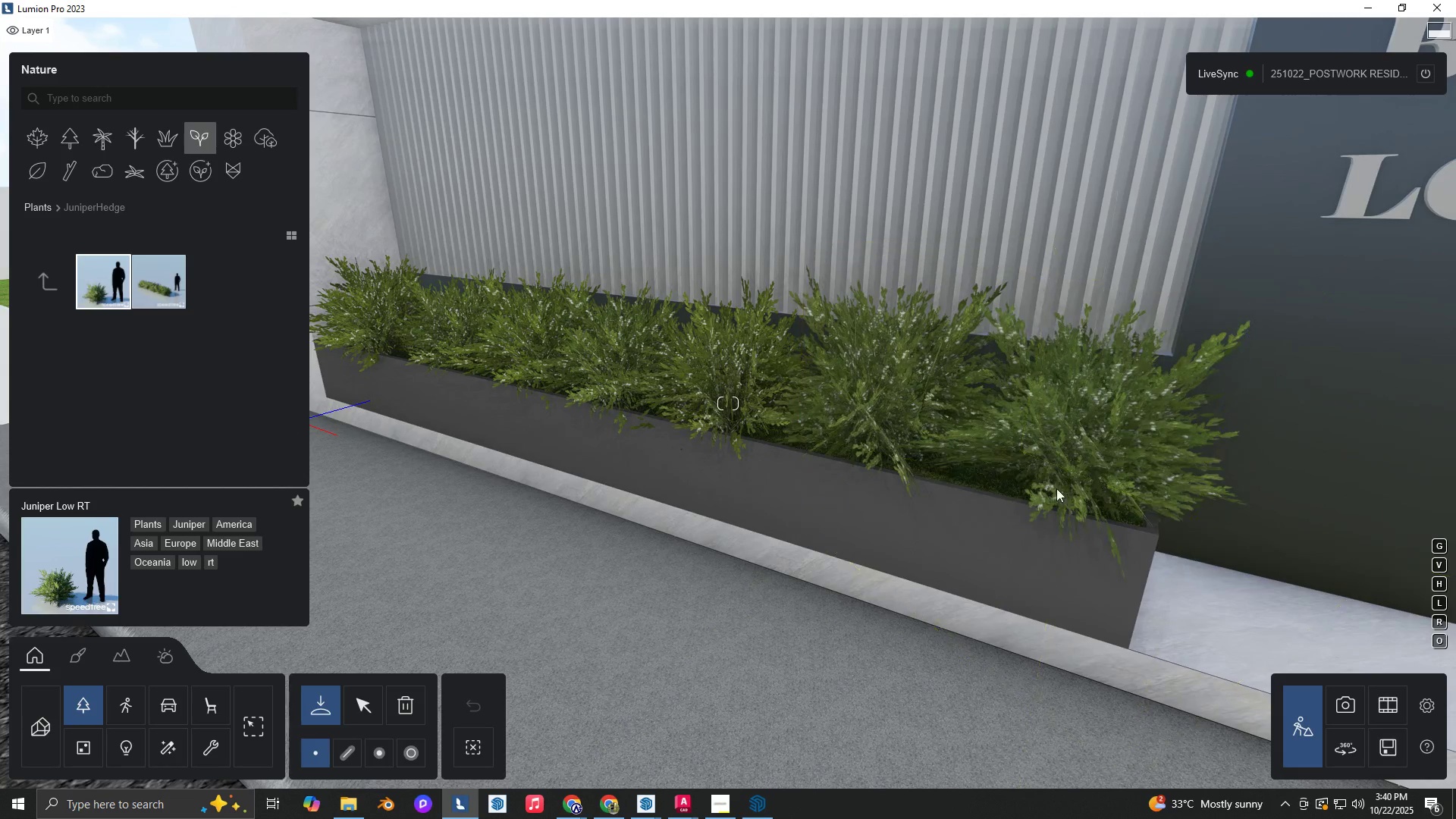 
hold_key(key=D, duration=0.55)
 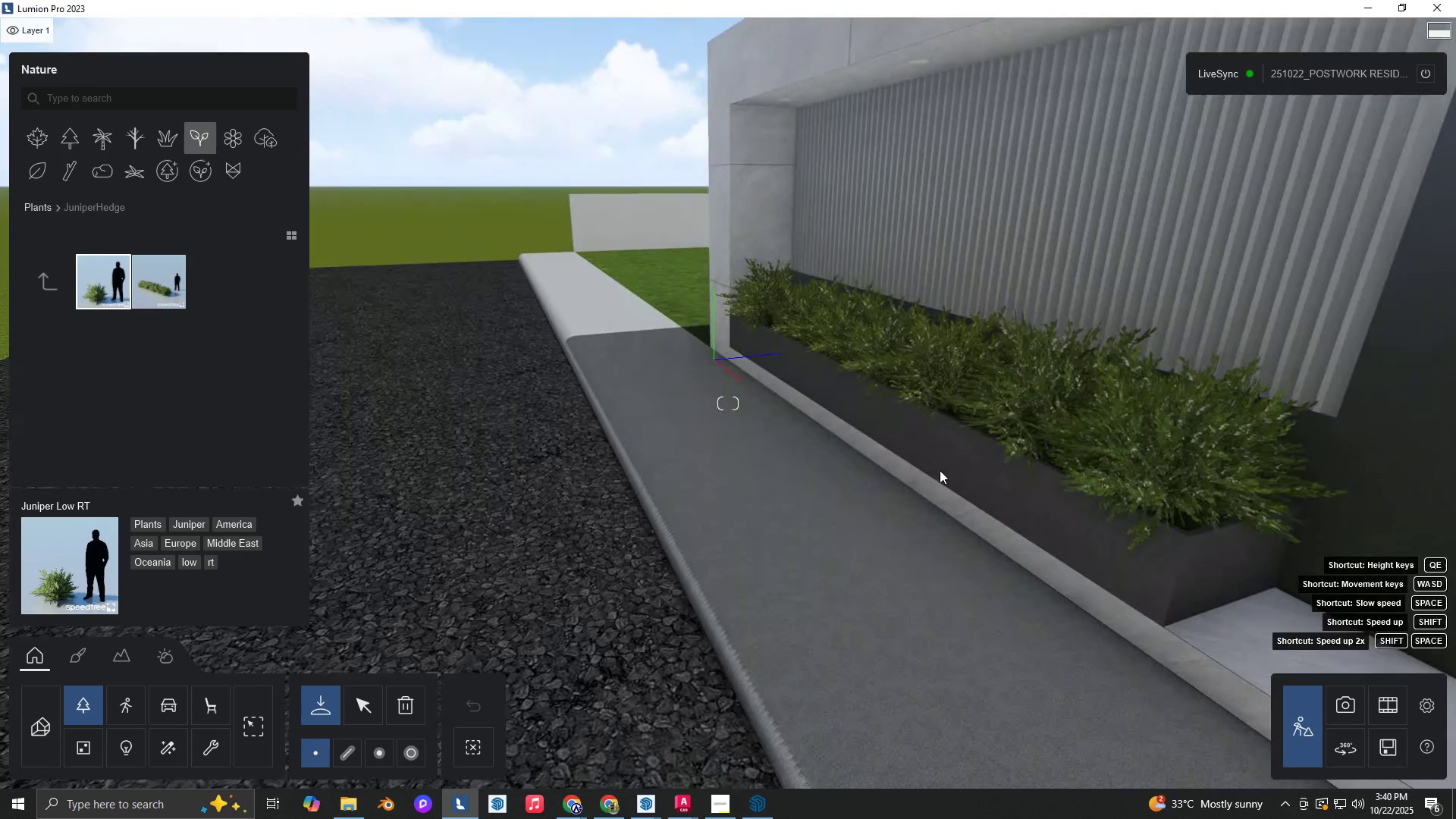 
hold_key(key=S, duration=0.38)
 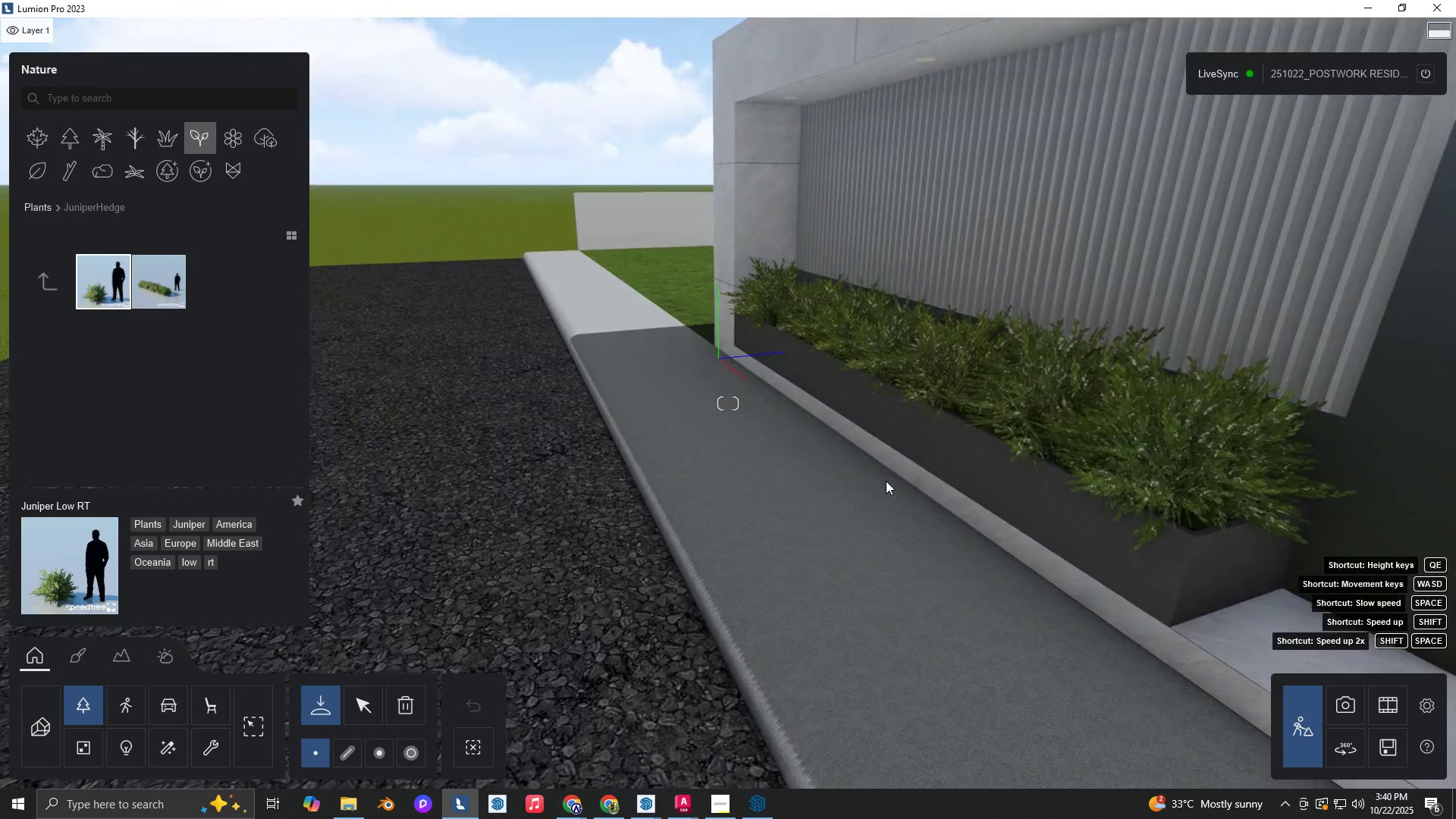 
hold_key(key=A, duration=0.42)
 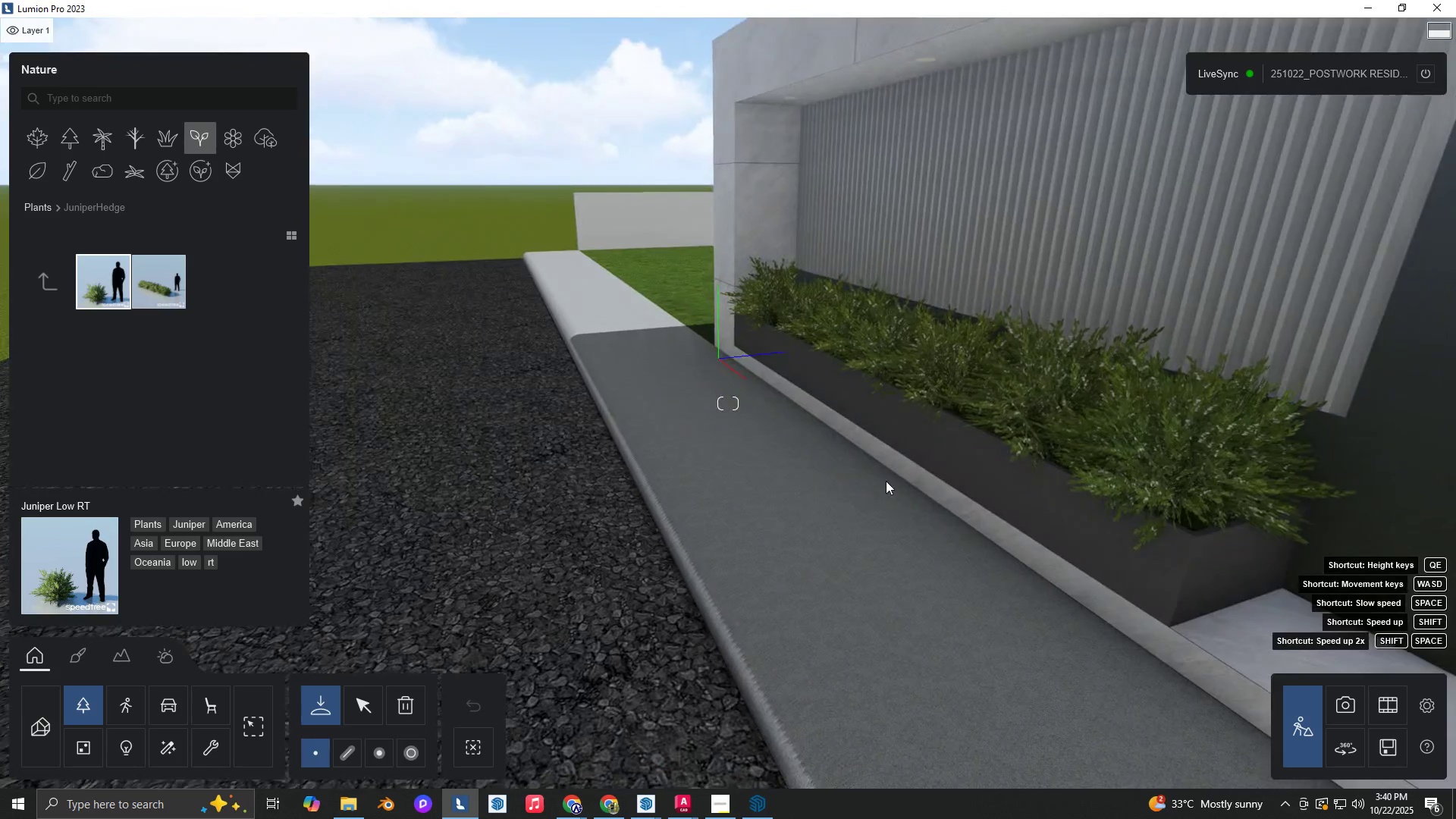 
hold_key(key=A, duration=0.39)
 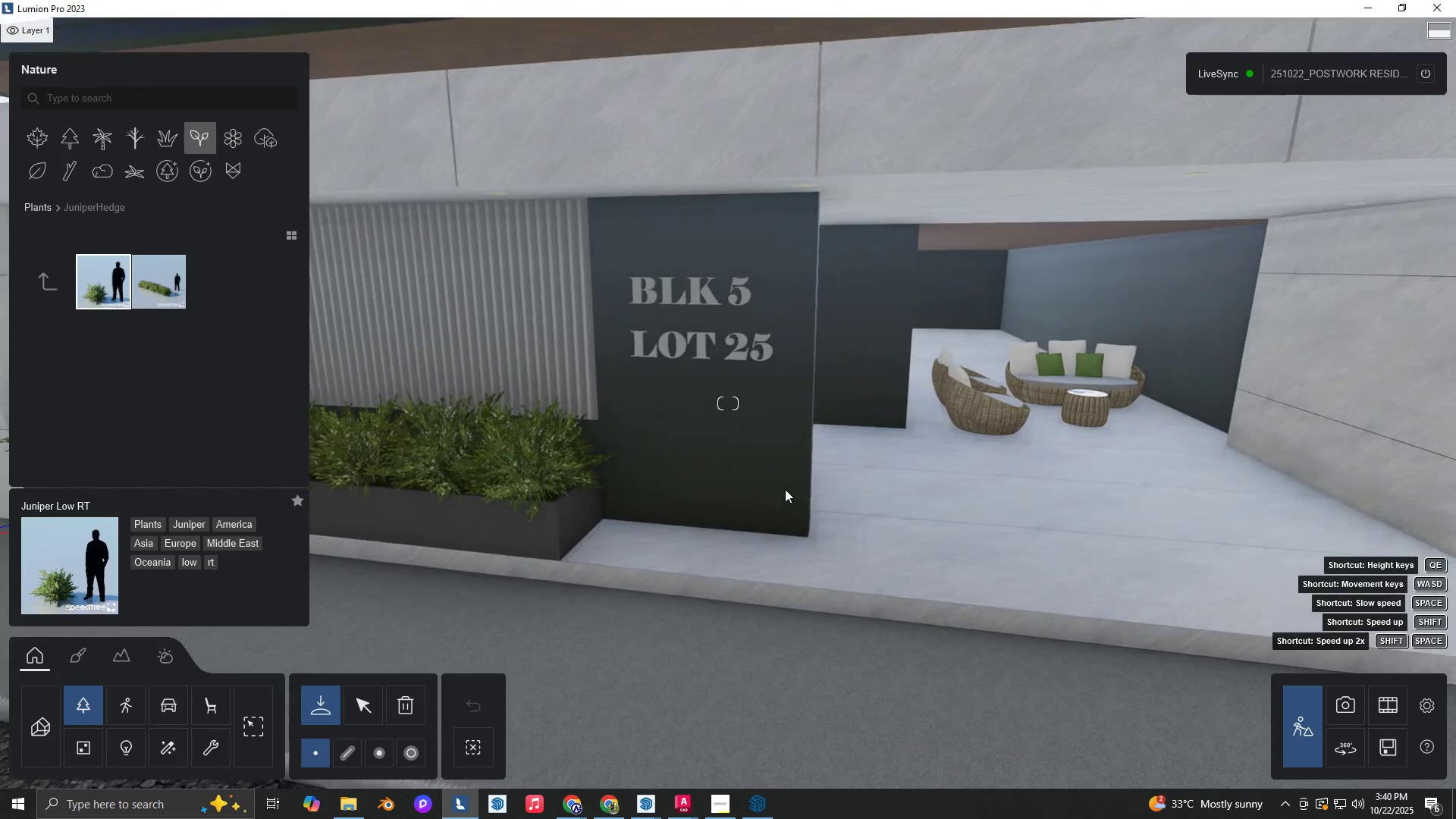 
type(SD)
 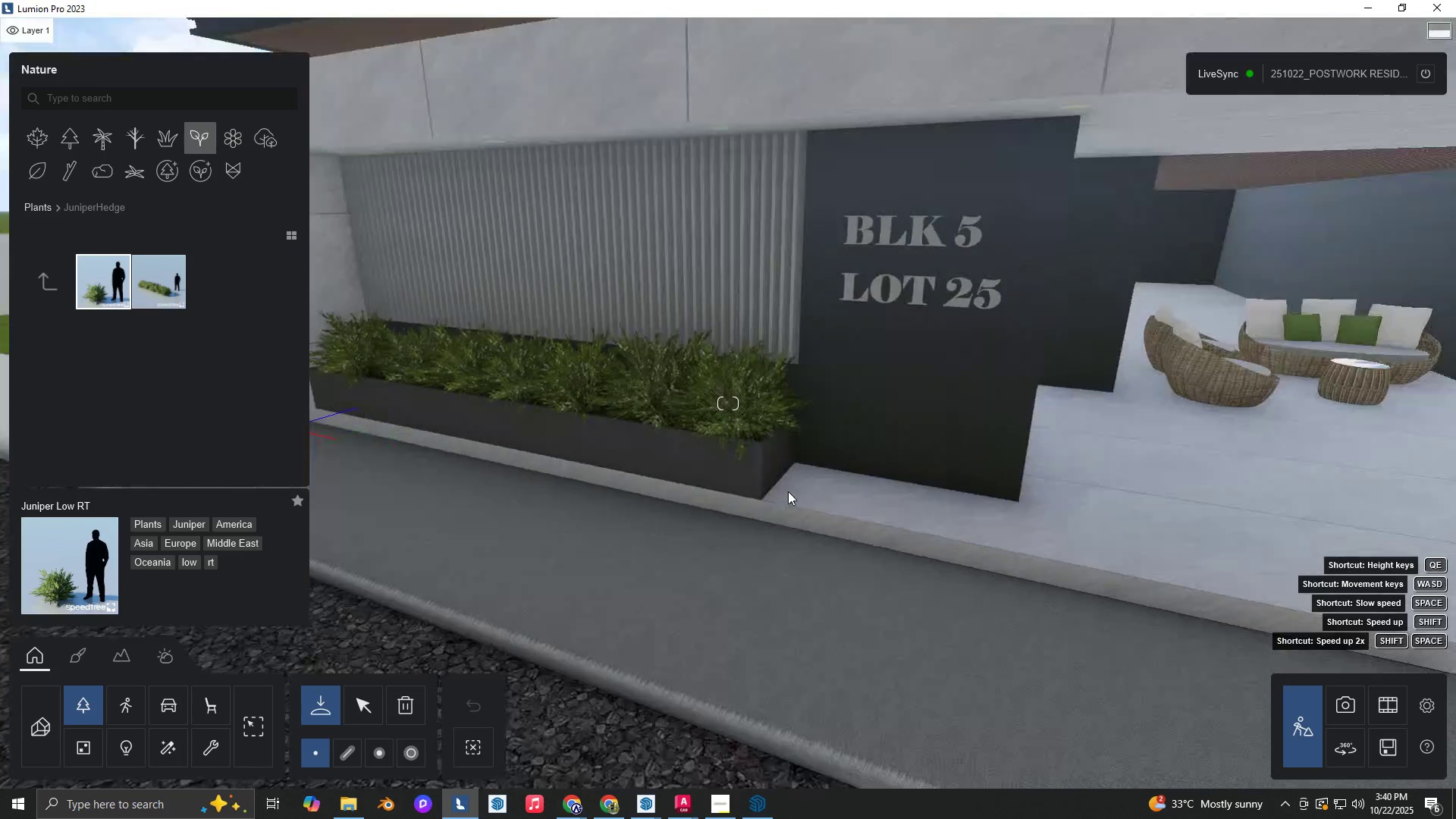 
right_click([789, 491])
 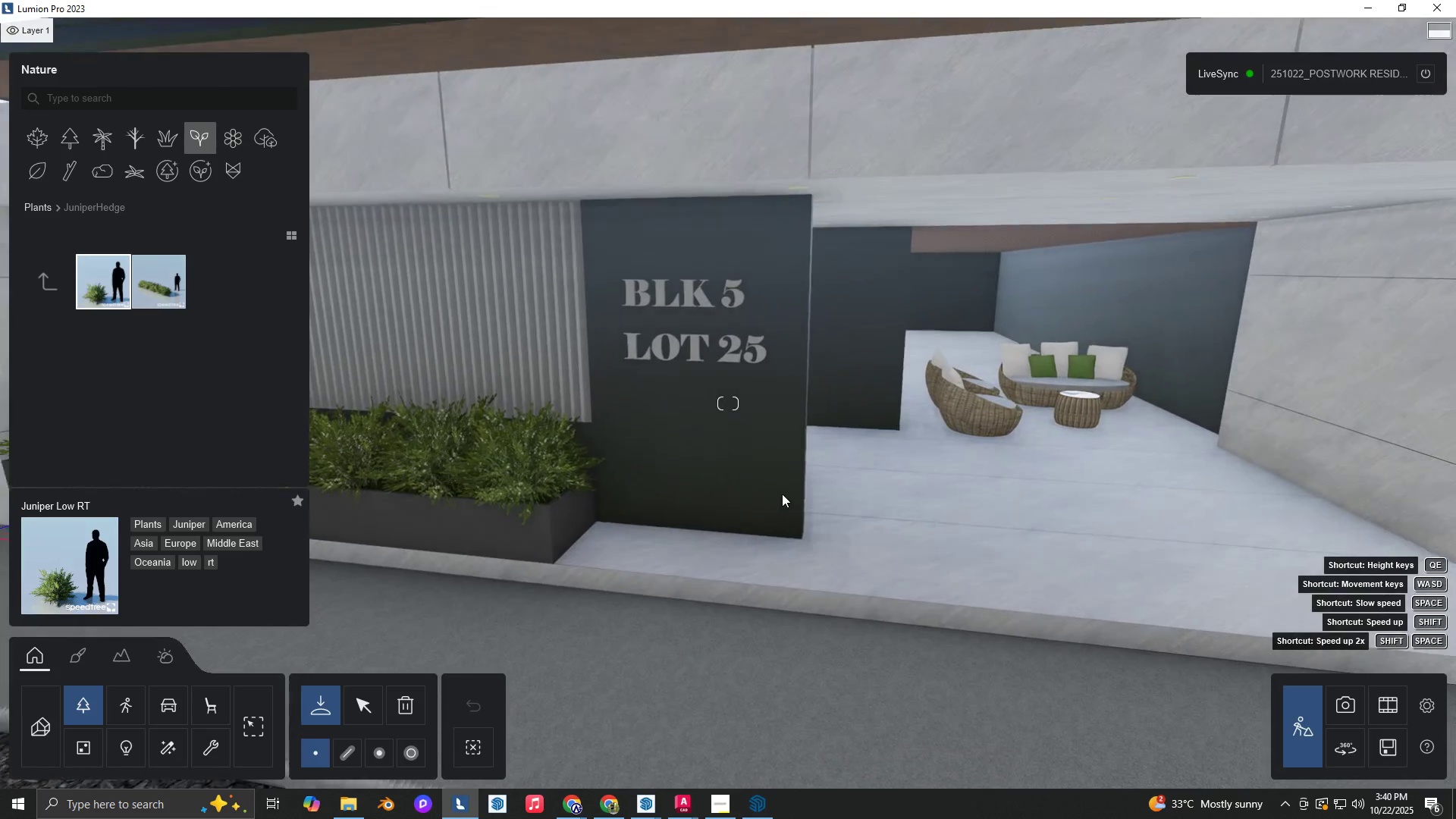 
type(EAQ)
 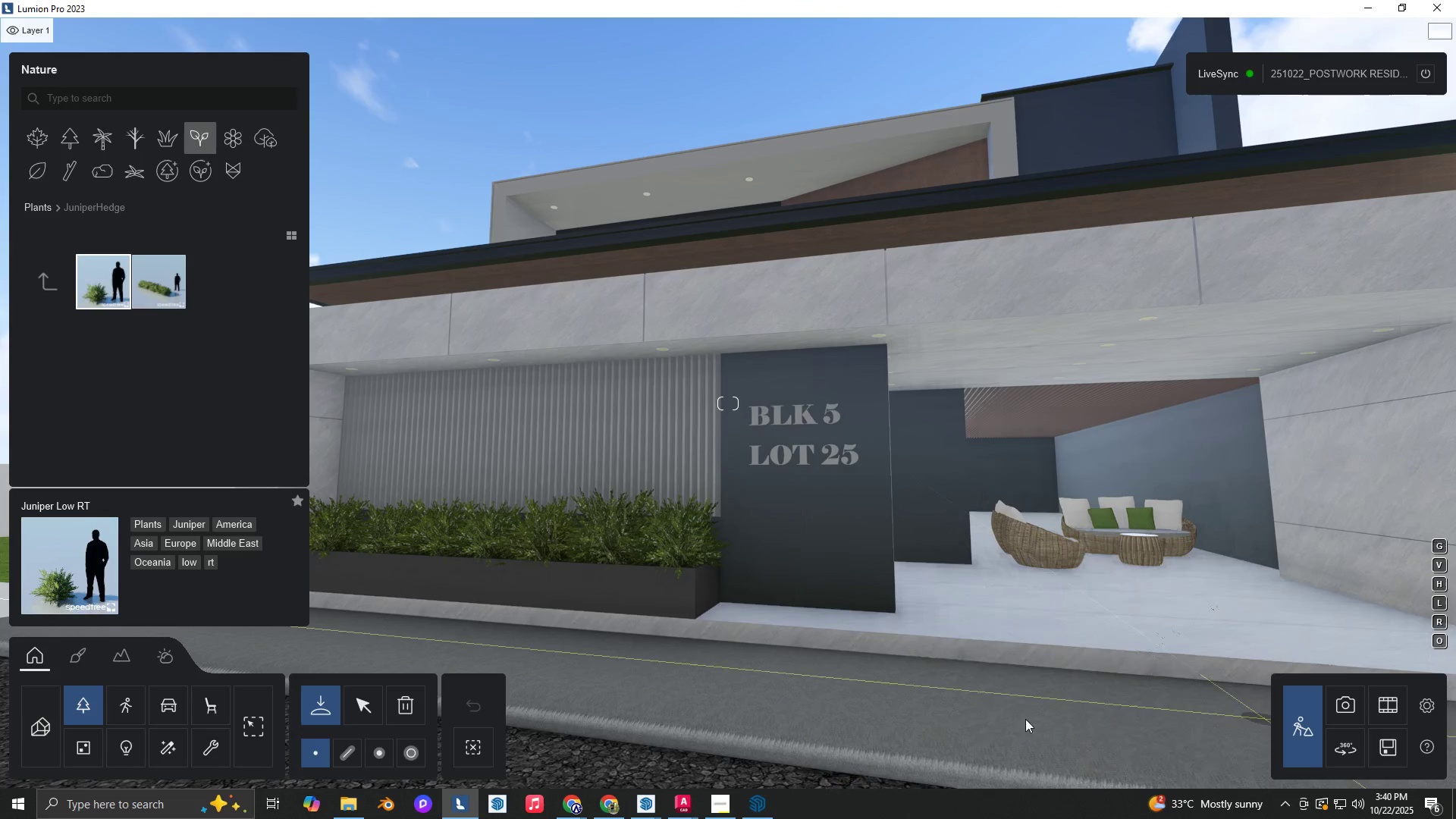 
hold_key(key=S, duration=0.39)
 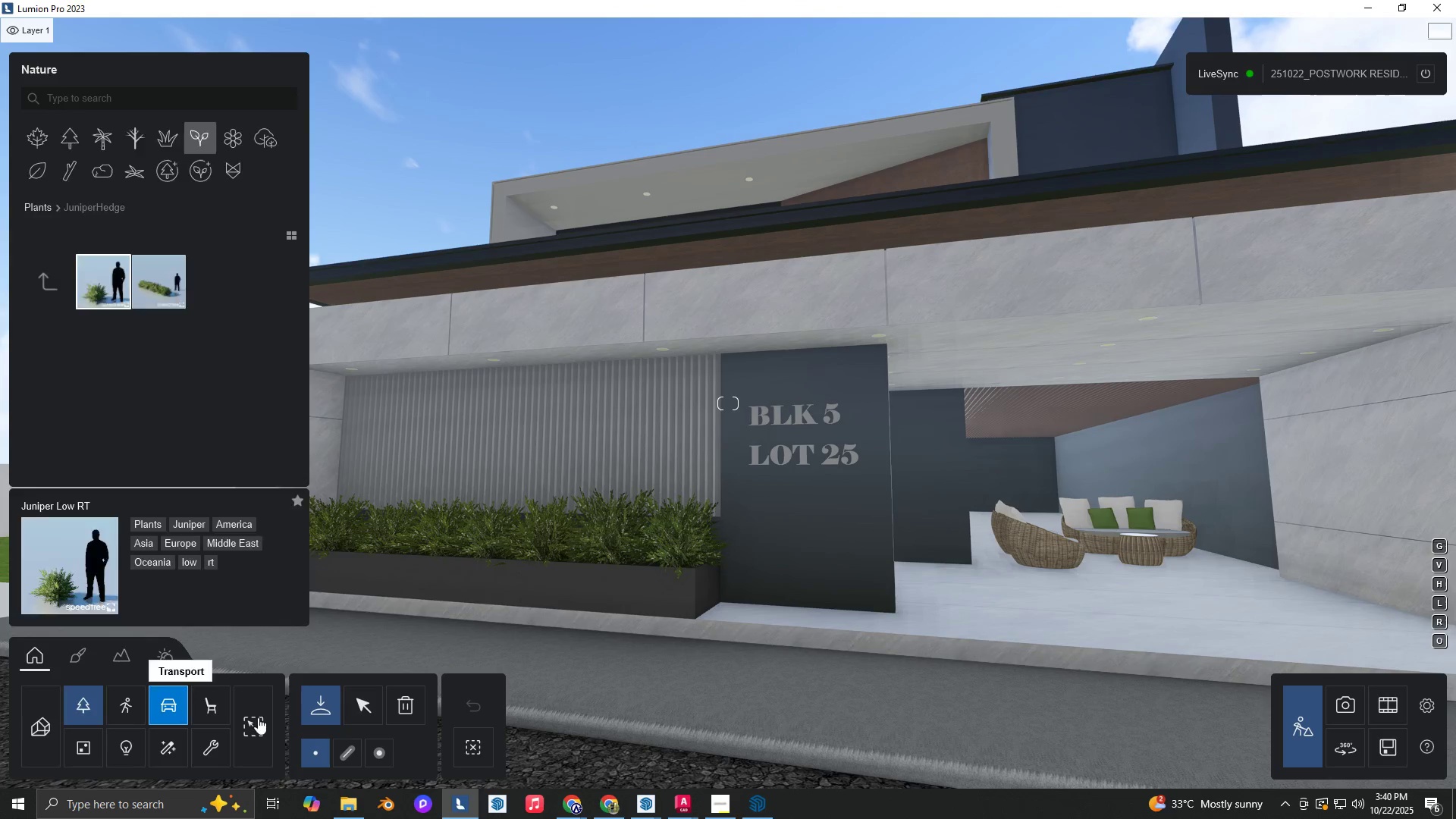 
hold_key(key=S, duration=0.49)
 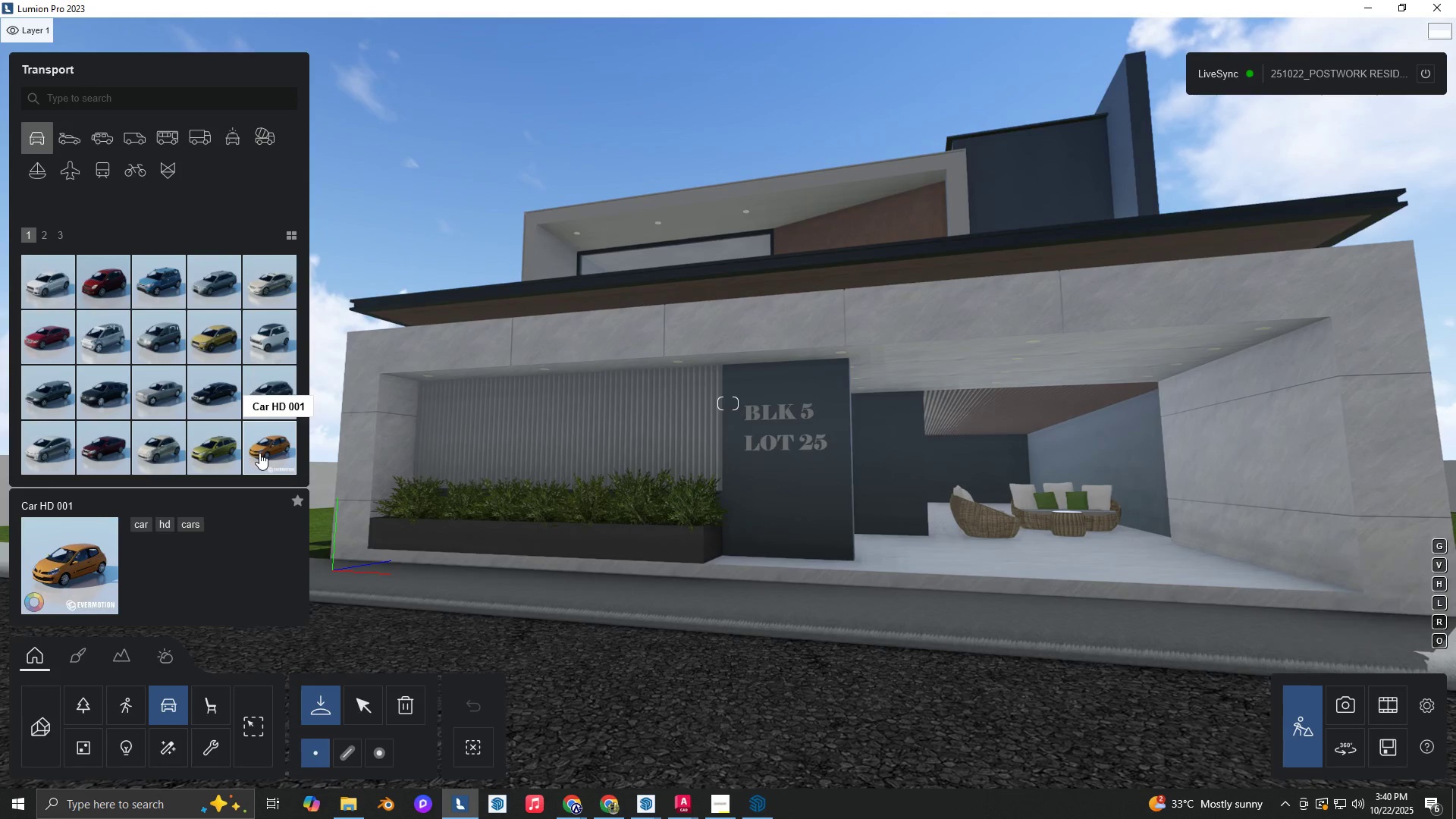 
type(WE)
 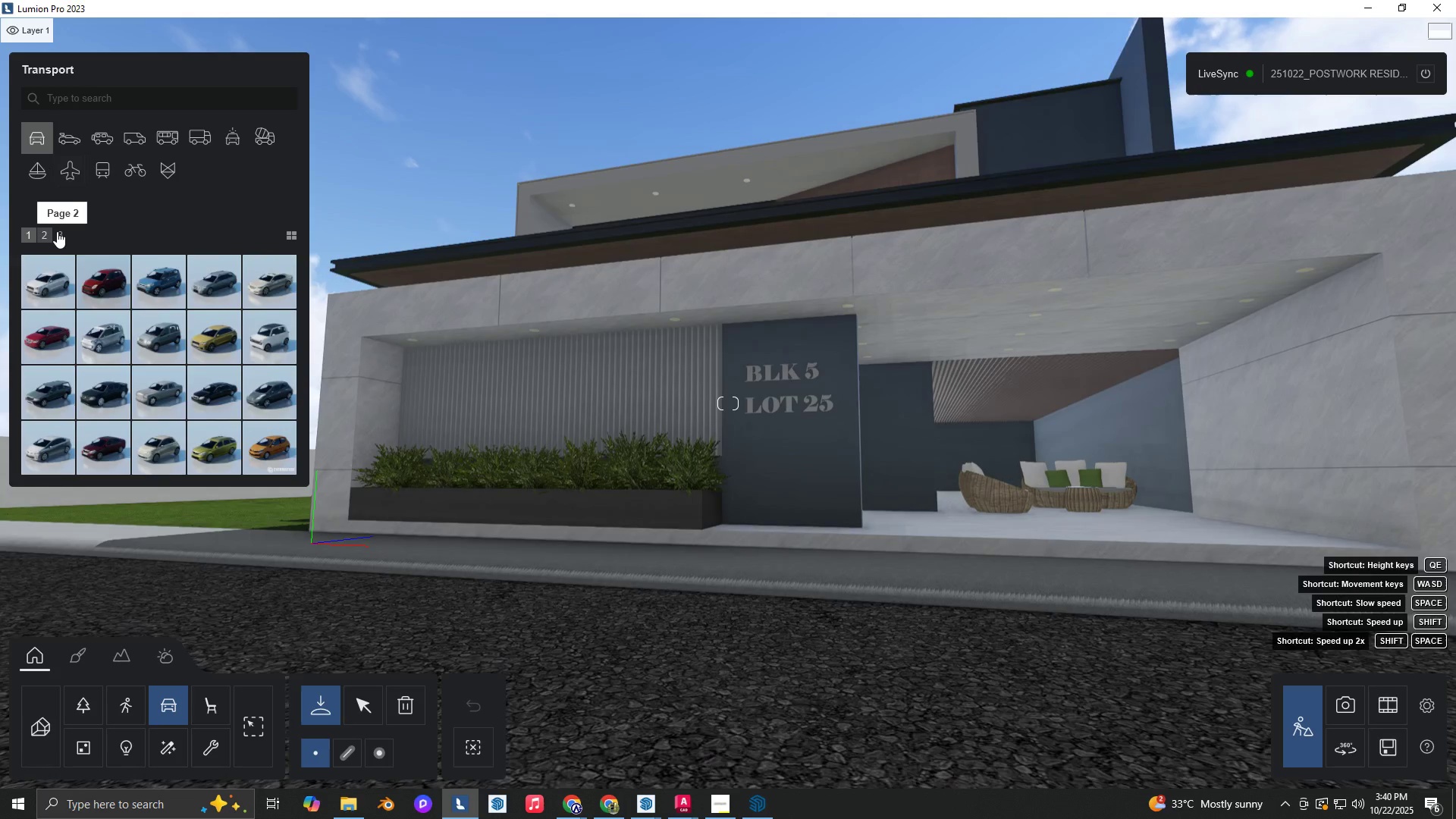 
left_click([57, 231])
 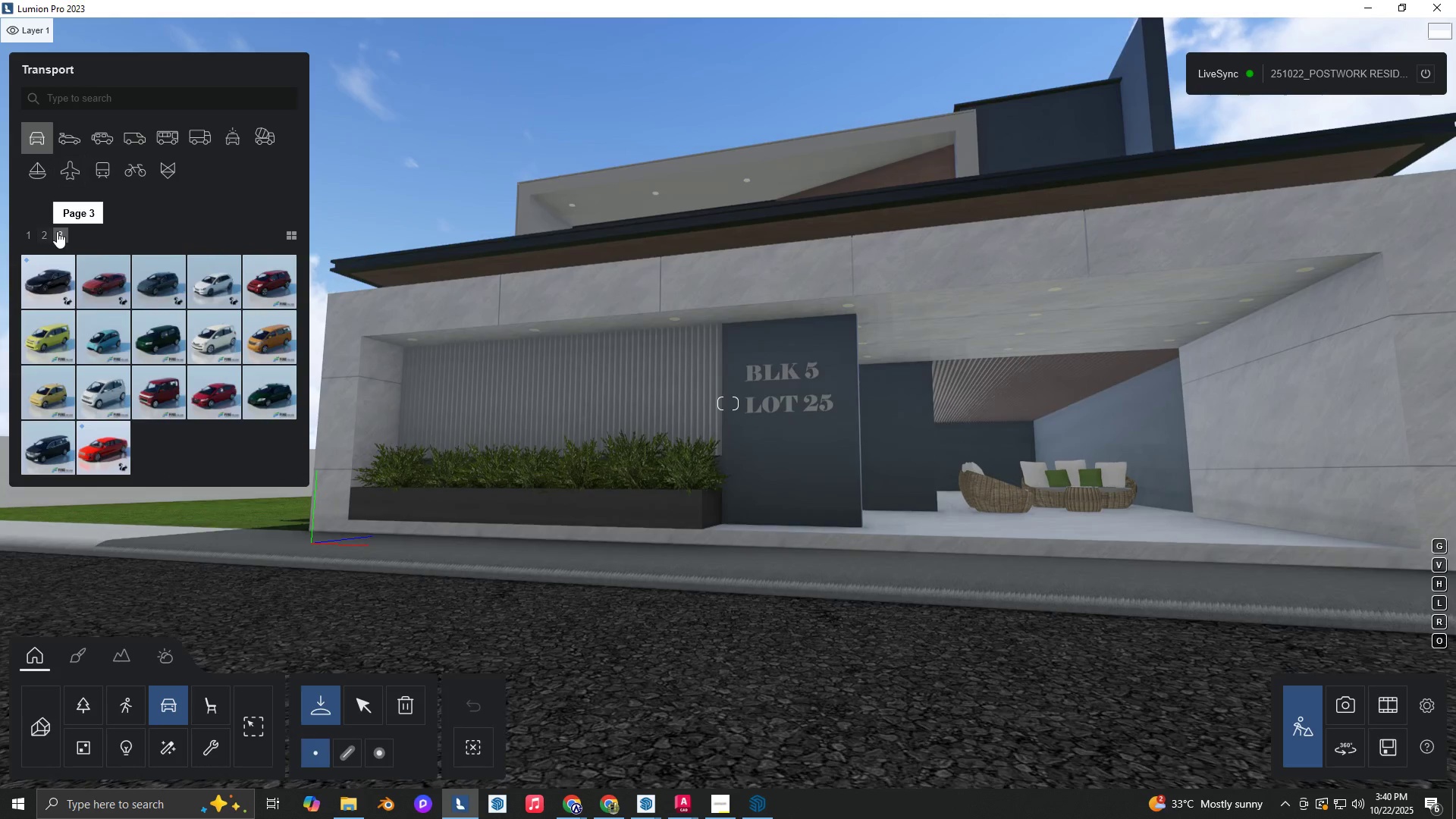 
type(QA)
 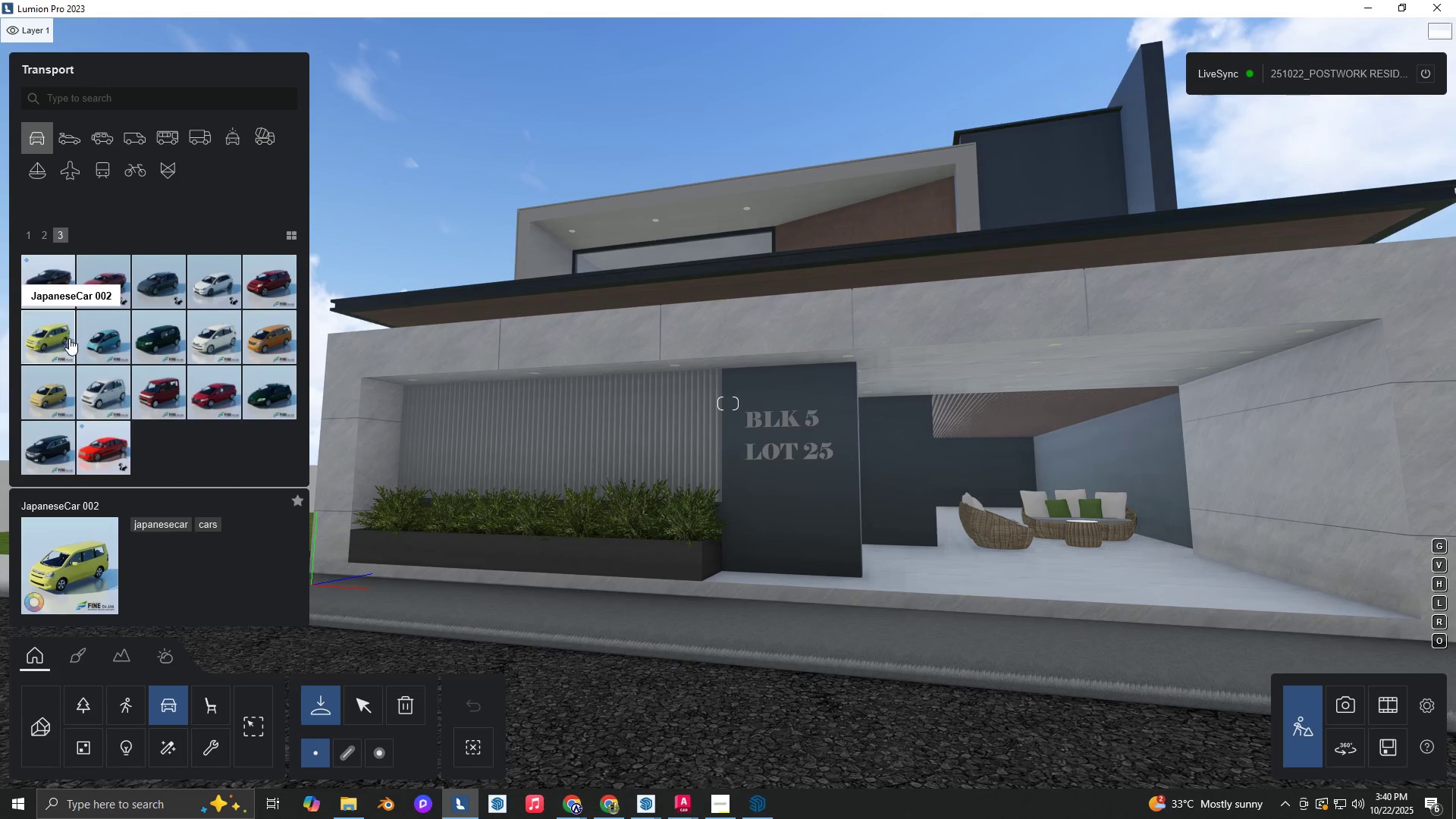 
left_click([52, 453])
 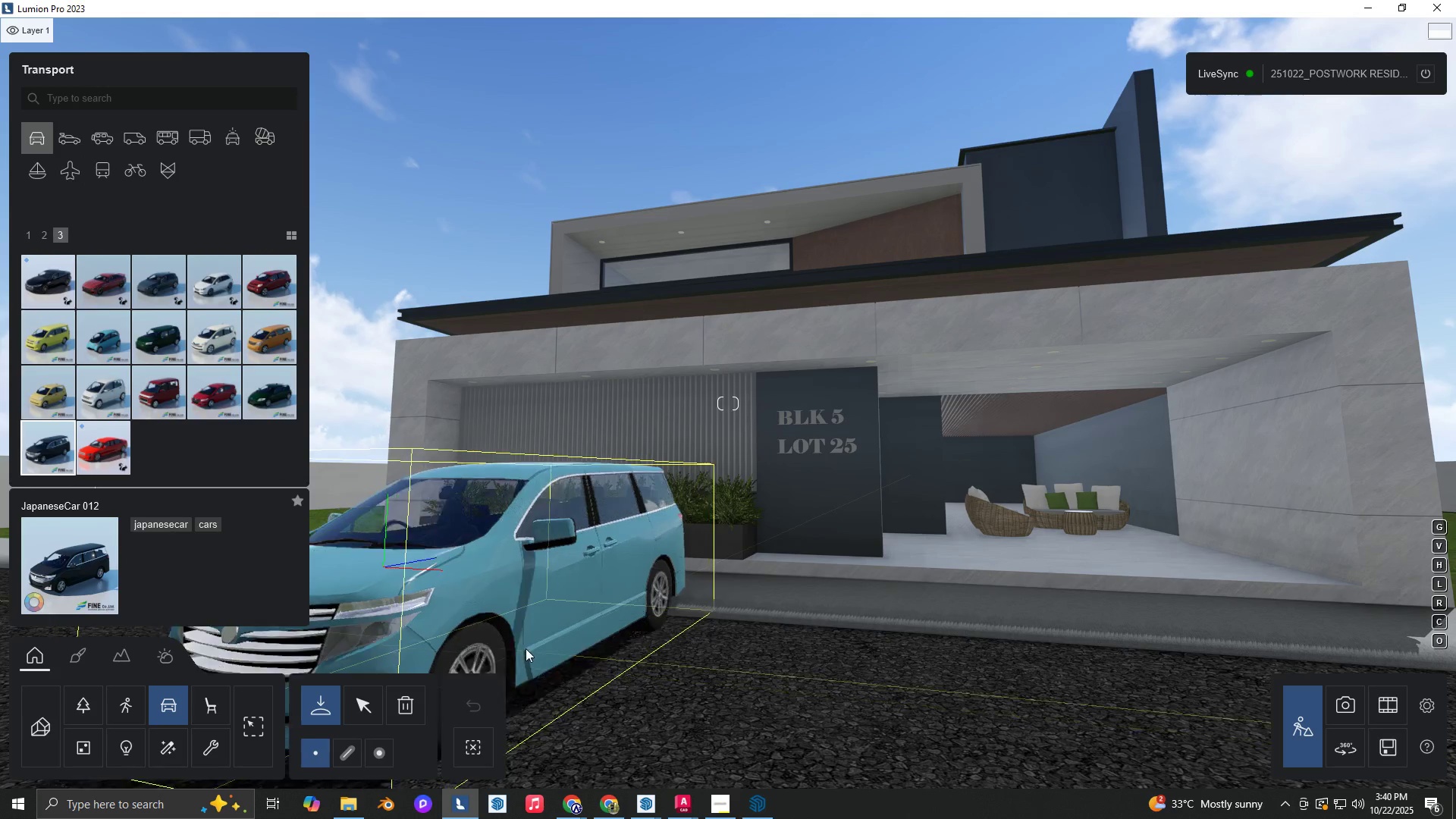 
left_click([534, 648])
 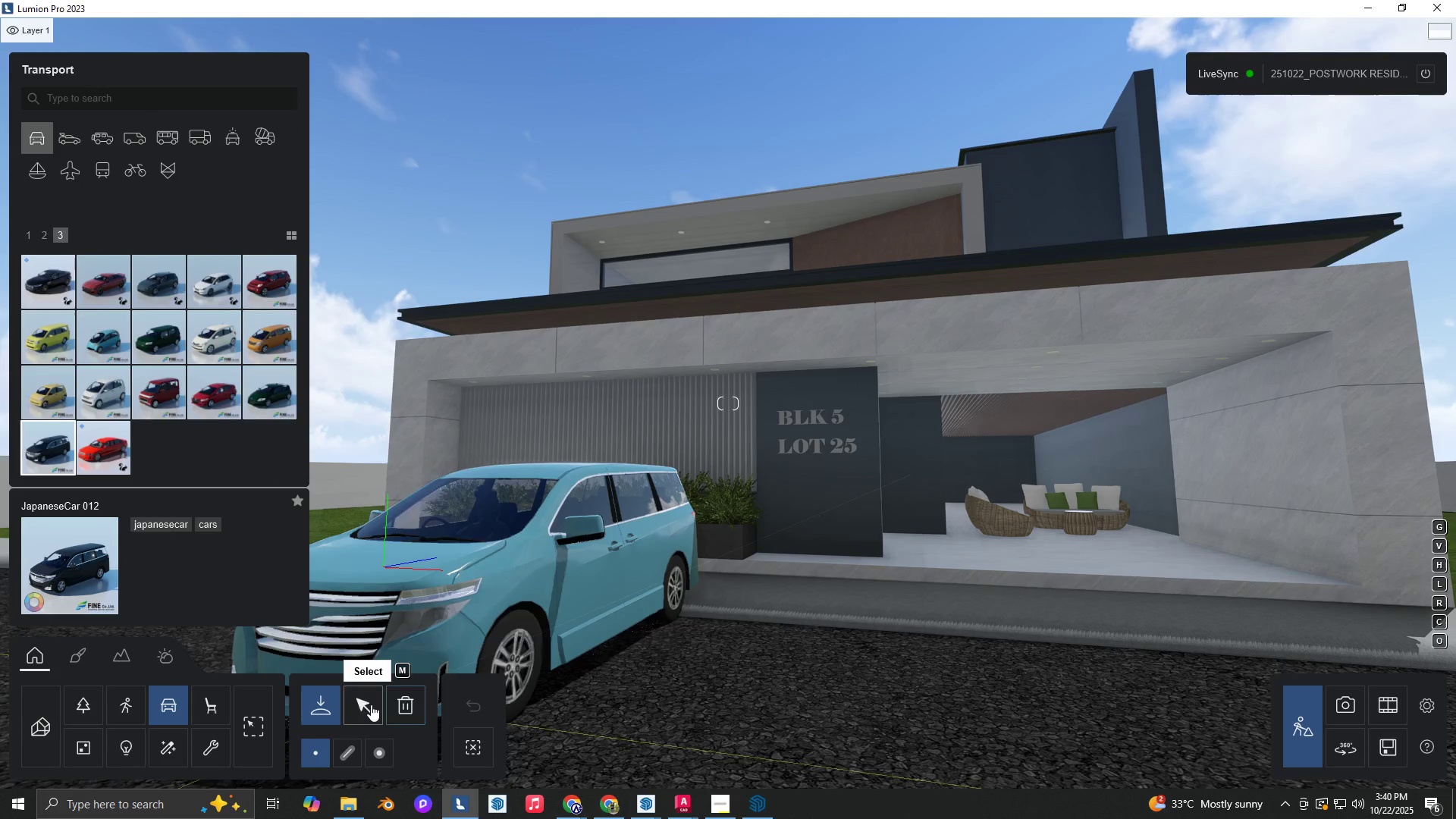 
left_click([361, 700])
 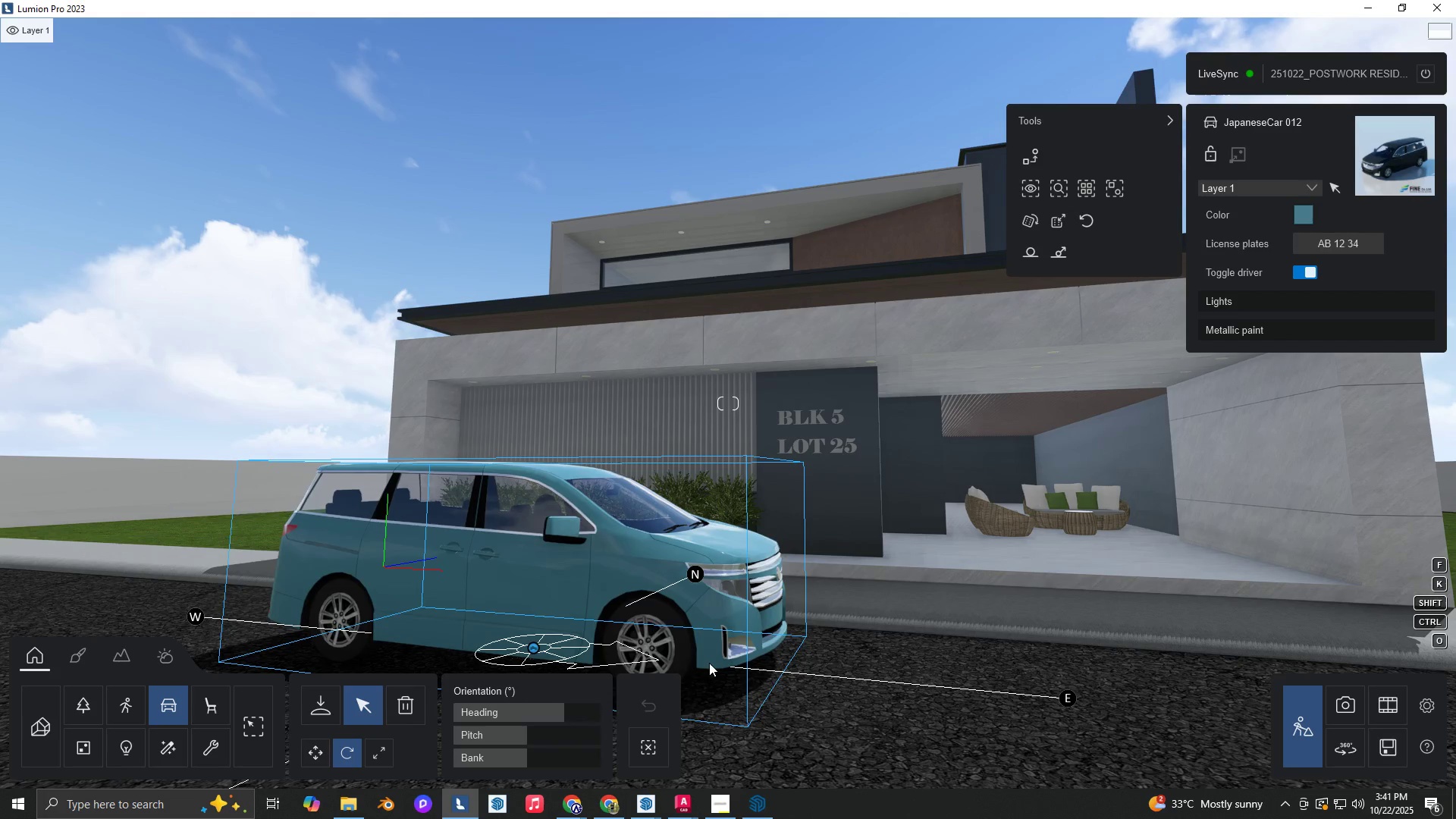 
hold_key(key=W, duration=0.74)
 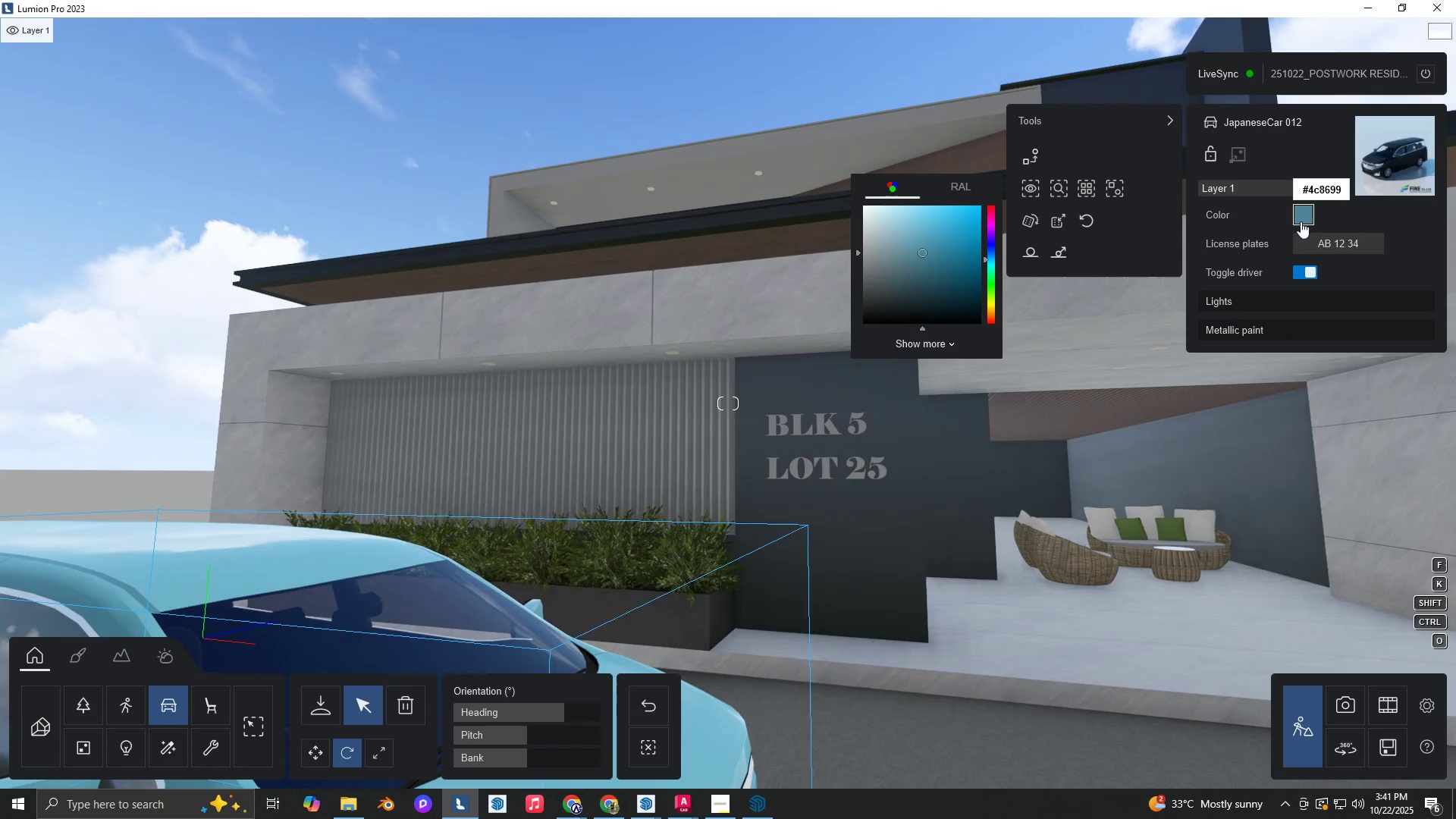 
type(DW)
 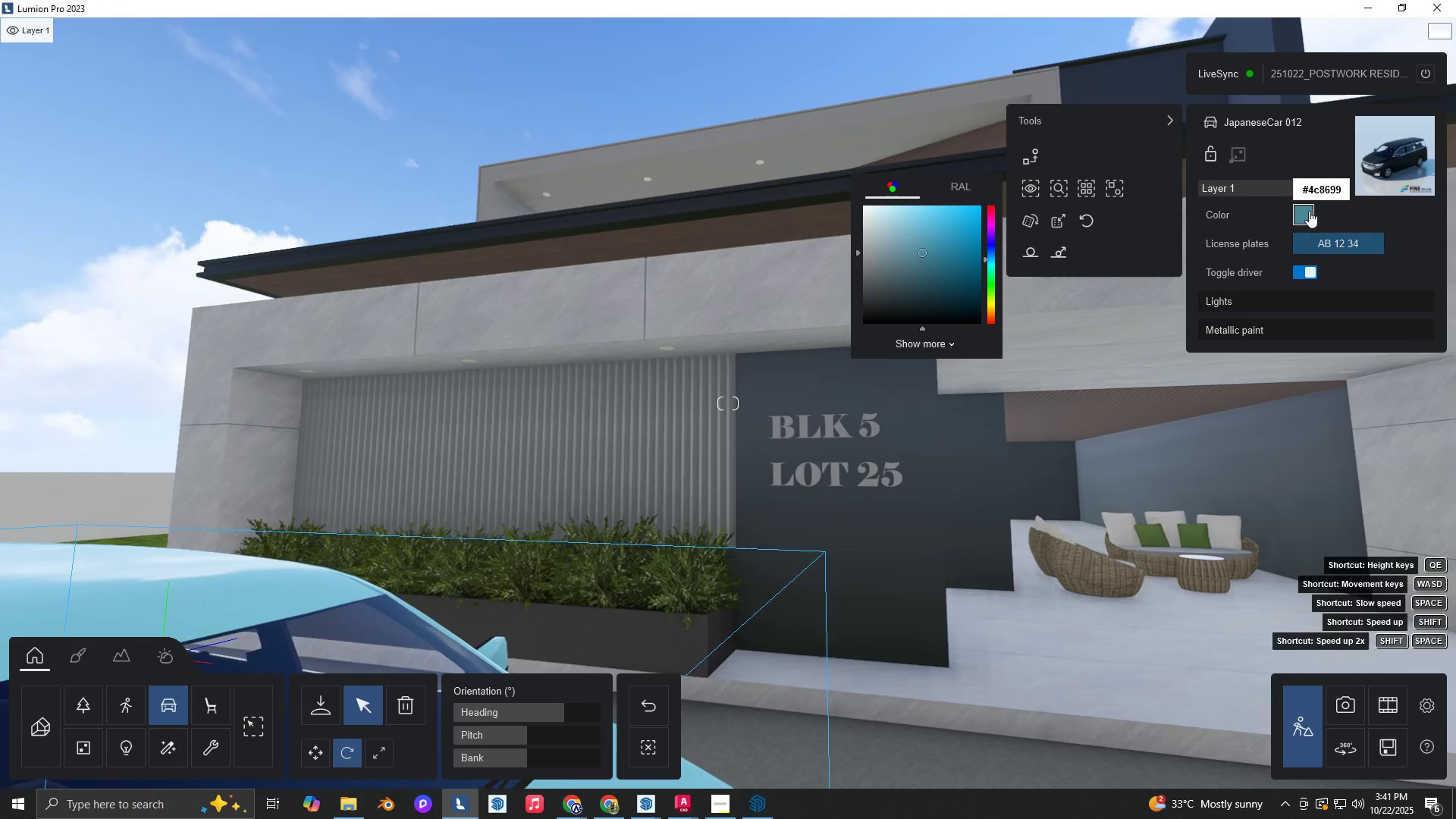 
left_click([1309, 211])
 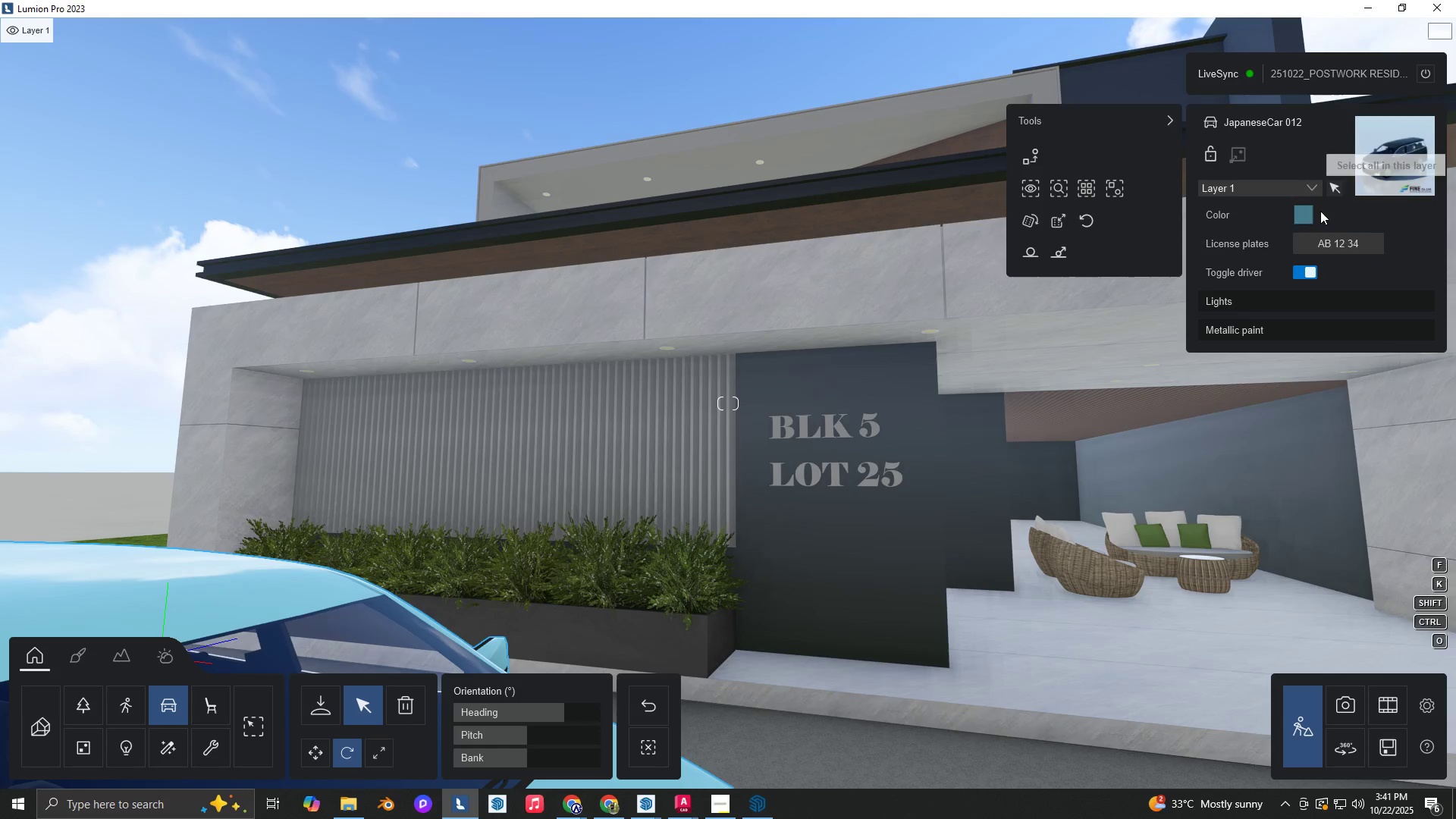 
left_click([1310, 212])
 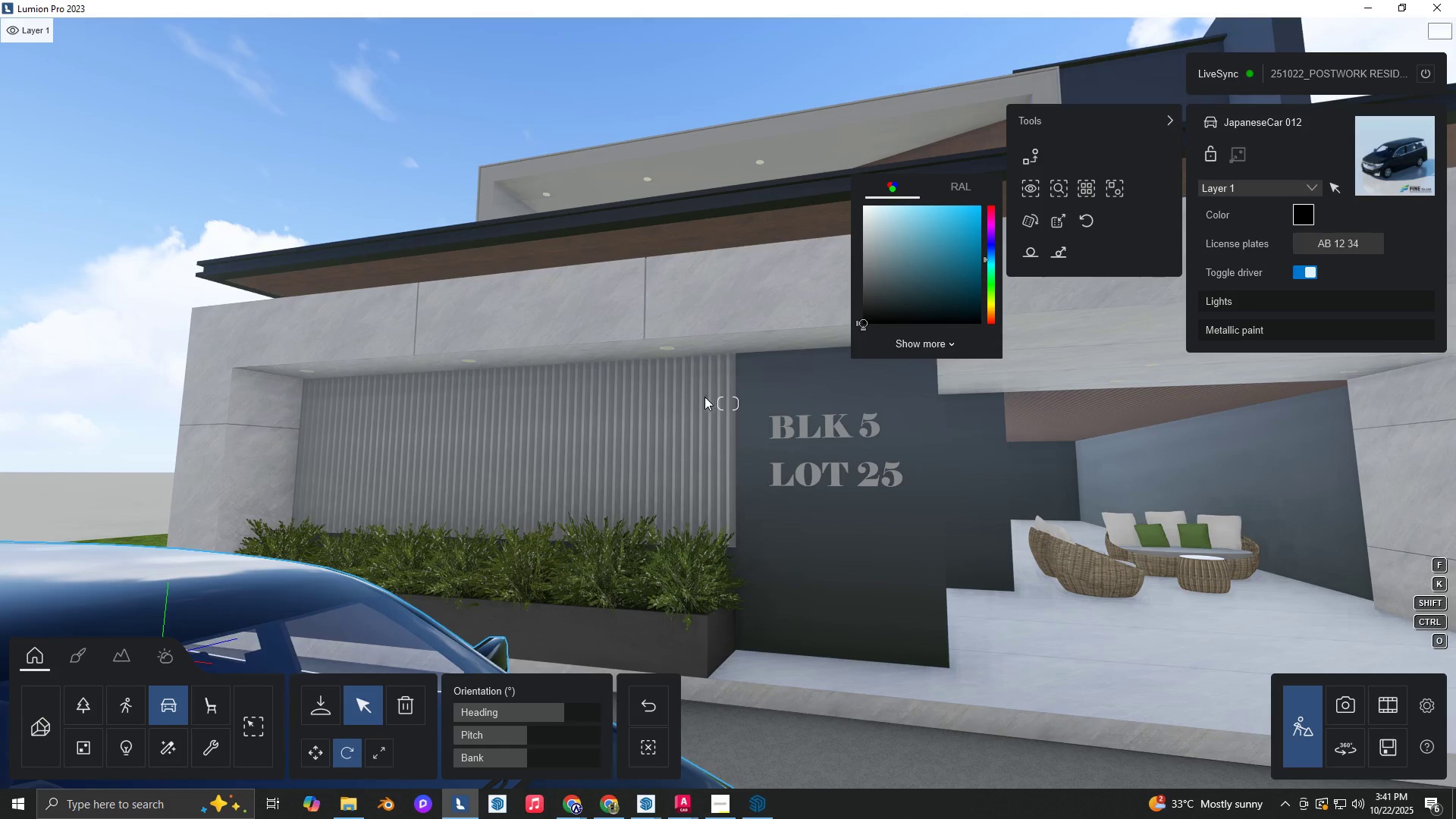 
type(WD)
 